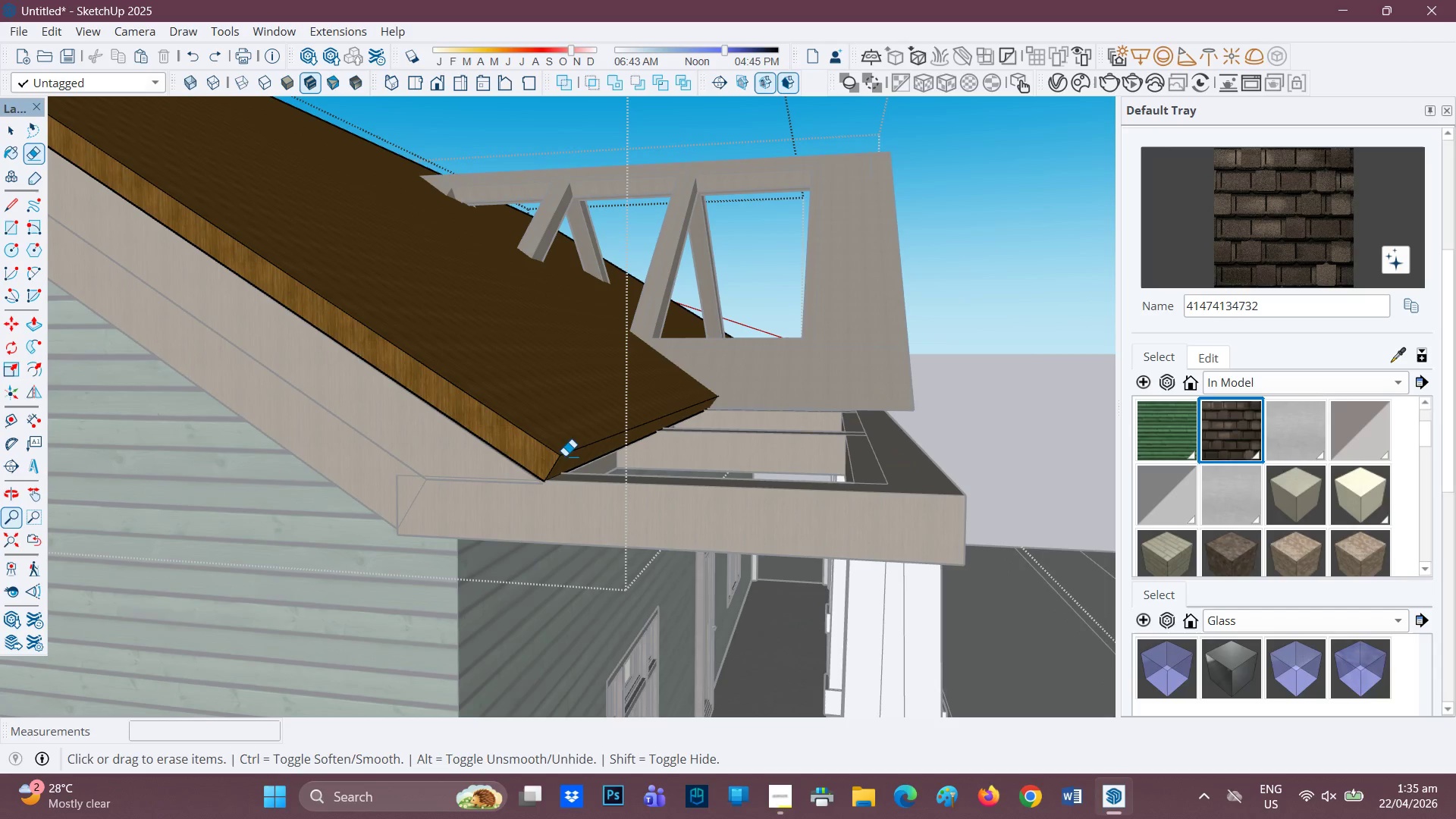 
scroll: coordinate [566, 456], scroll_direction: up, amount: 1.0
 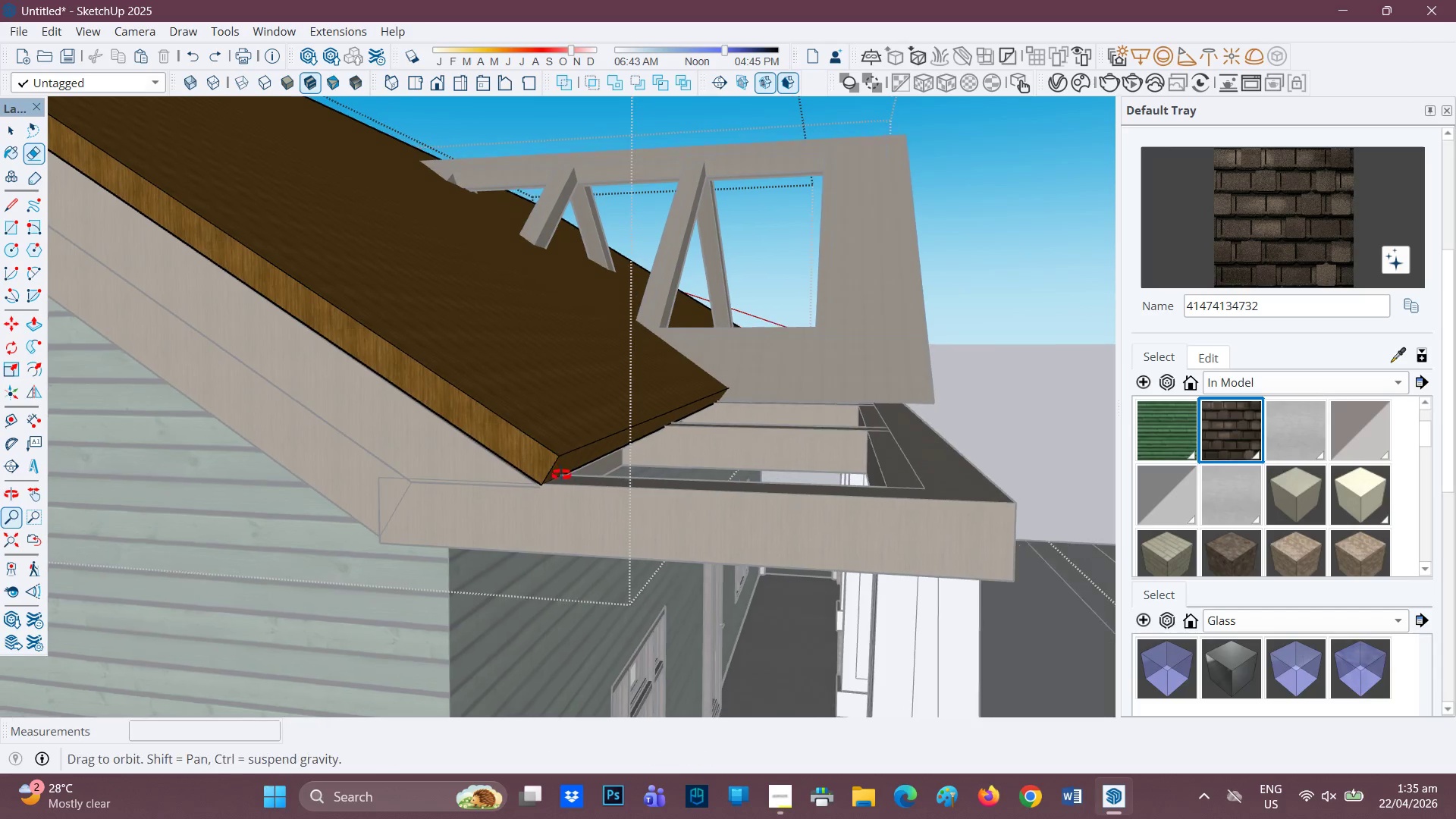 
key(L)
 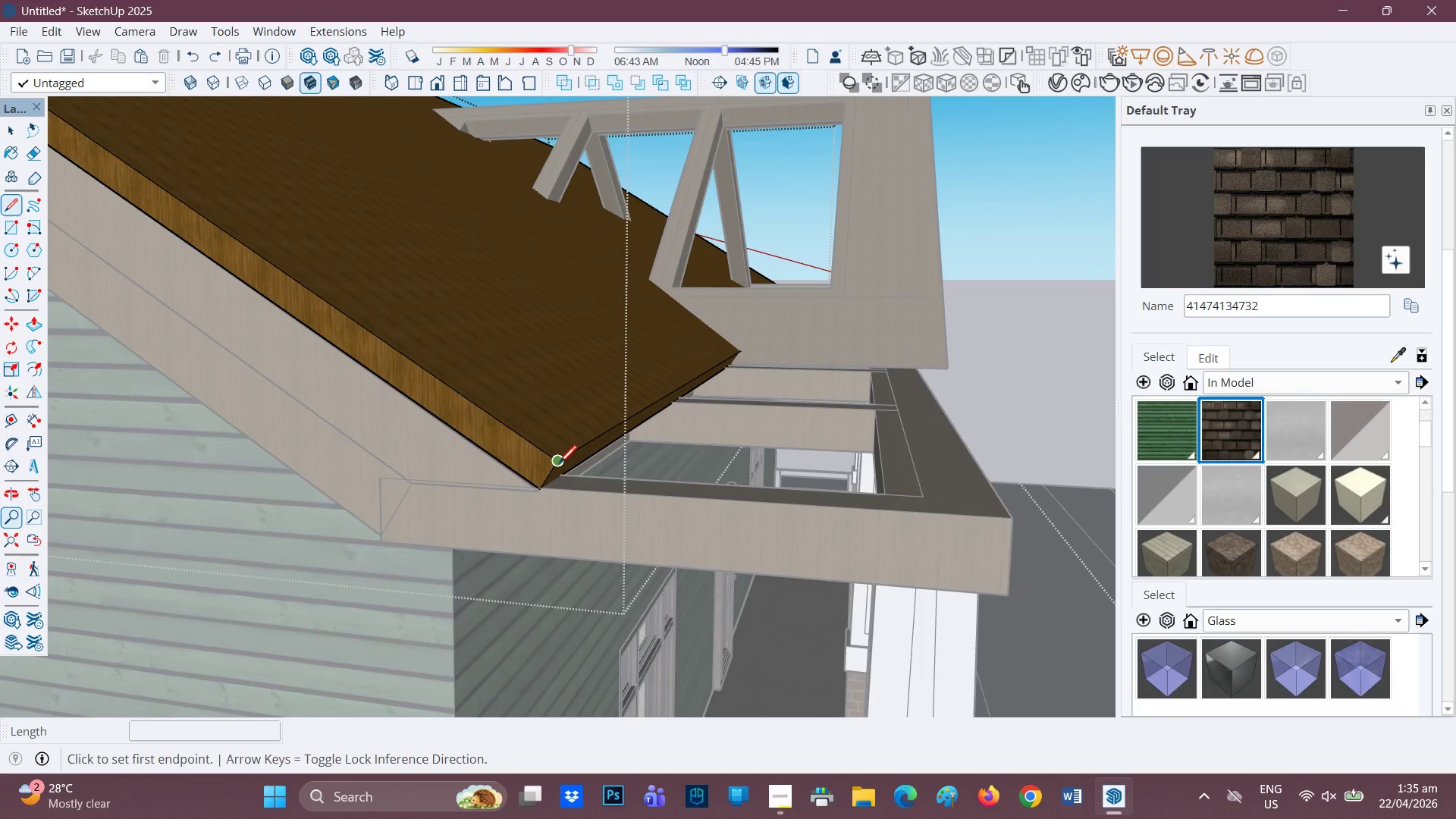 
left_click_drag(start_coordinate=[559, 465], to_coordinate=[557, 471])
 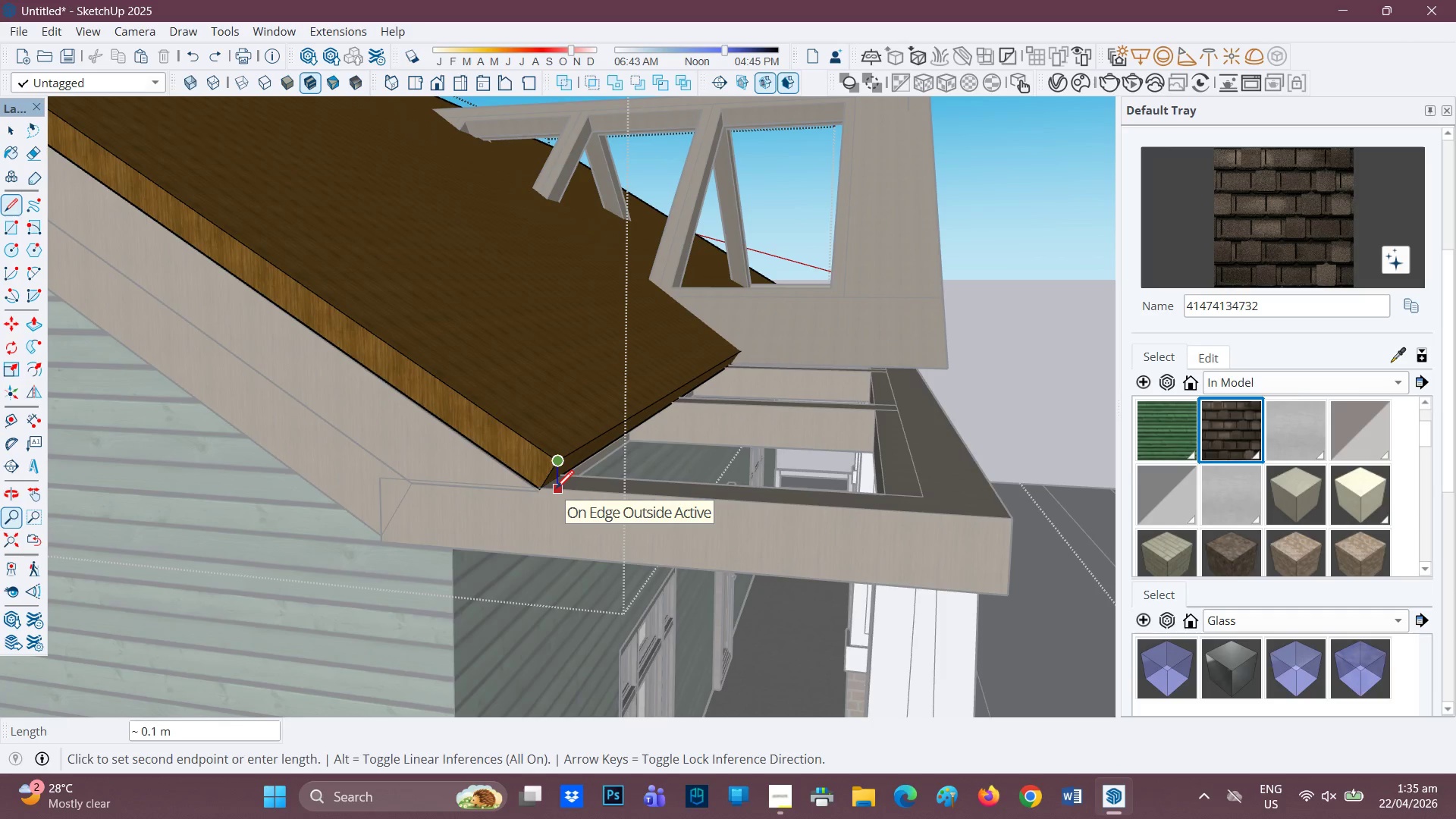 
wait(5.28)
 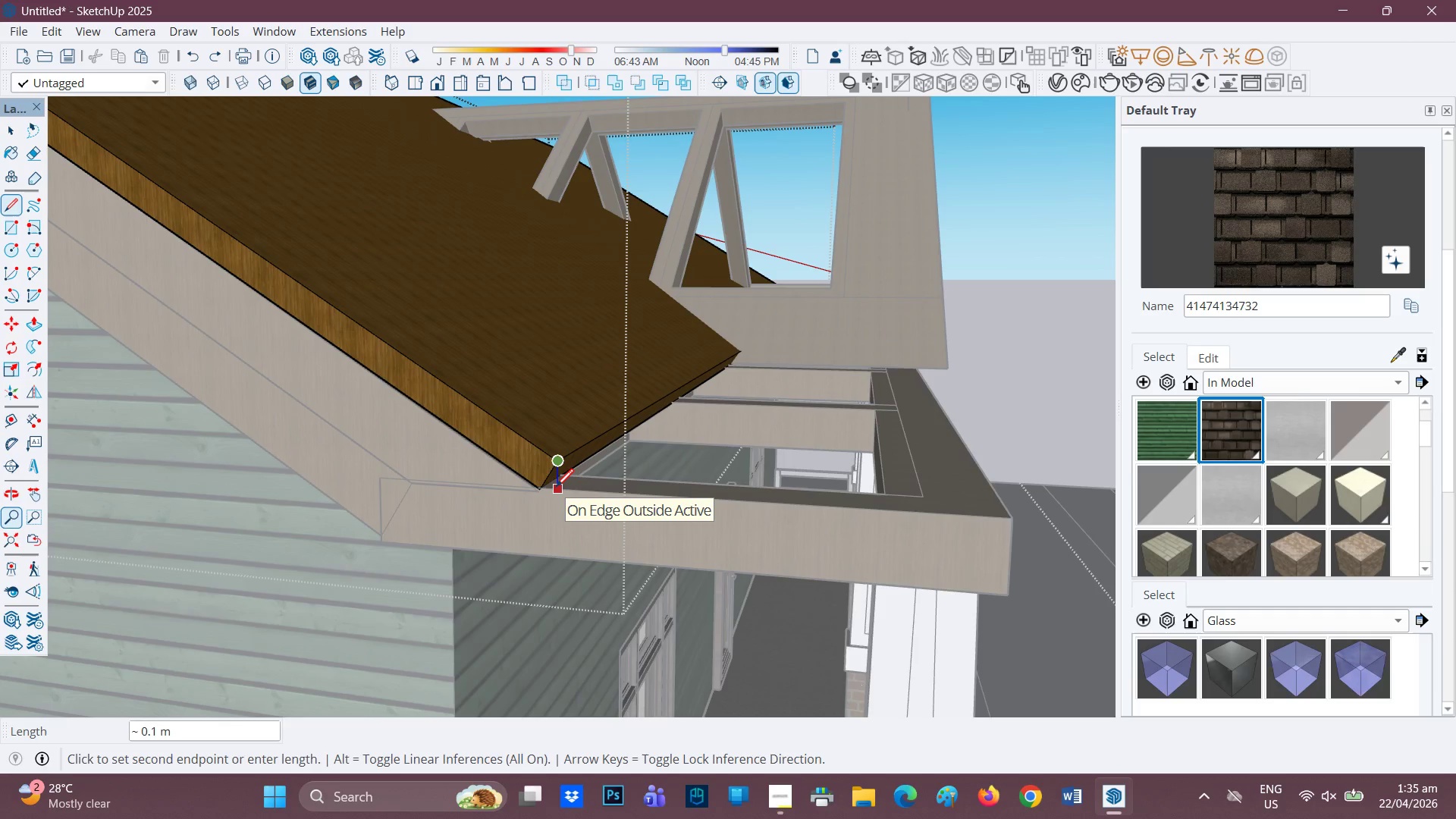 
left_click([540, 491])
 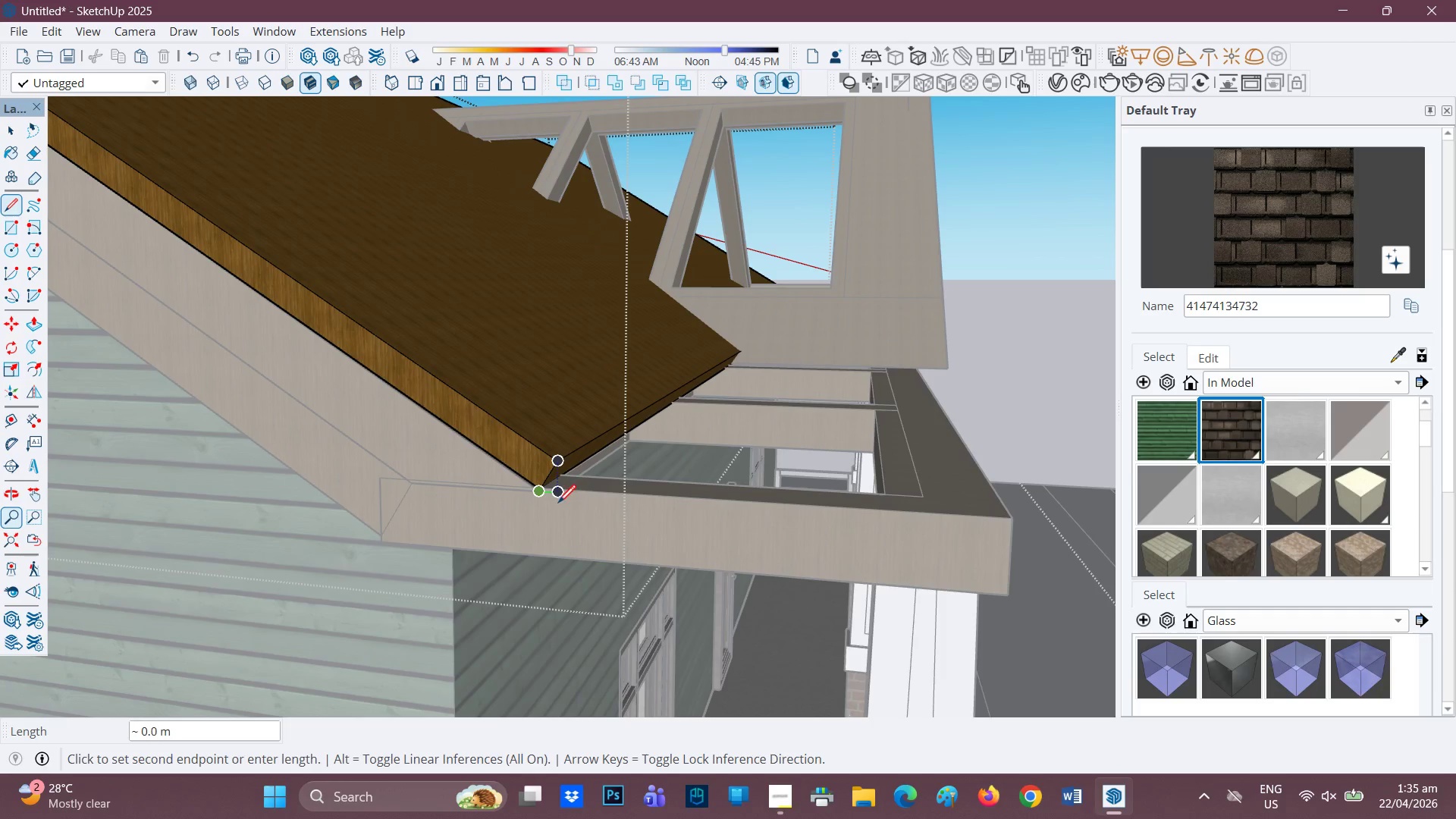 
scroll: coordinate [561, 483], scroll_direction: up, amount: 9.0
 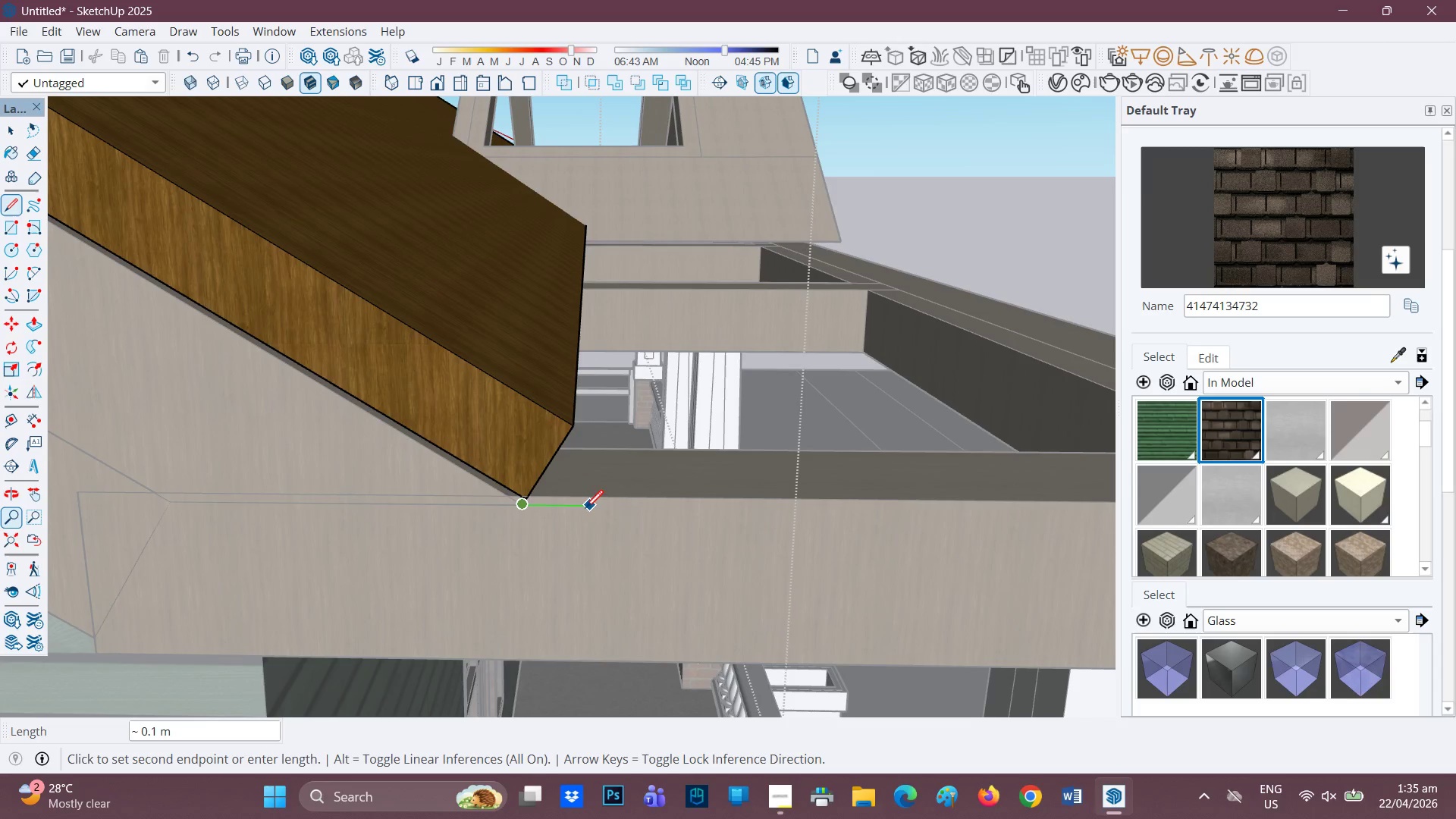 
left_click([570, 505])
 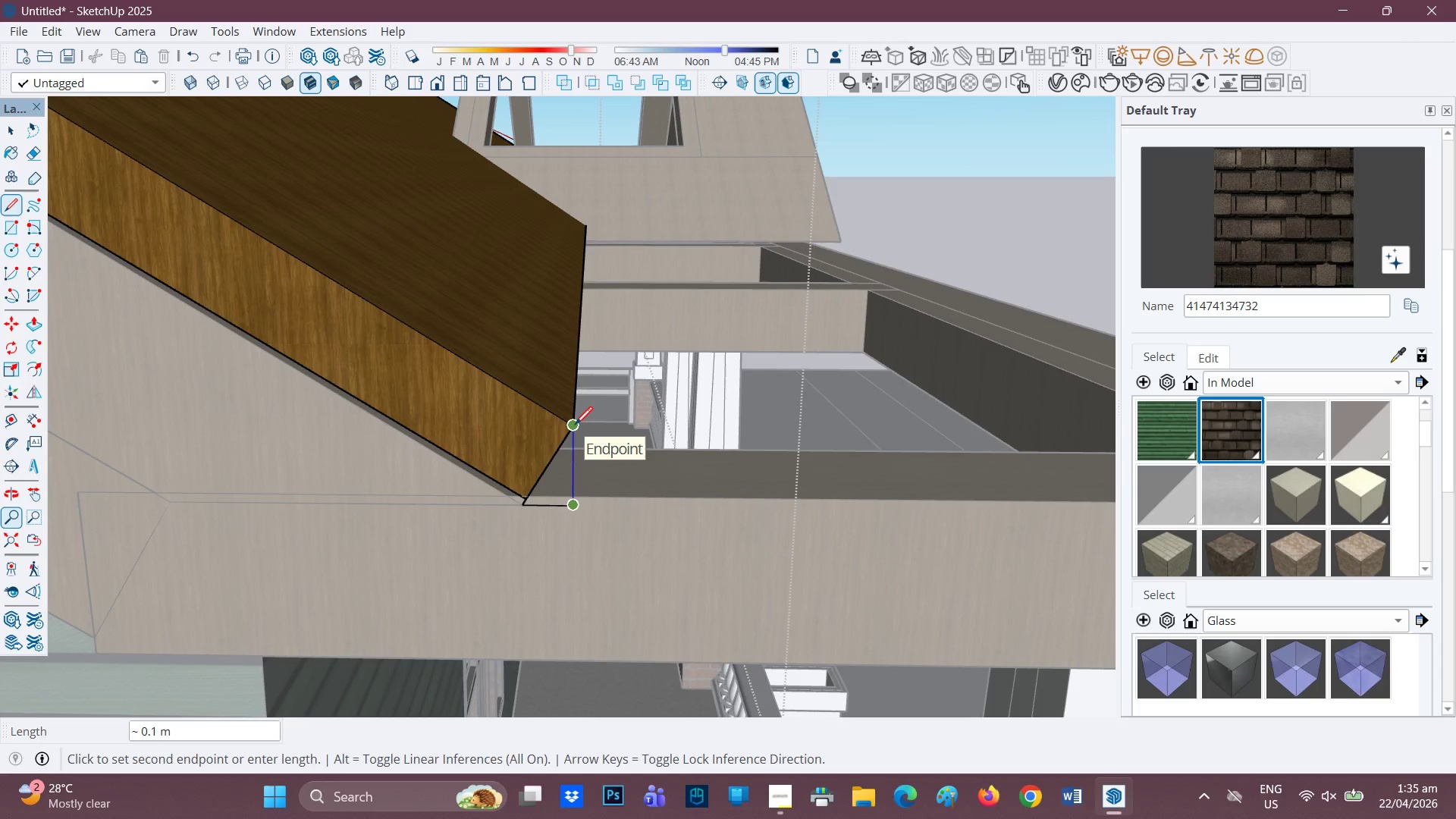 
left_click([575, 426])
 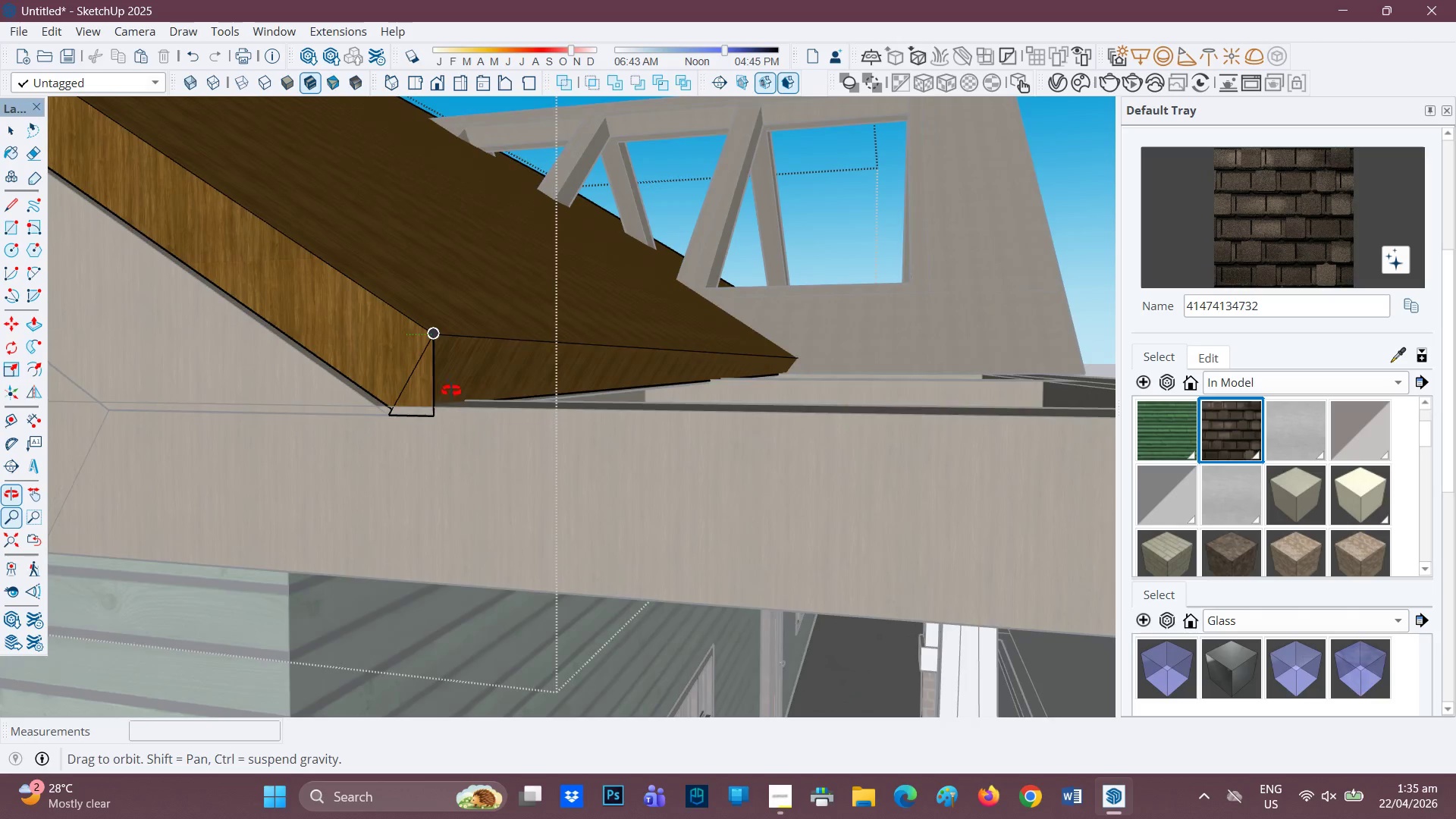 
scroll: coordinate [483, 420], scroll_direction: down, amount: 2.0
 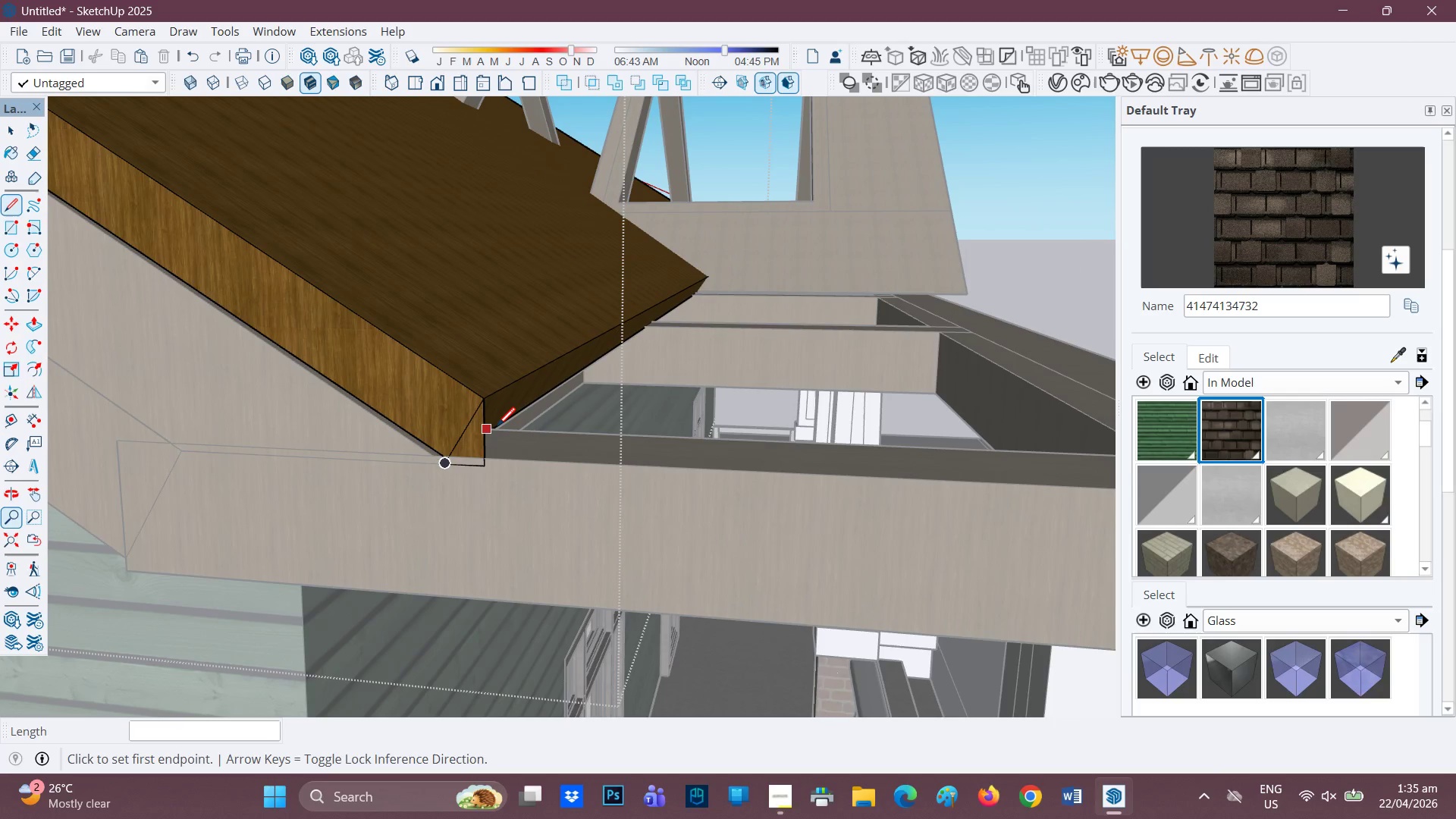 
scroll: coordinate [497, 427], scroll_direction: none, amount: 0.0
 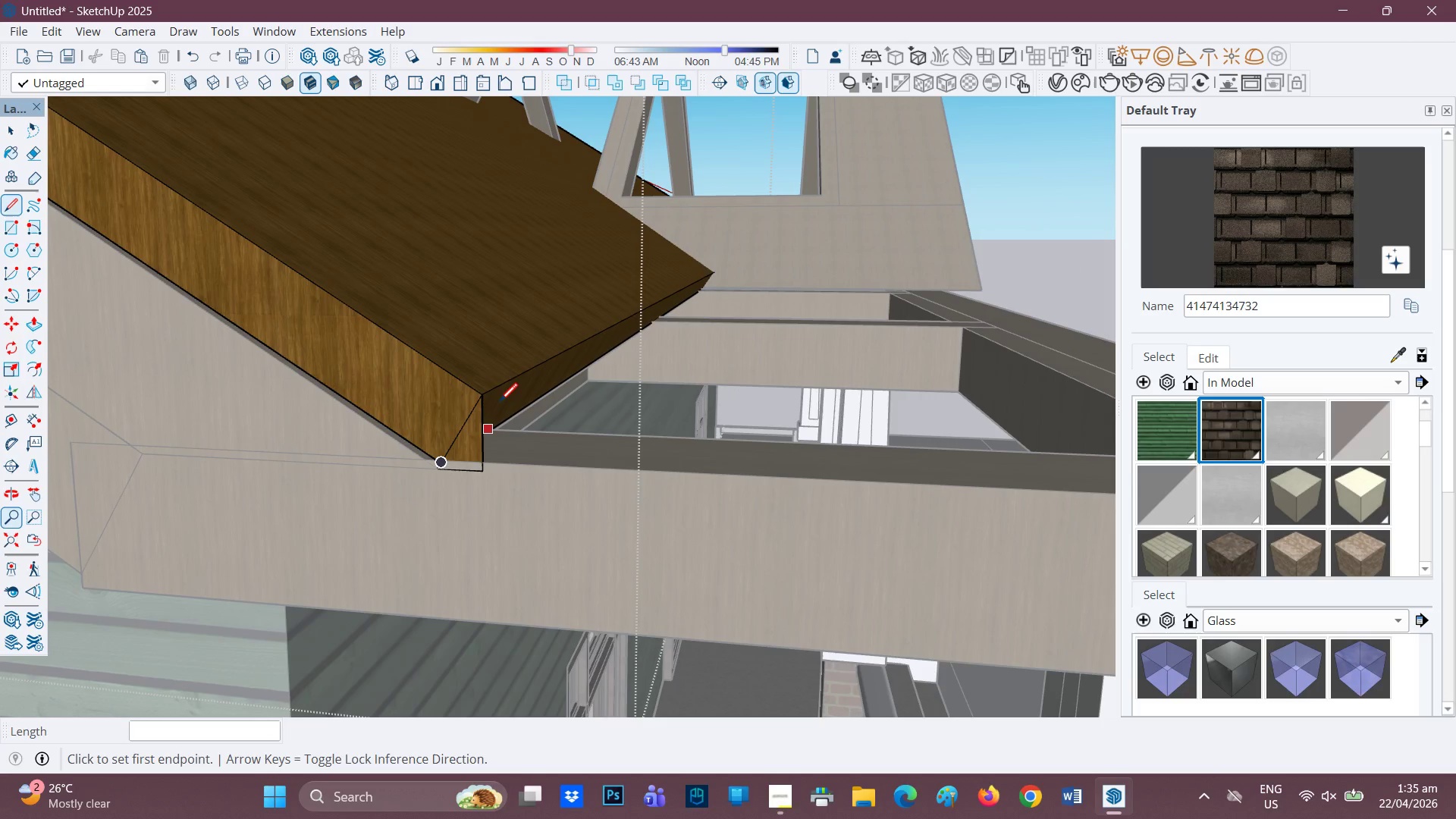 
key(Control+Z)
 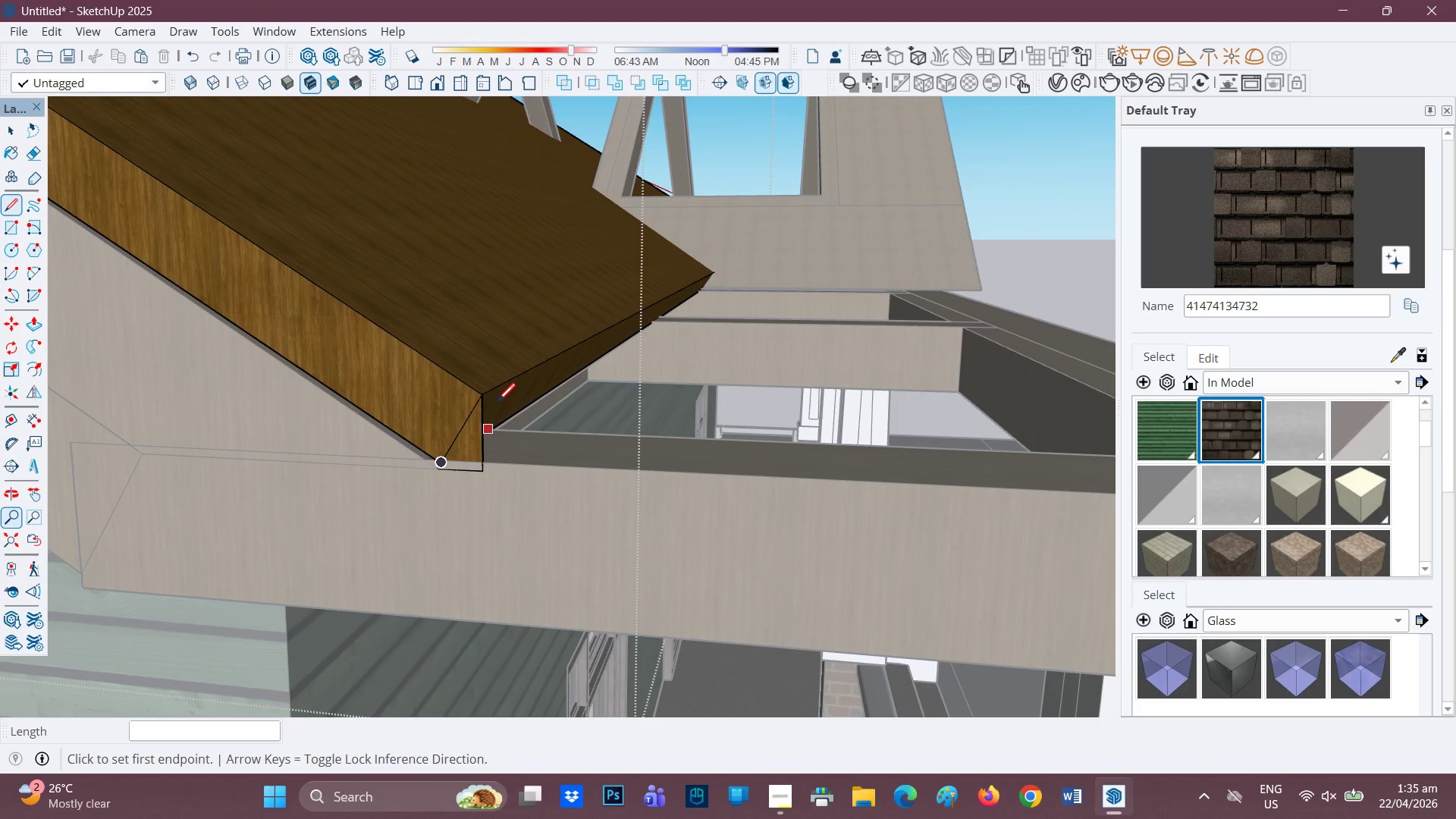 
key(Control+ControlLeft)
 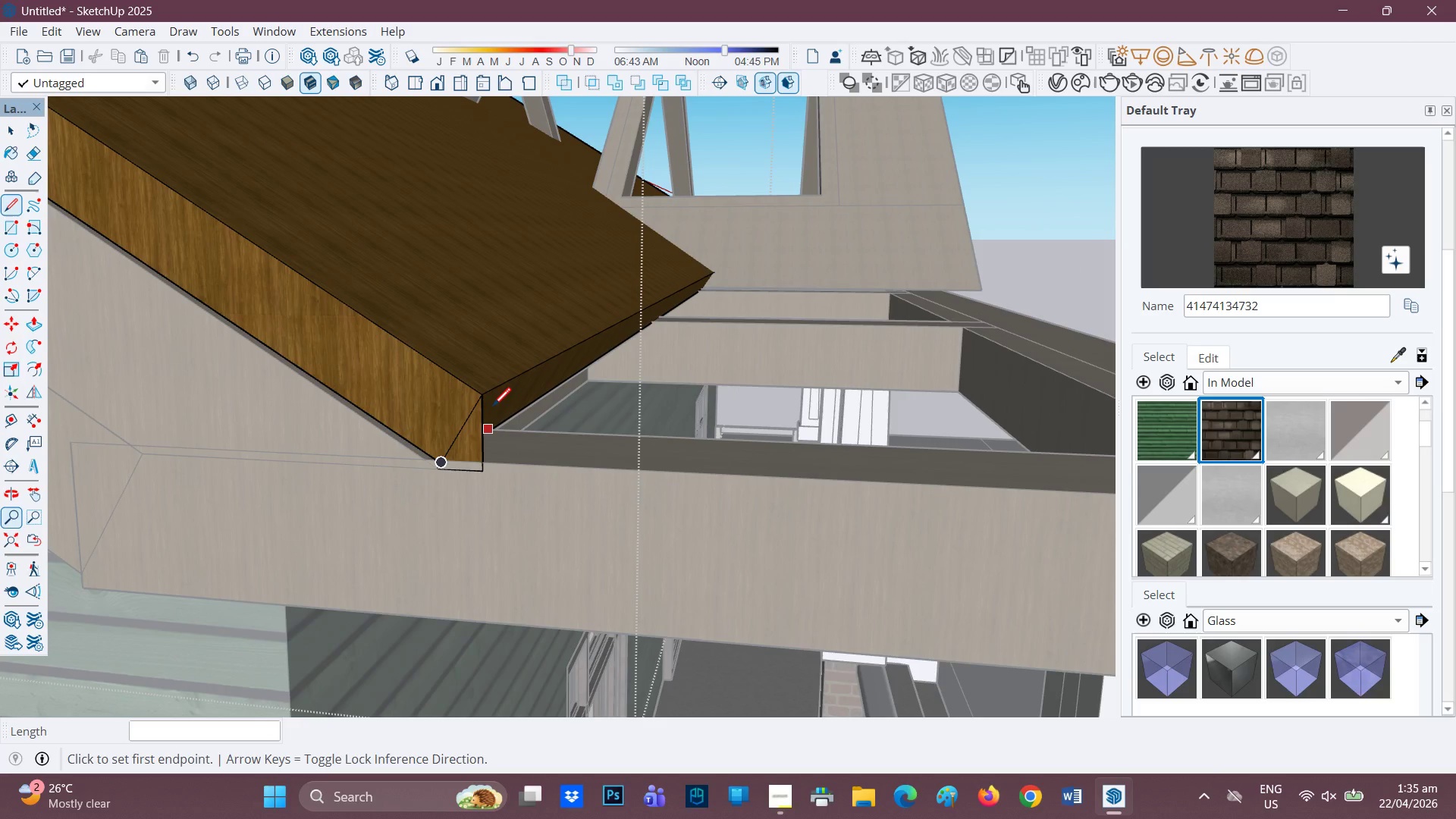 
key(Control+Z)
 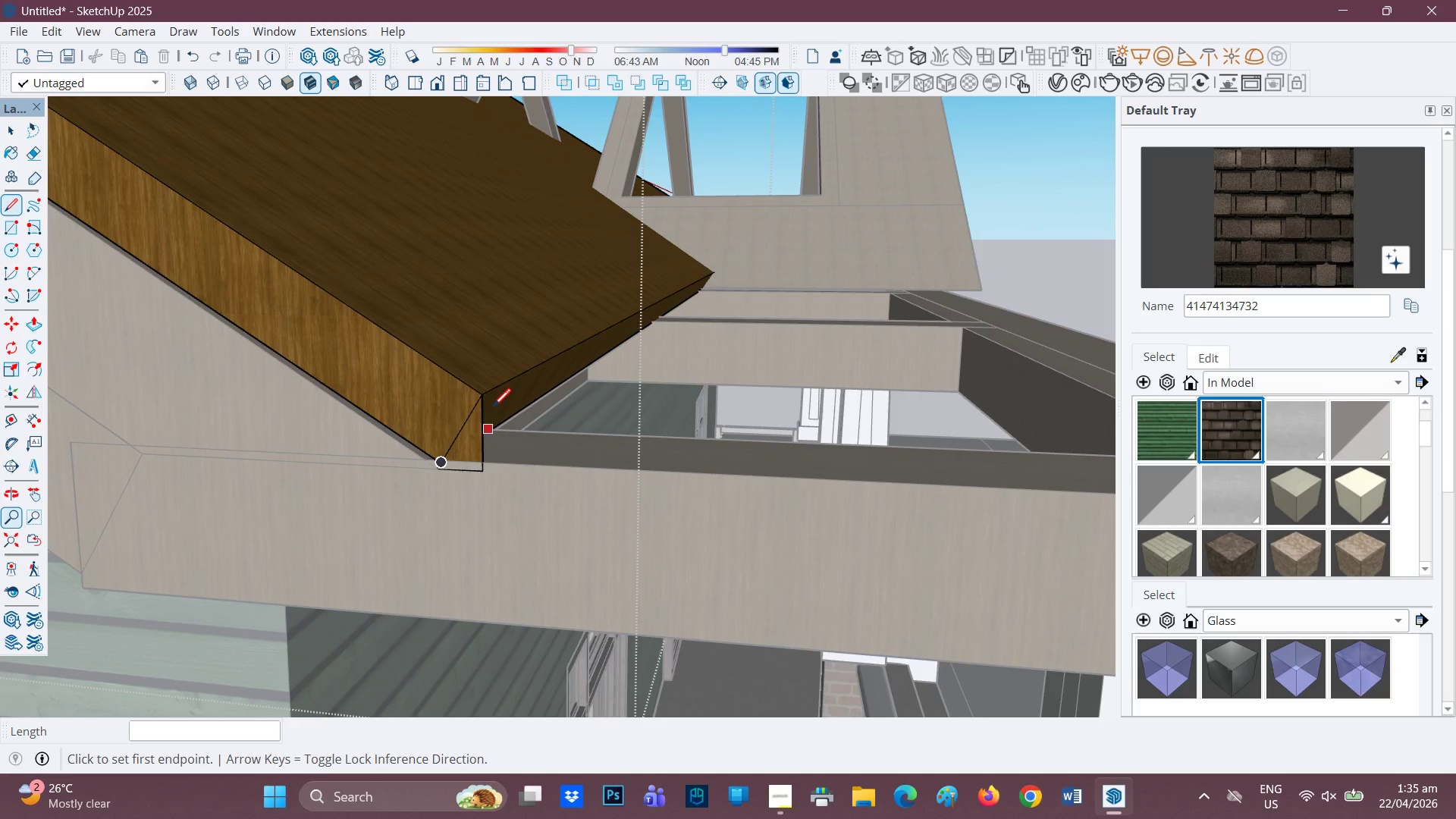 
key(Control+Z)
 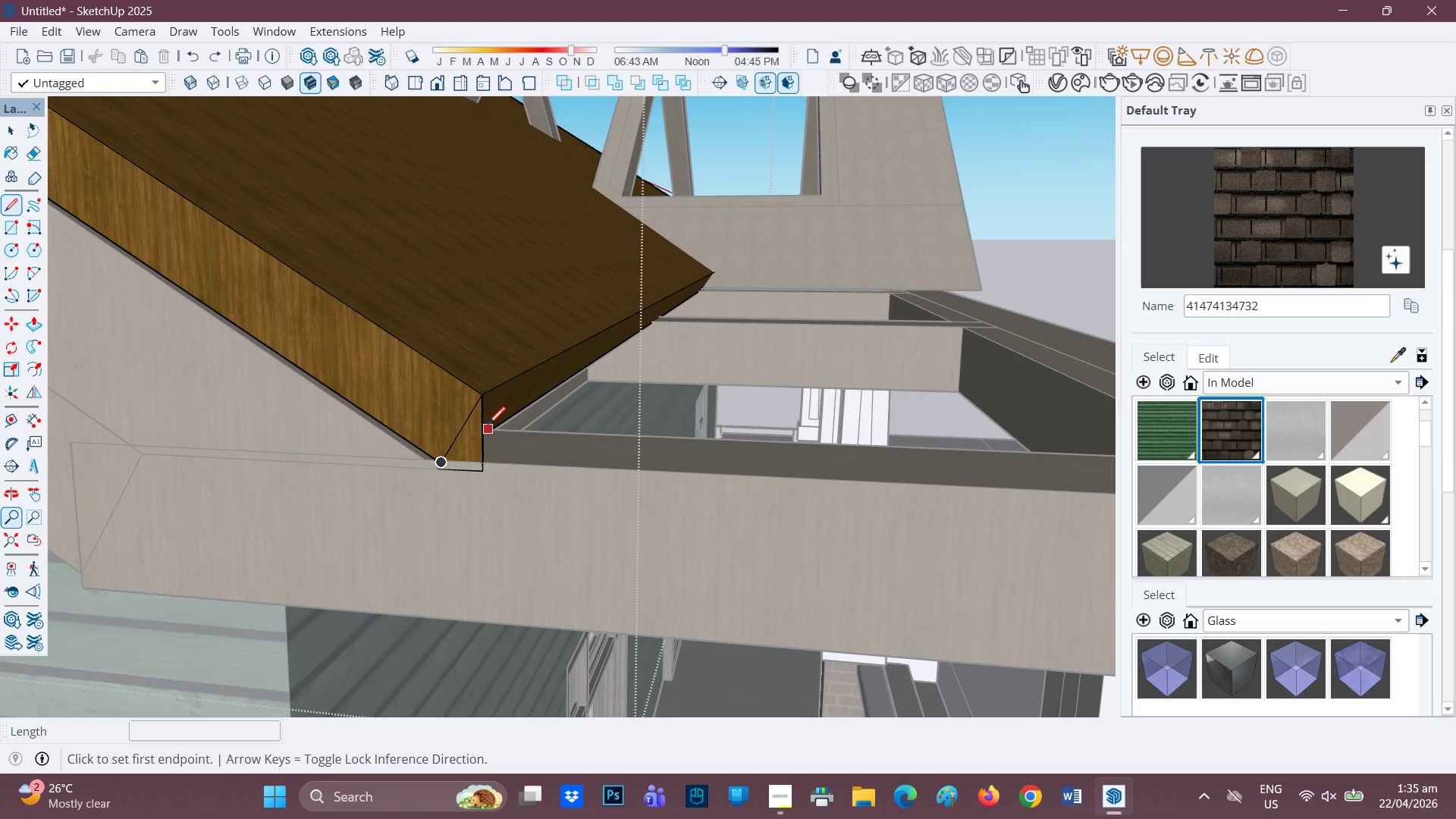 
key(Control+Z)
 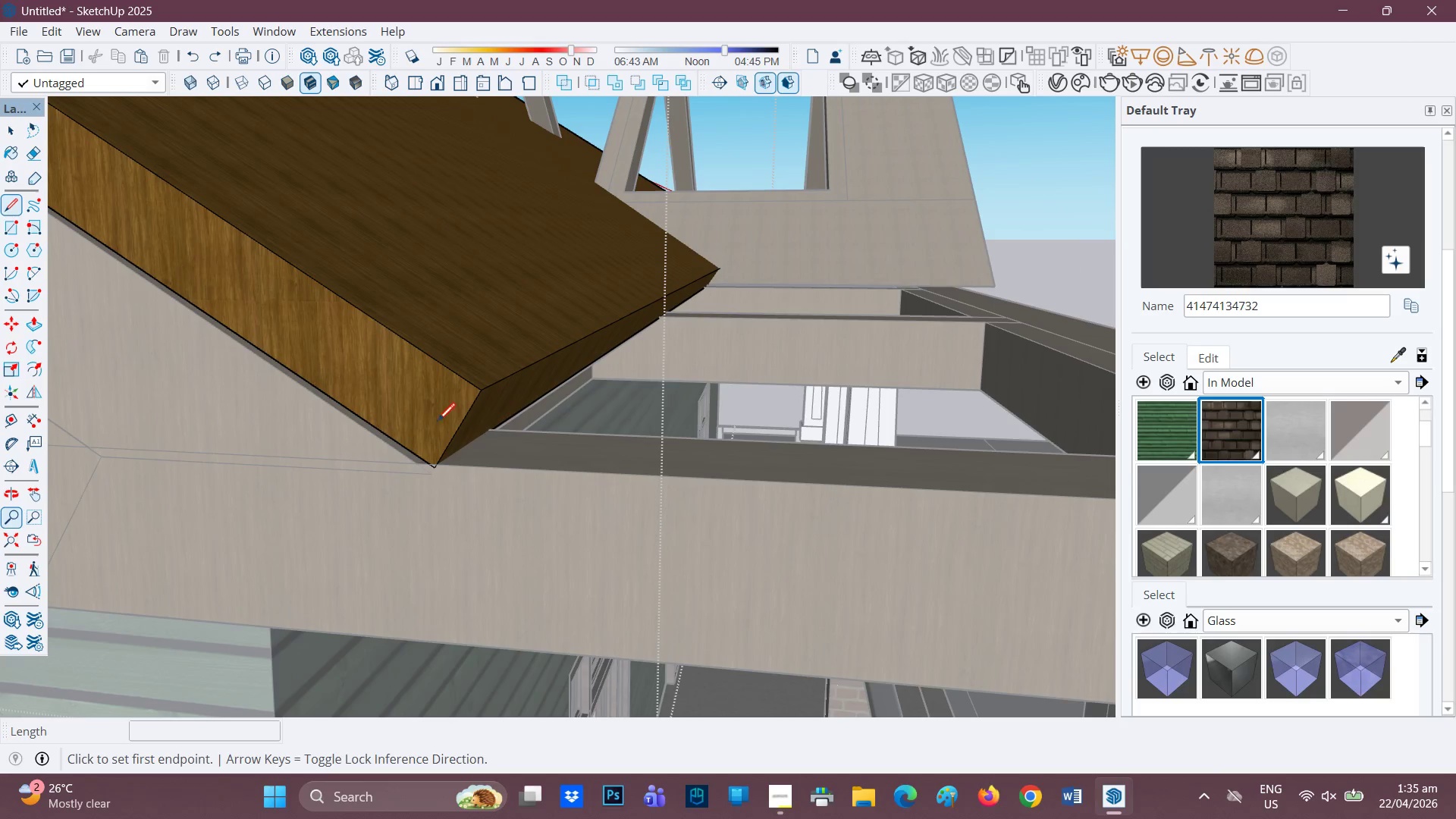 
scroll: coordinate [488, 428], scroll_direction: up, amount: 1.0
 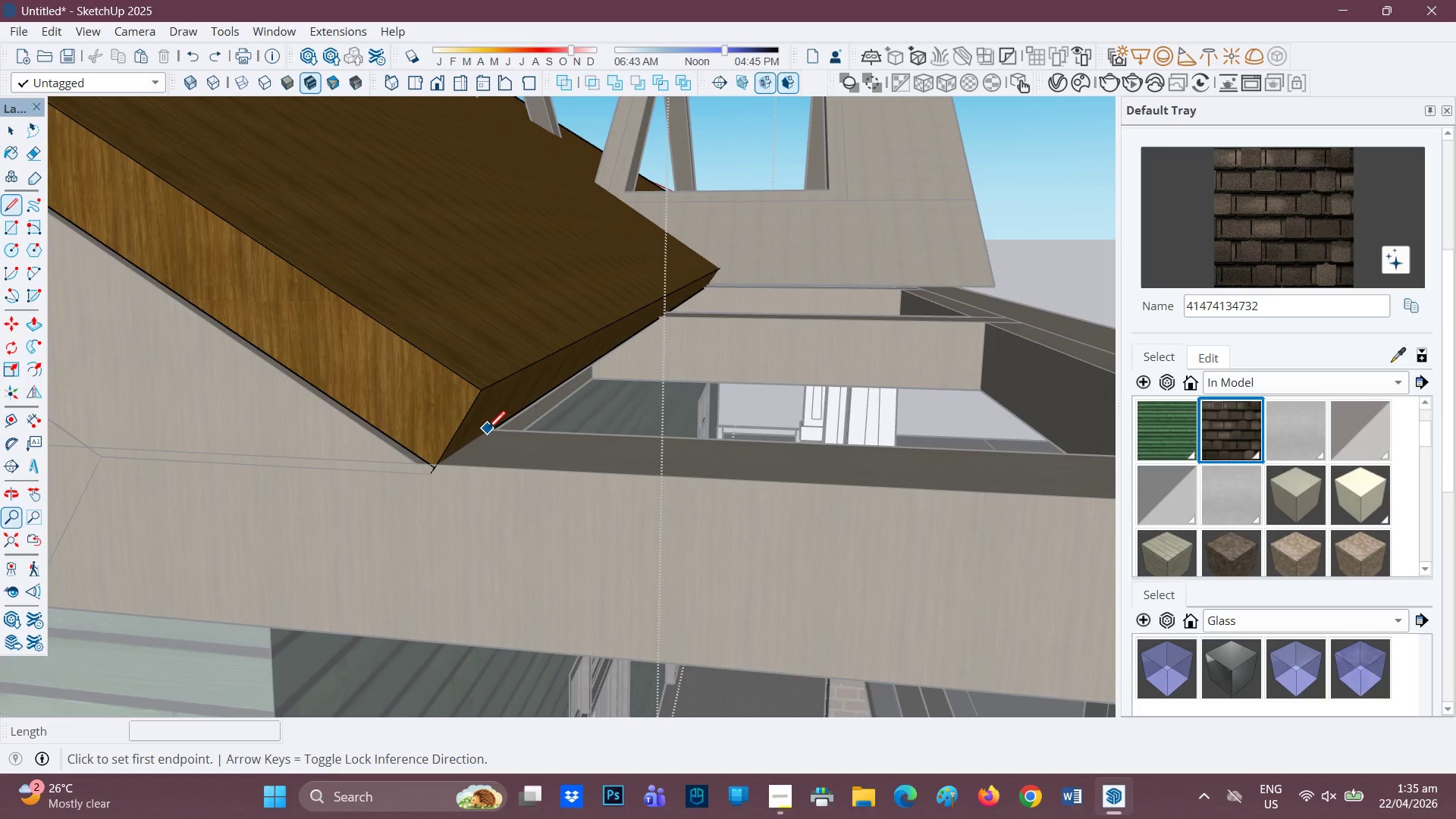 
scroll: coordinate [435, 420], scroll_direction: none, amount: 0.0
 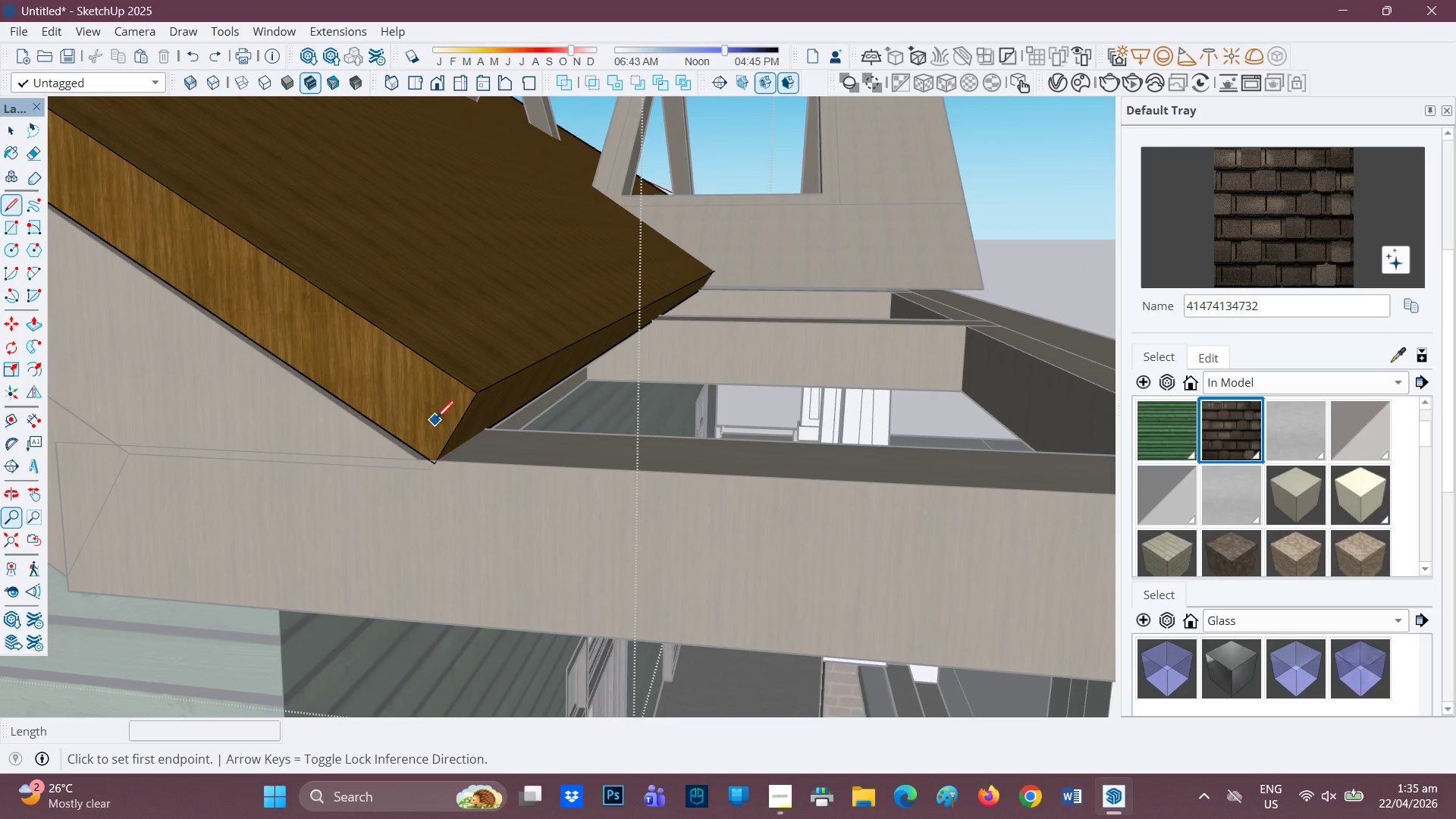 
key(Control+Z)
 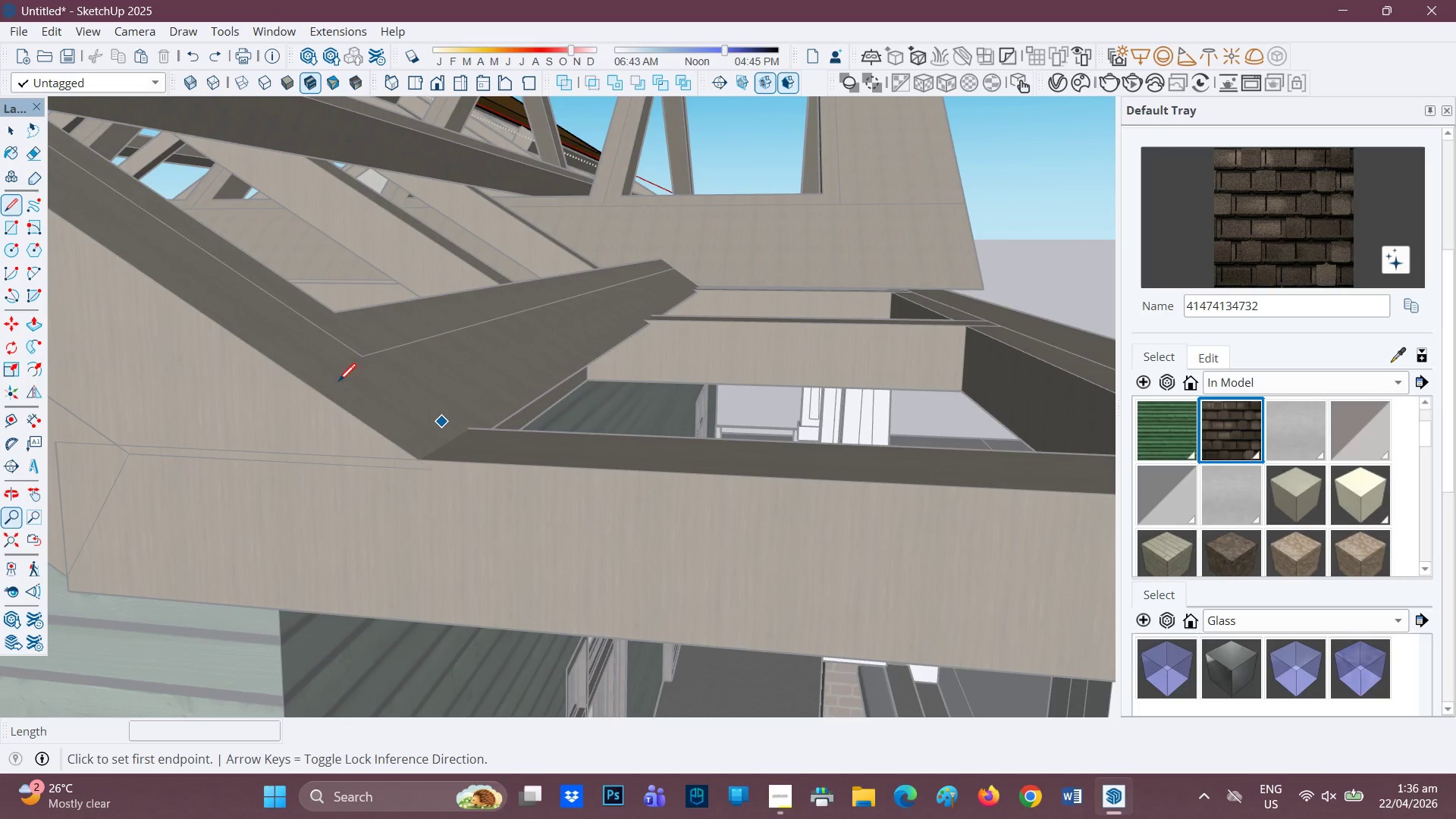 
scroll: coordinate [360, 279], scroll_direction: down, amount: 11.0
 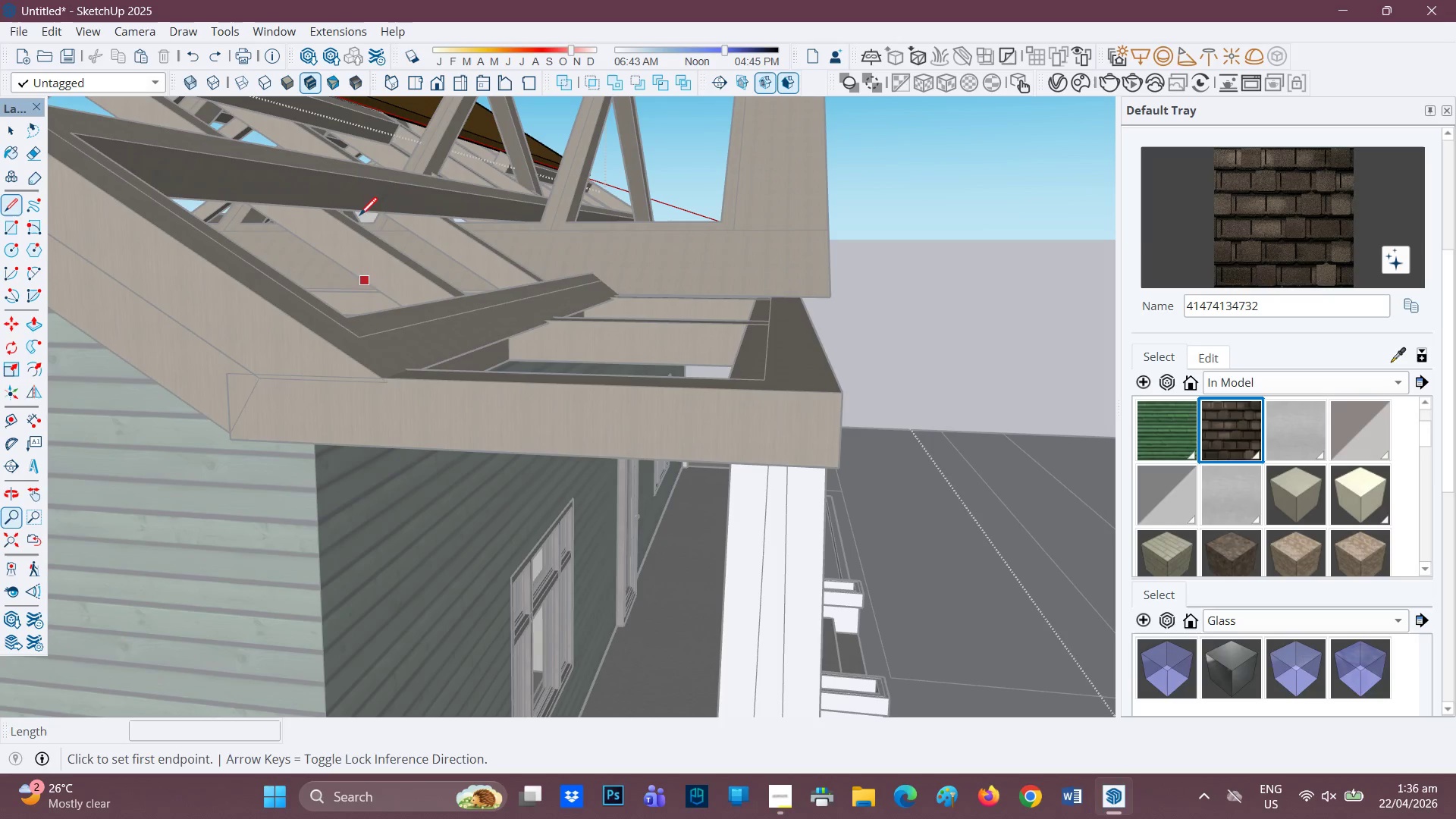 
key(H)
 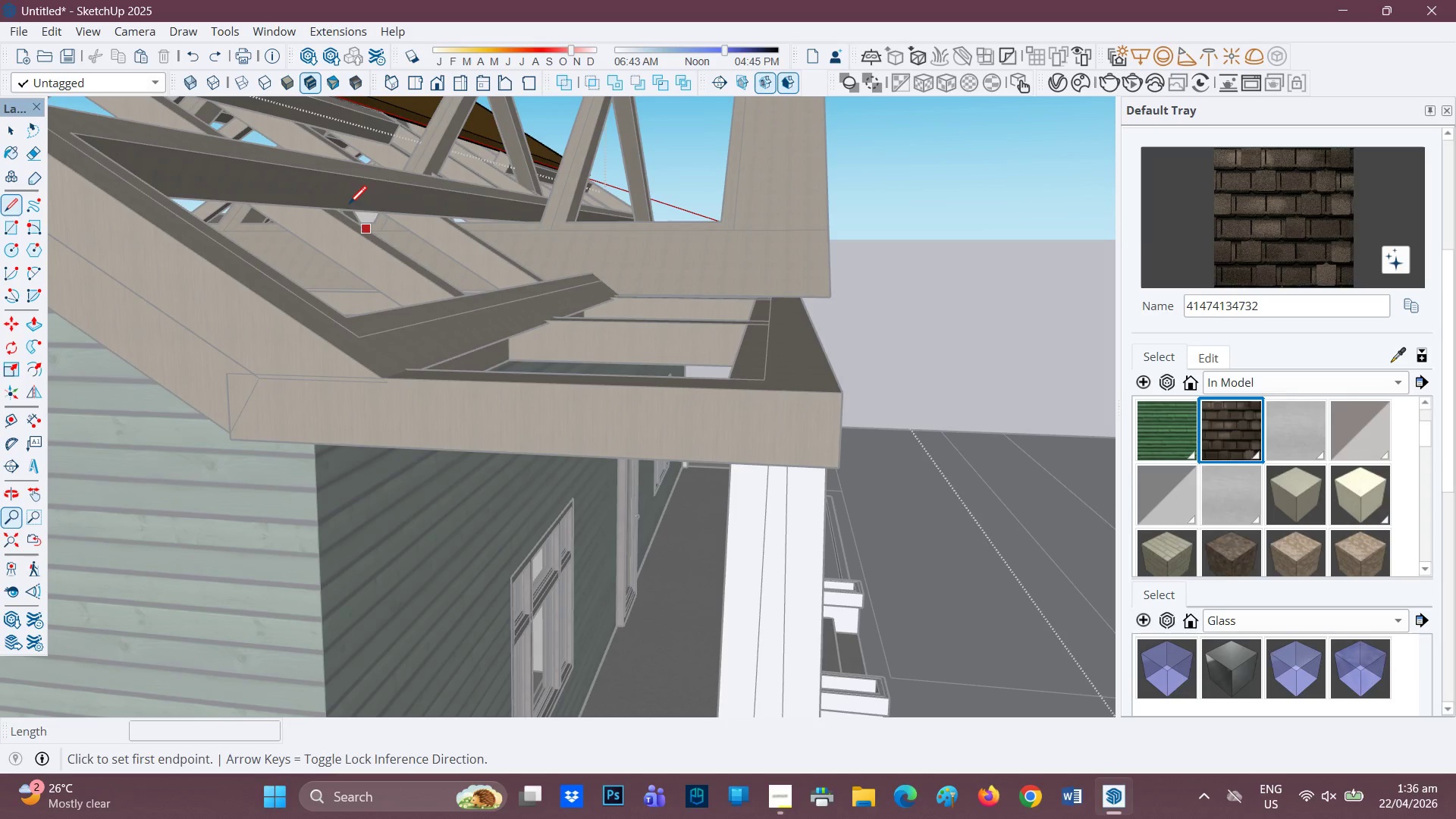 
left_click_drag(start_coordinate=[353, 216], to_coordinate=[576, 362])
 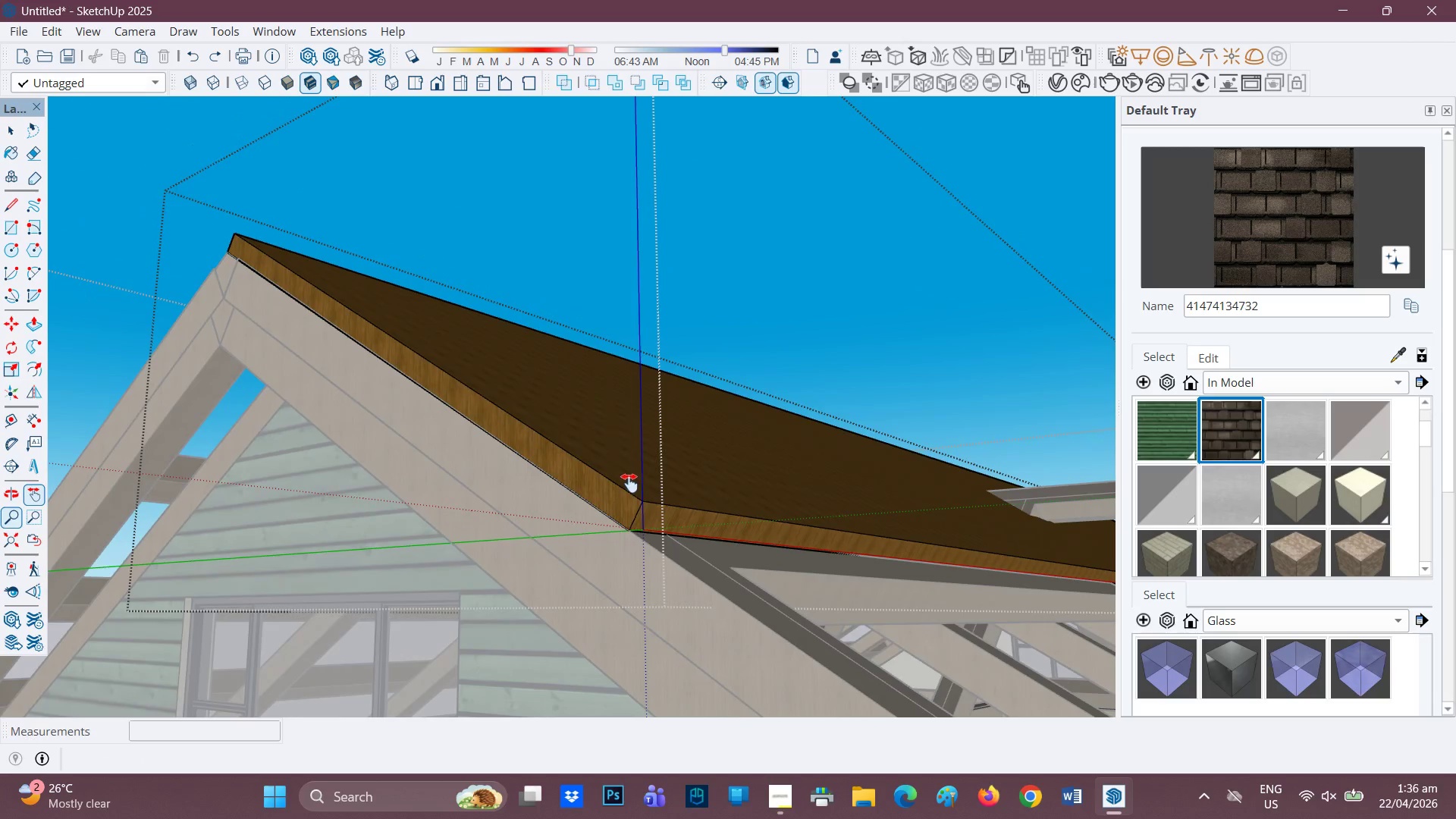 
key(P)
 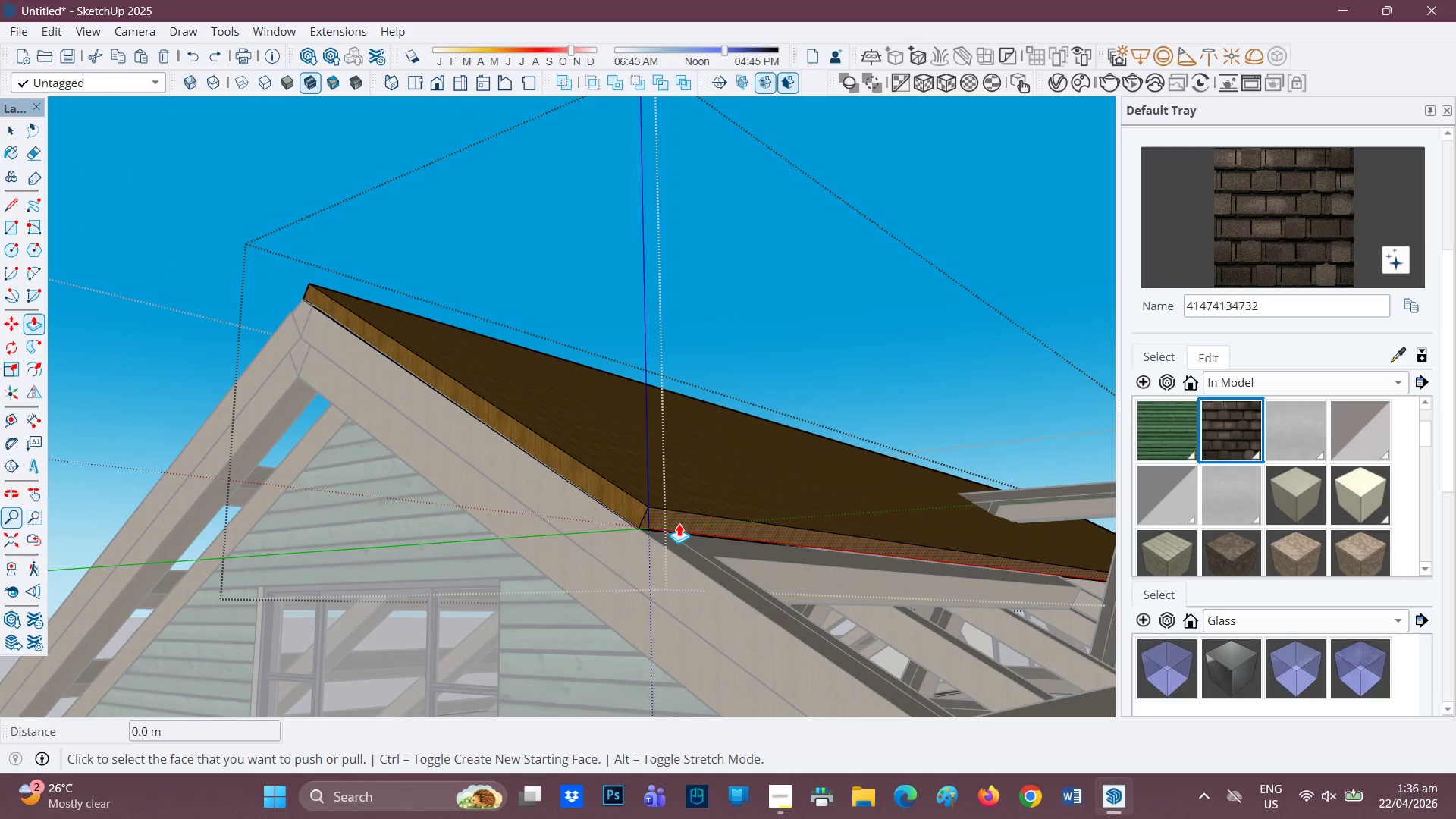 
scroll: coordinate [681, 516], scroll_direction: down, amount: 3.0
 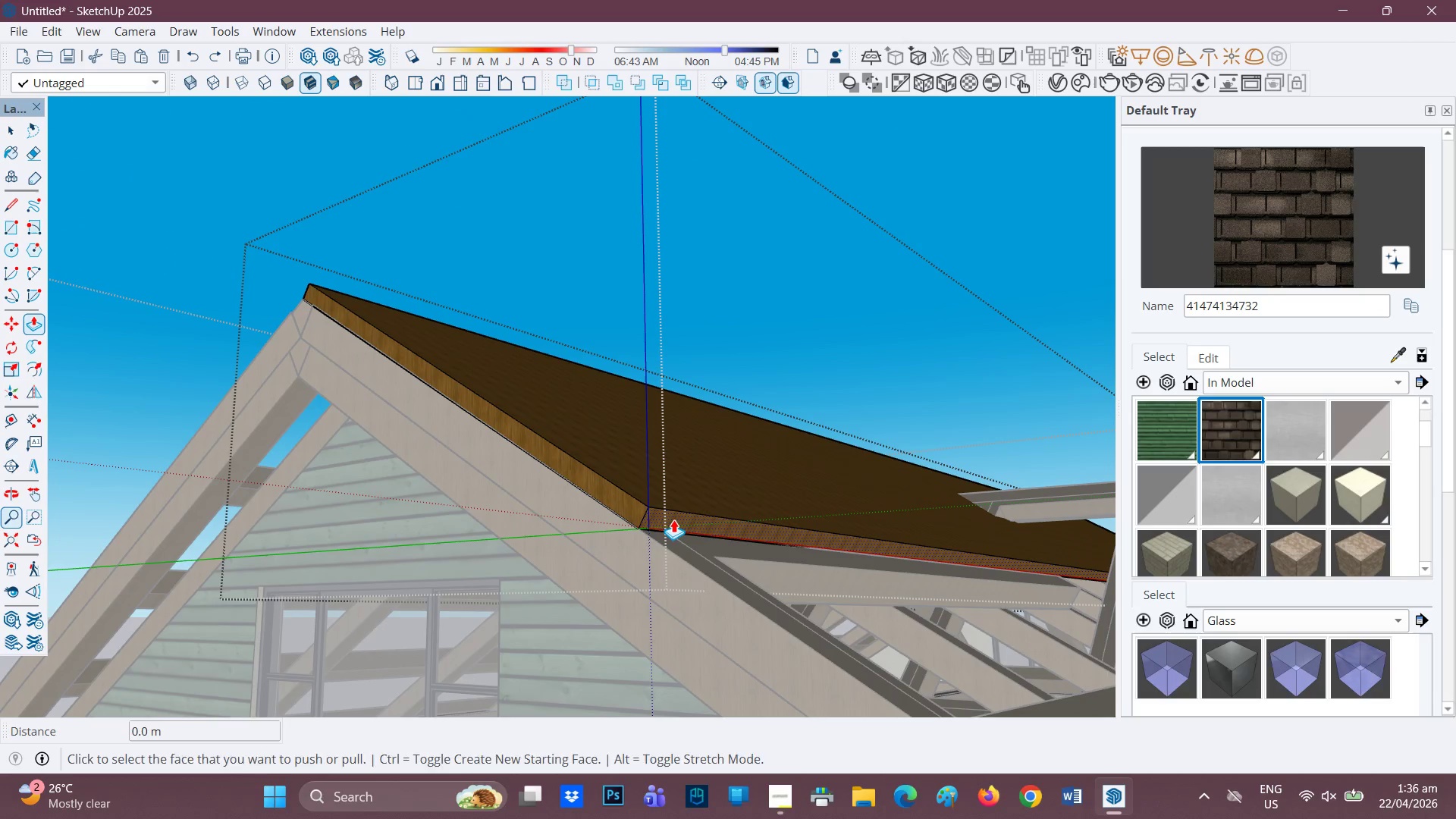 
left_click([673, 519])
 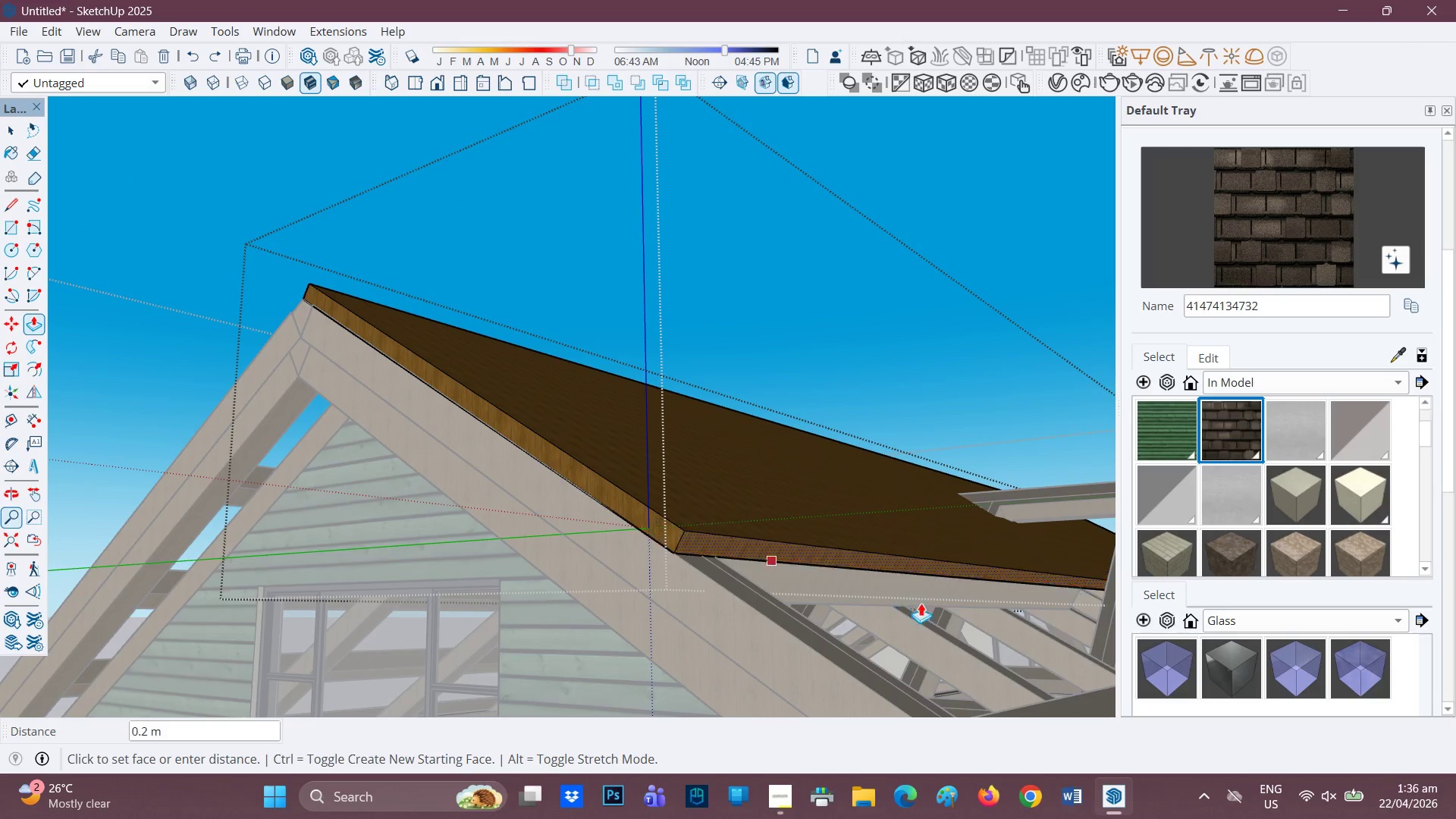 
scroll: coordinate [931, 609], scroll_direction: down, amount: 3.0
 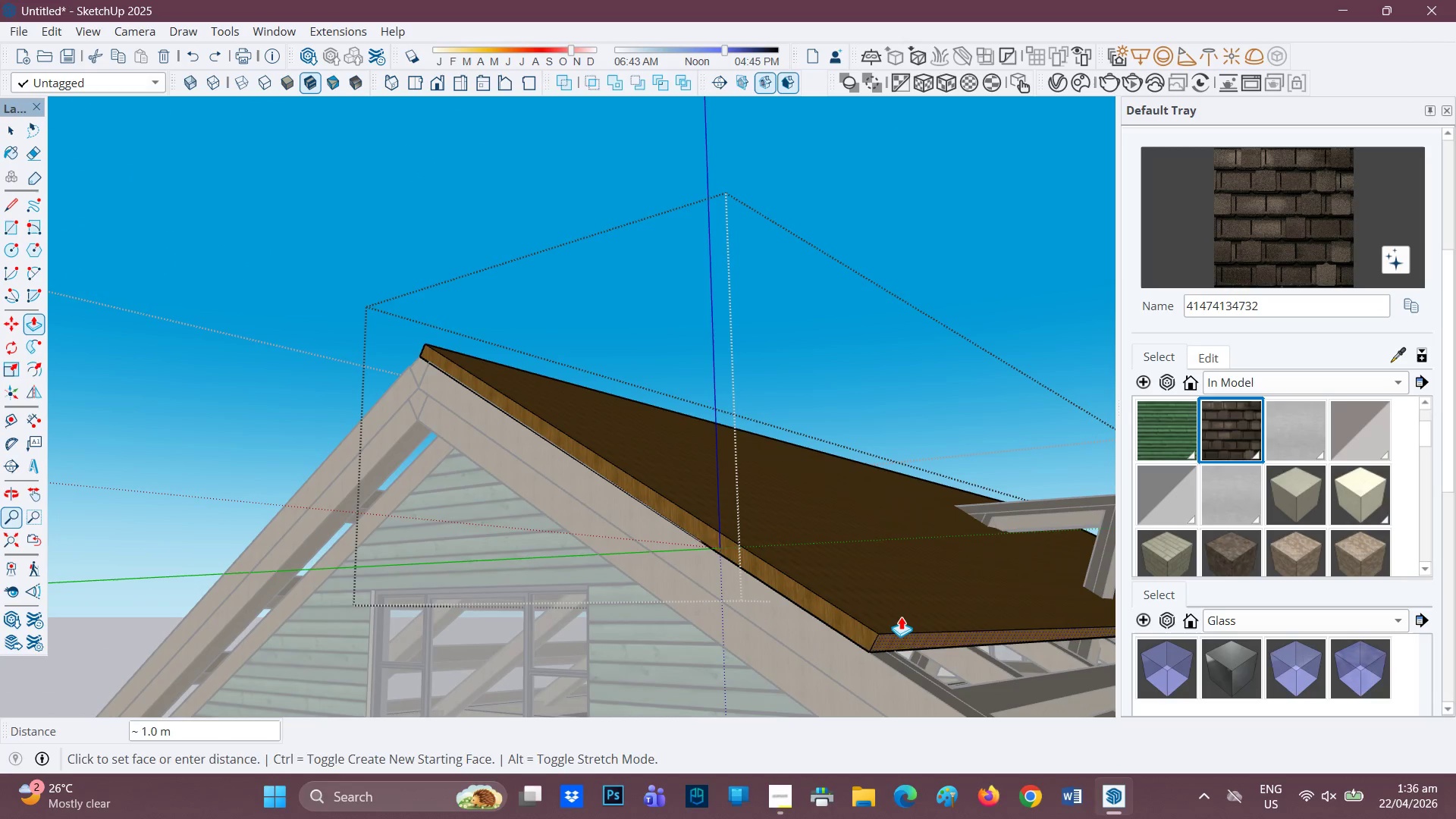 
type(HP)
 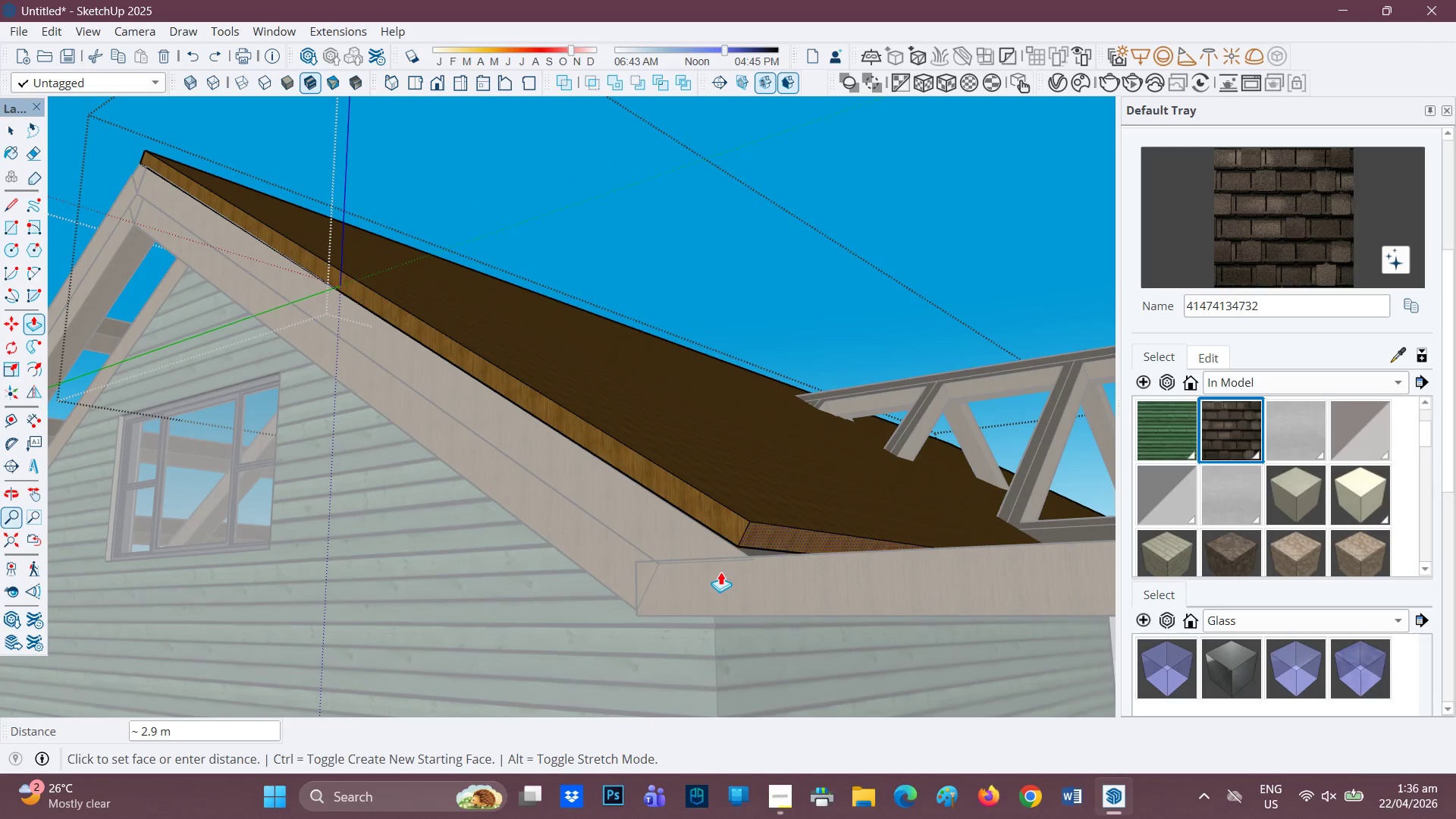 
left_click_drag(start_coordinate=[874, 598], to_coordinate=[498, 339])
 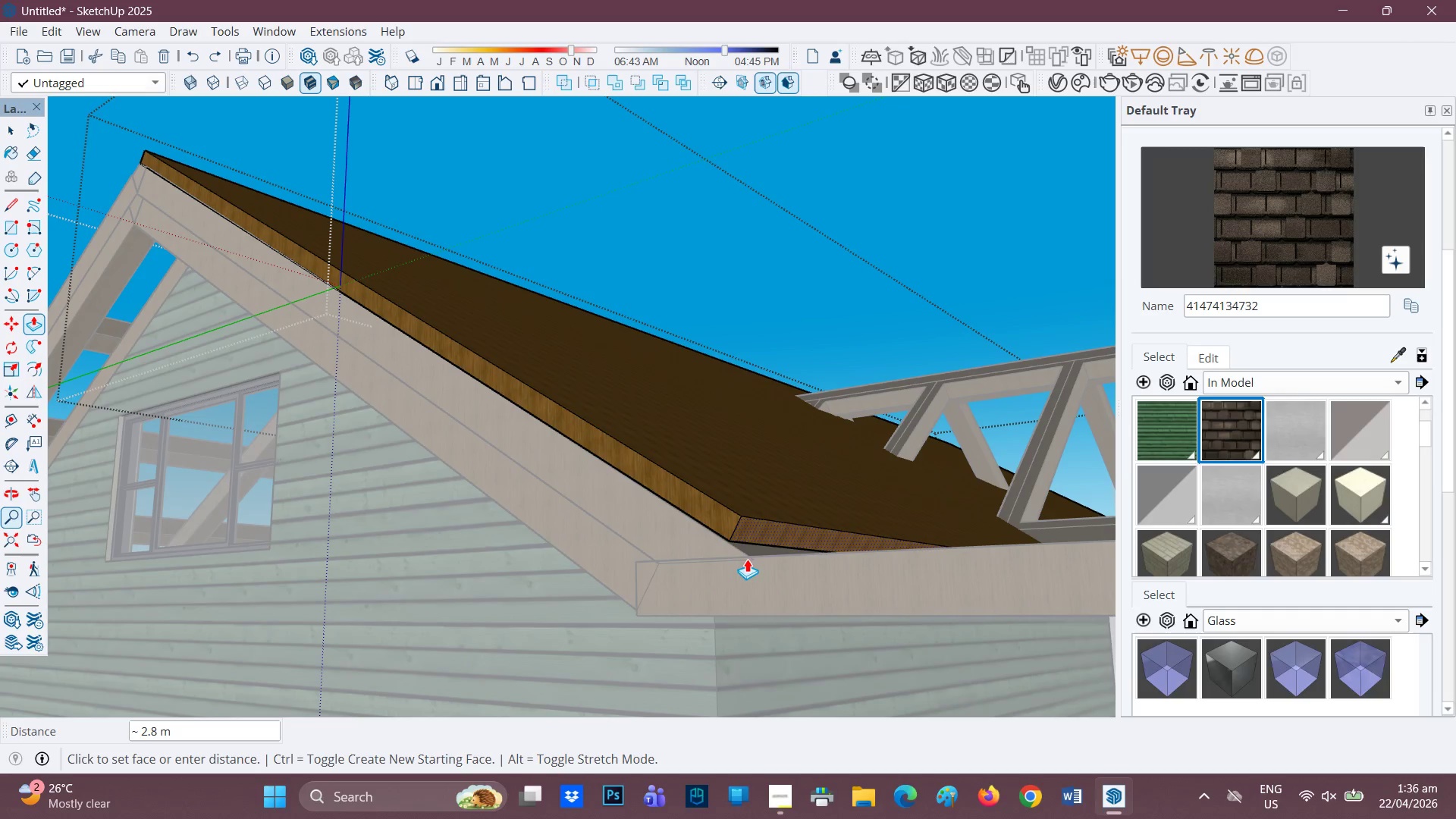 
left_click([753, 557])
 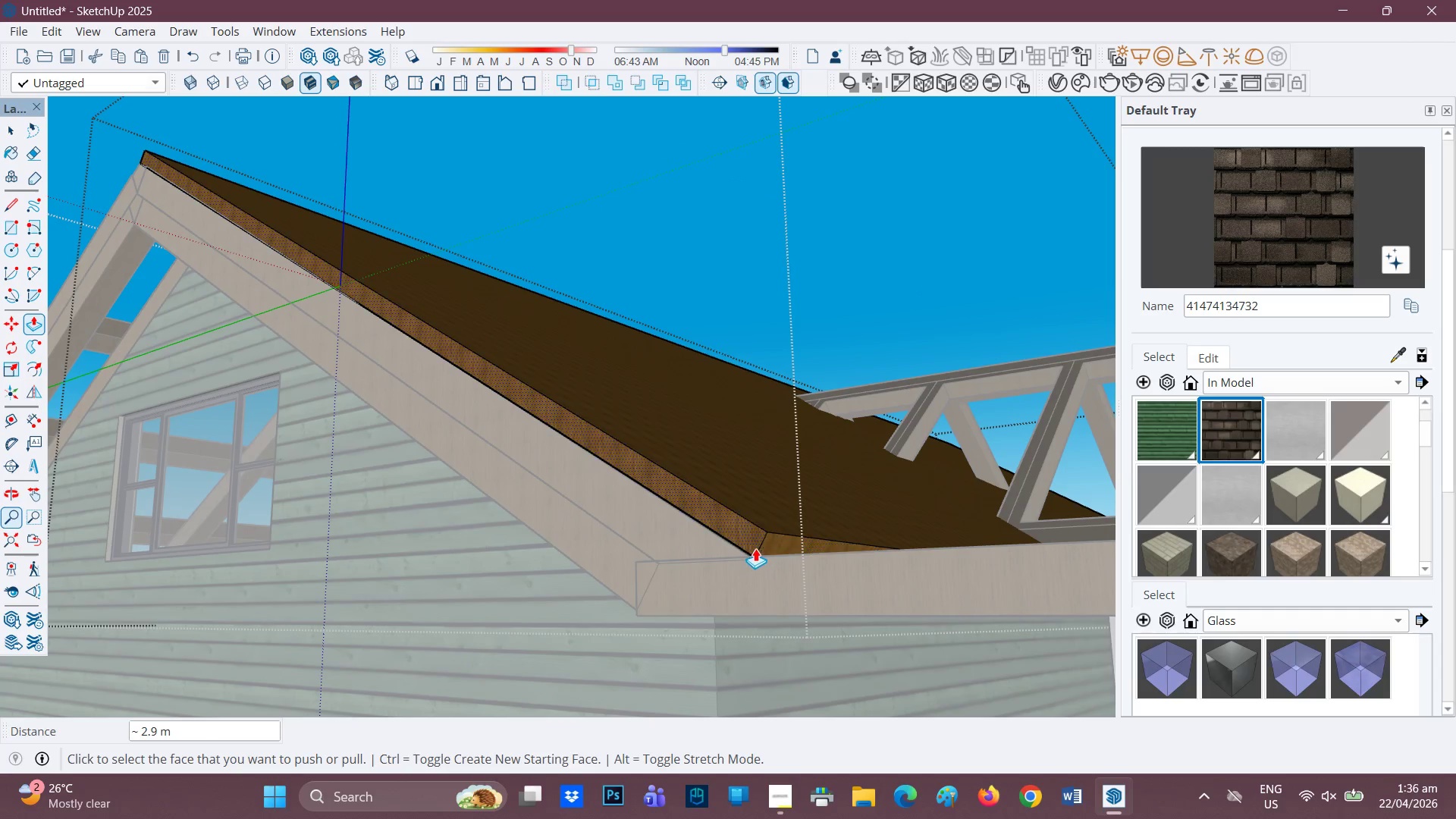 
scroll: coordinate [755, 548], scroll_direction: down, amount: 1.0
 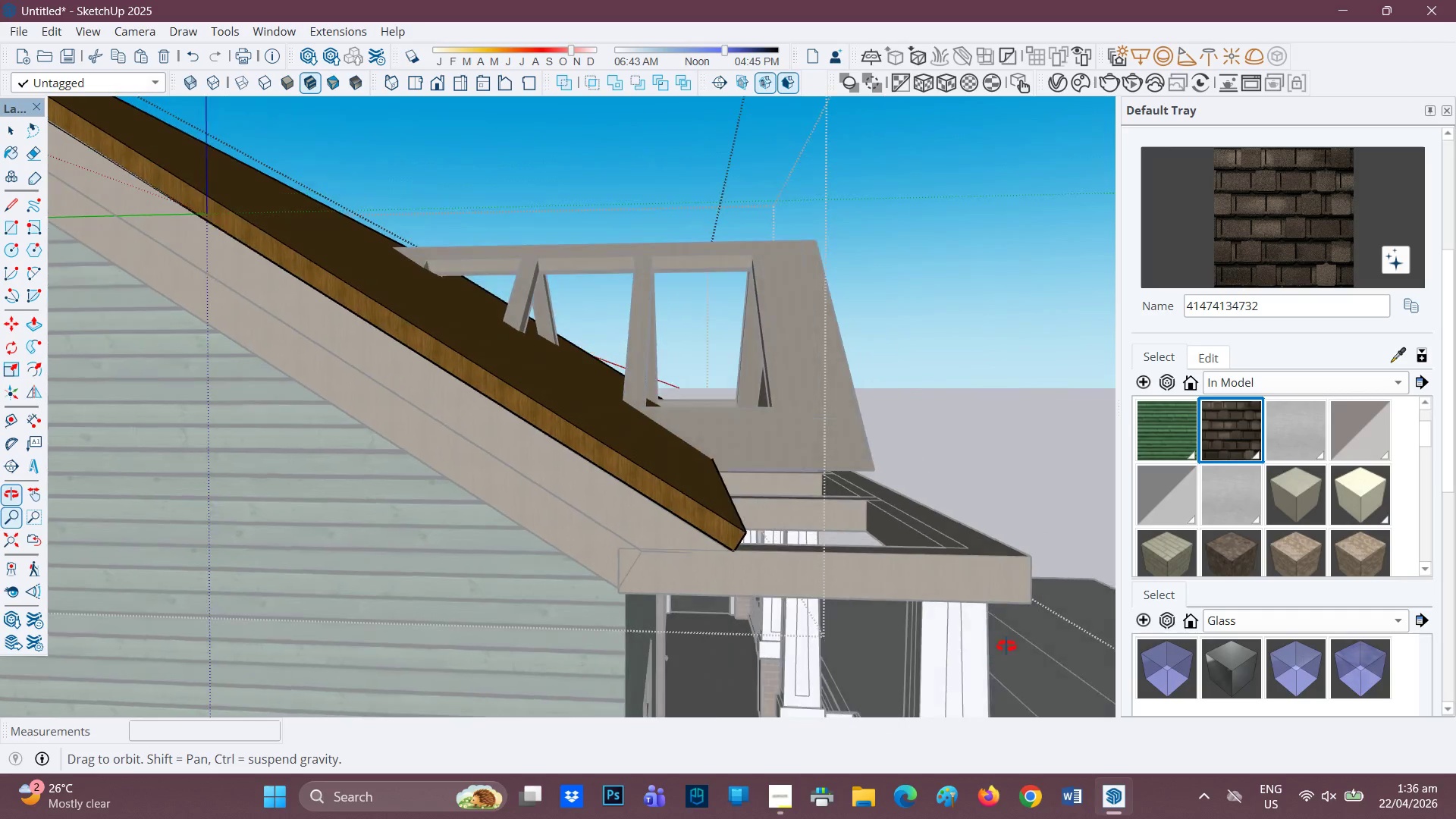 
scroll: coordinate [723, 505], scroll_direction: up, amount: 4.0
 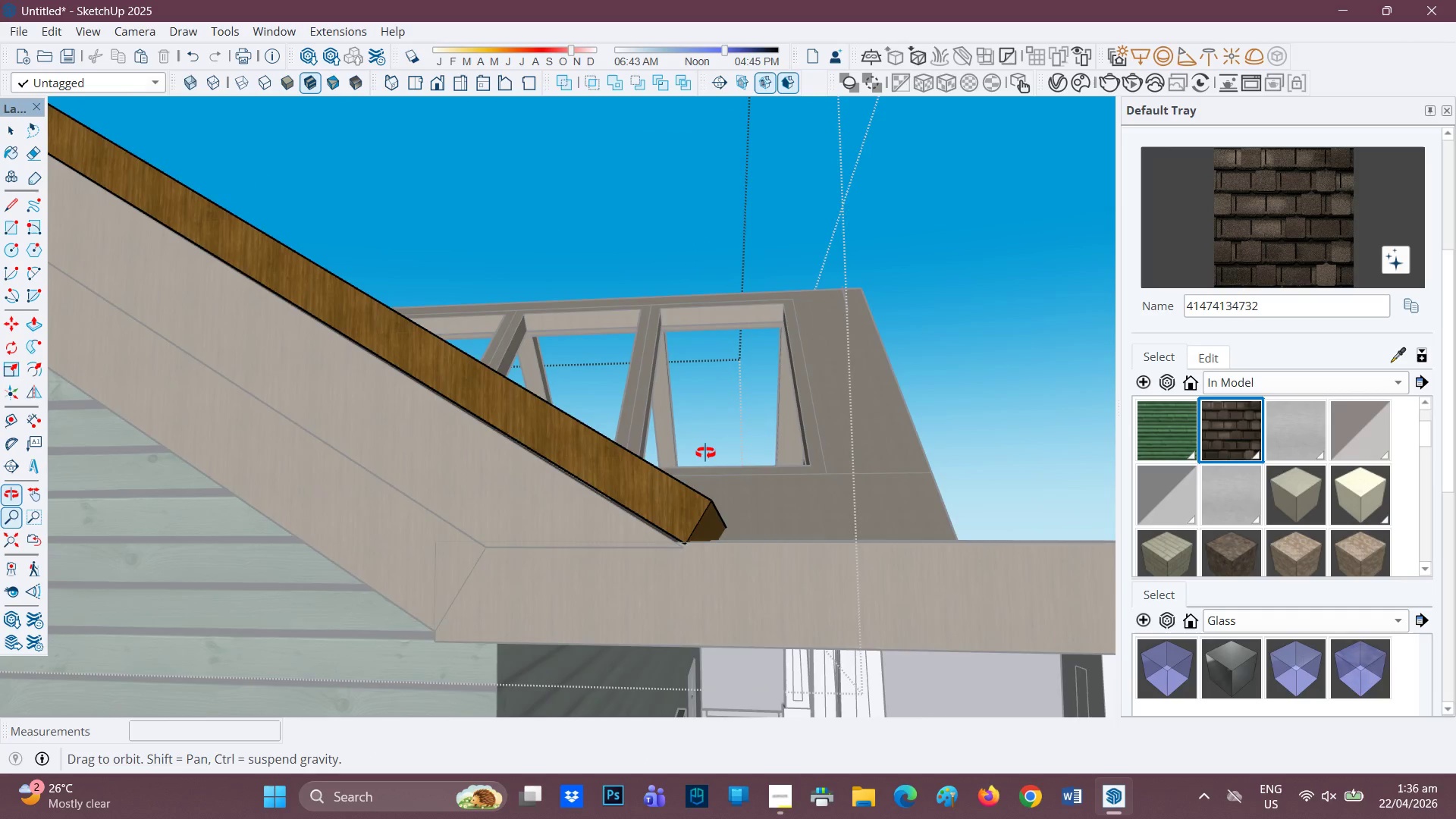 
key(L)
 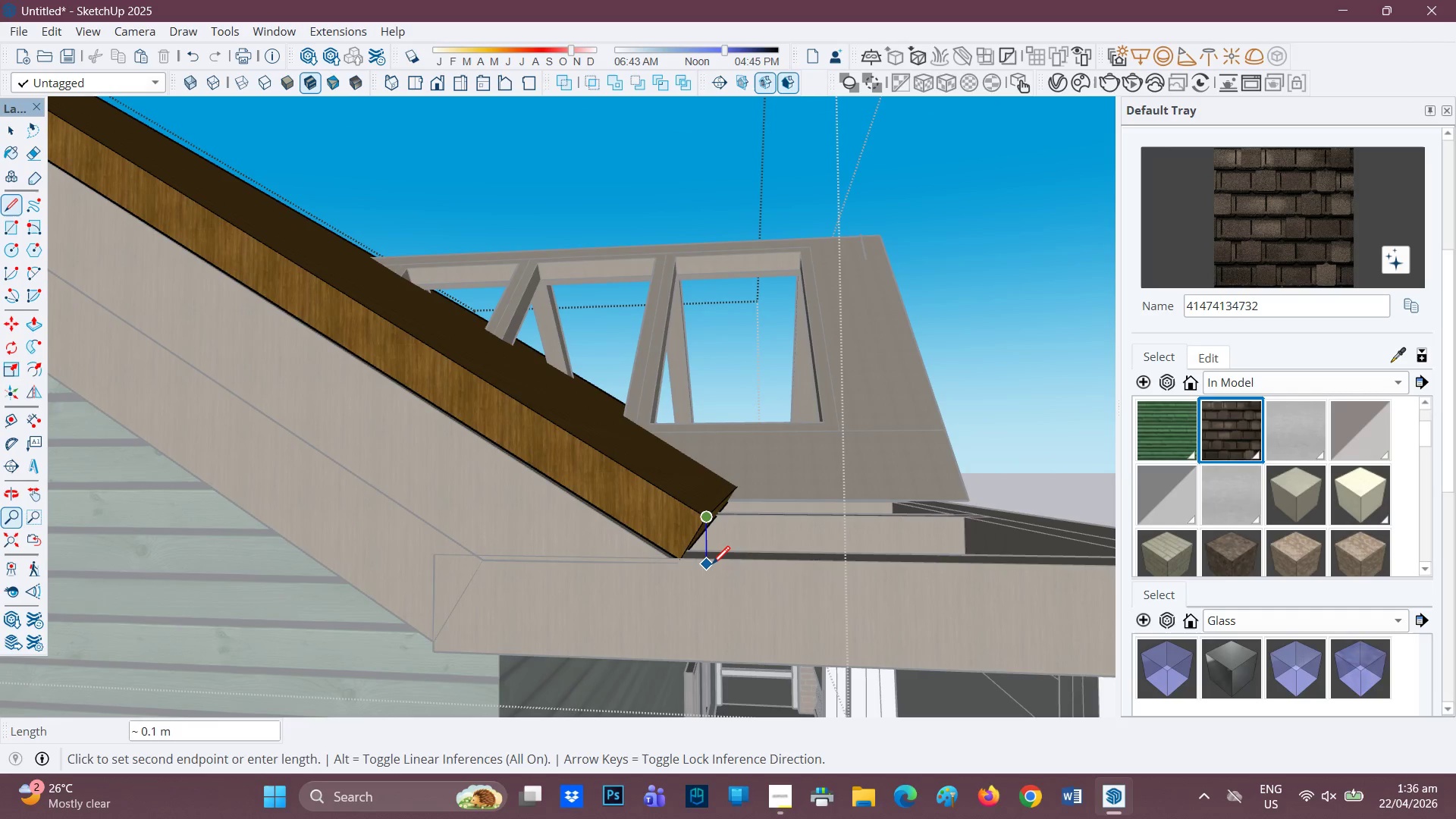 
scroll: coordinate [714, 551], scroll_direction: up, amount: 5.0
 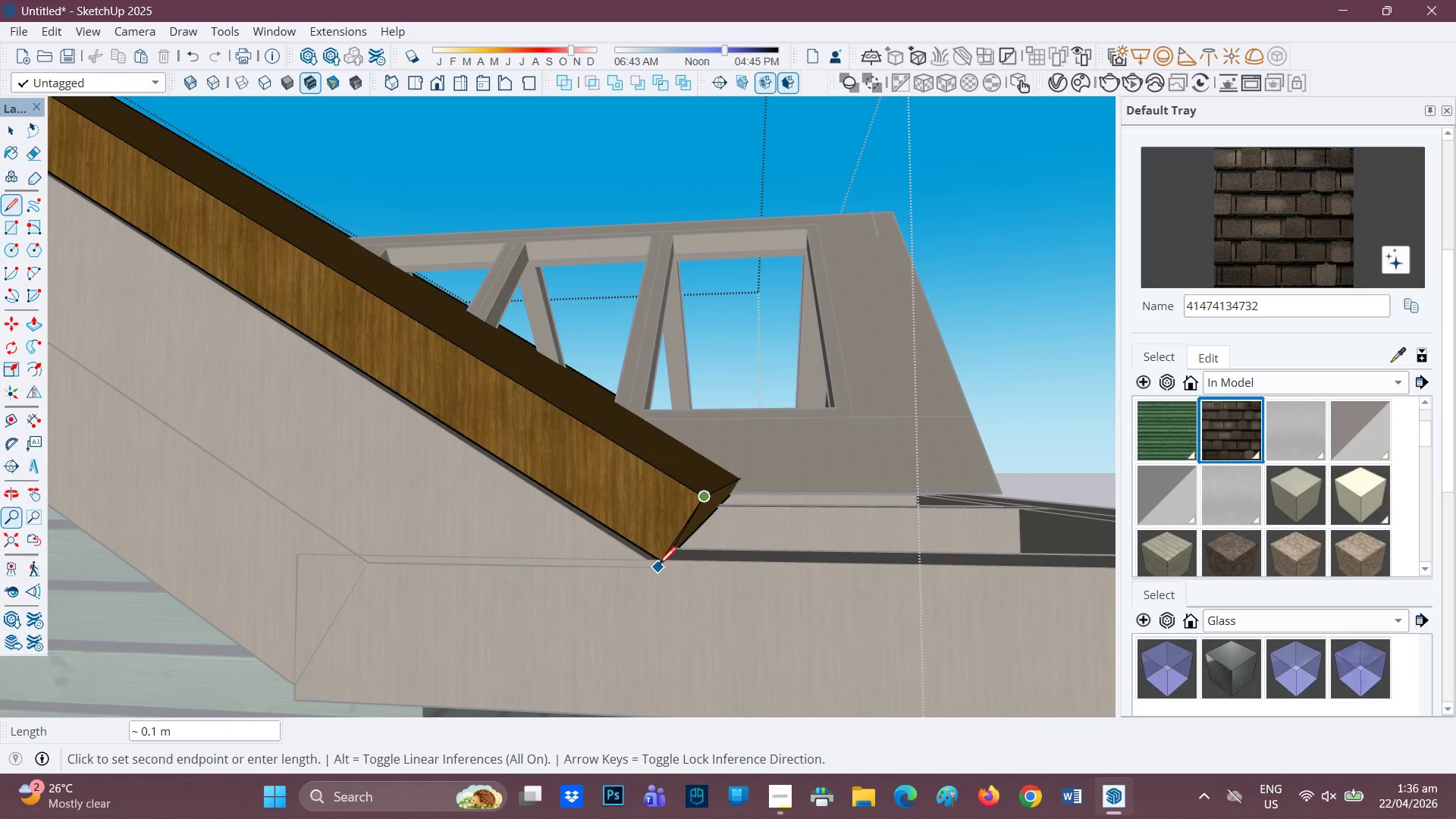 
wait(6.03)
 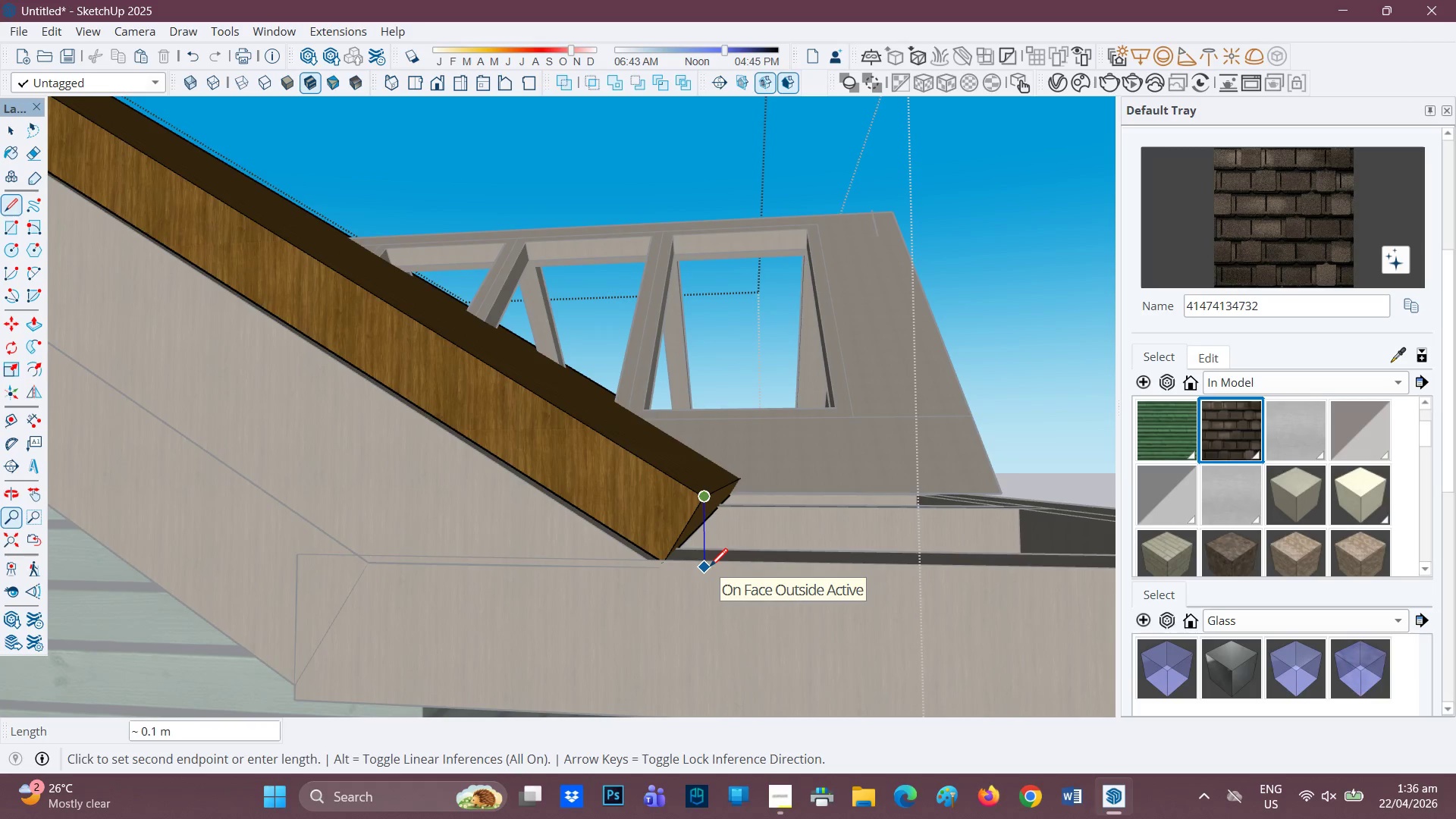 
left_click([704, 569])
 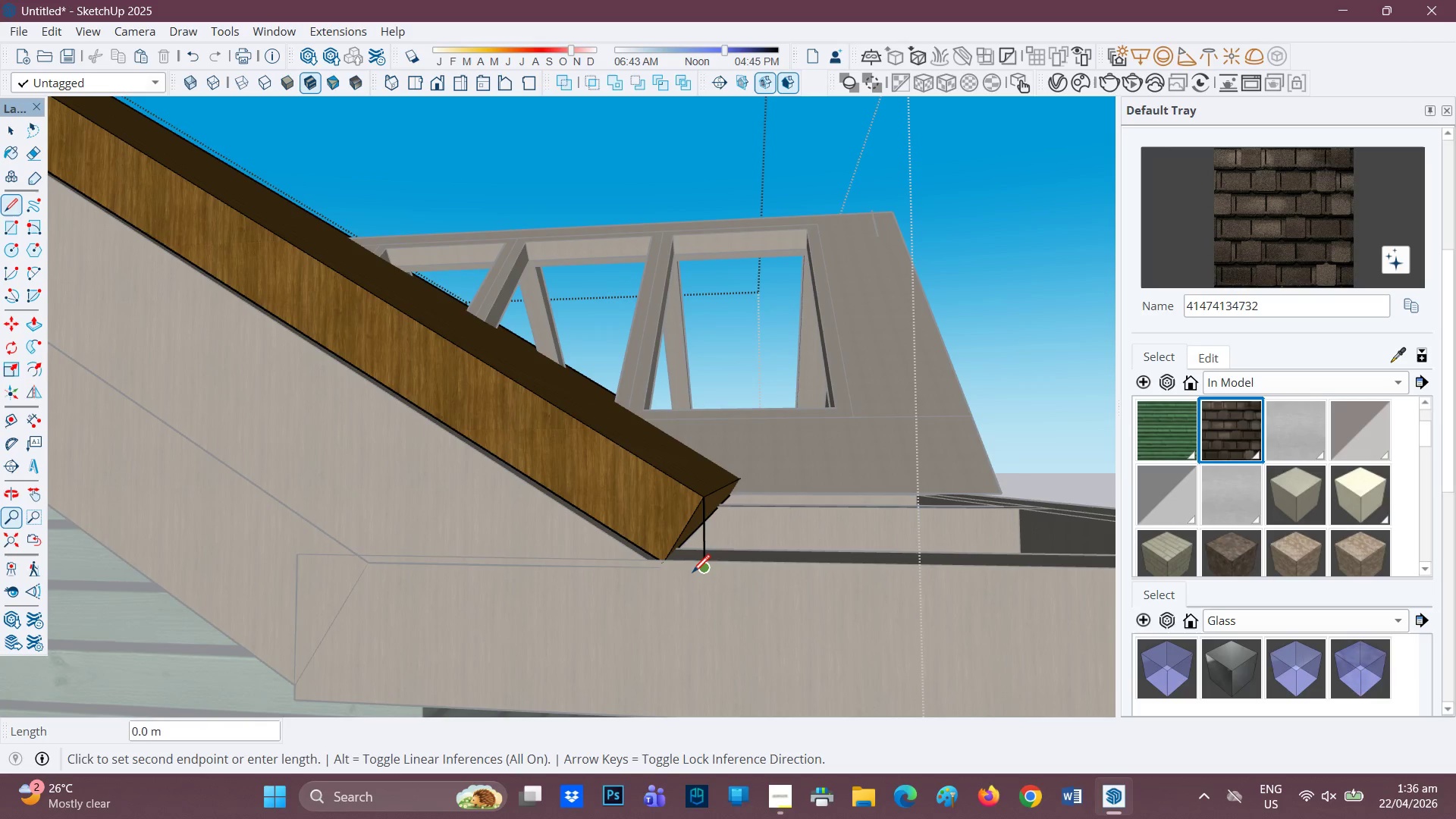 
scroll: coordinate [691, 576], scroll_direction: up, amount: 1.0
 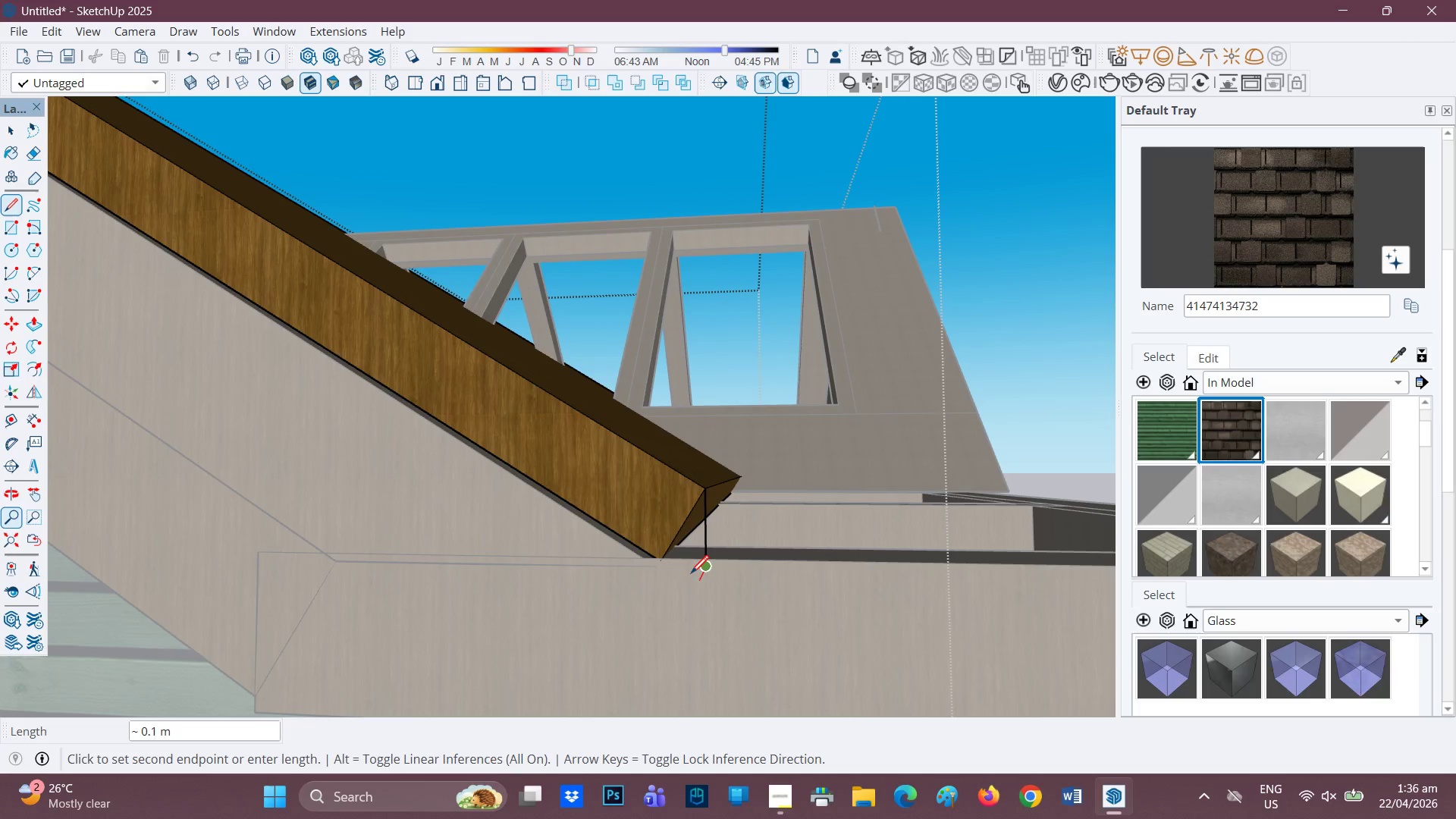 
key(L)
 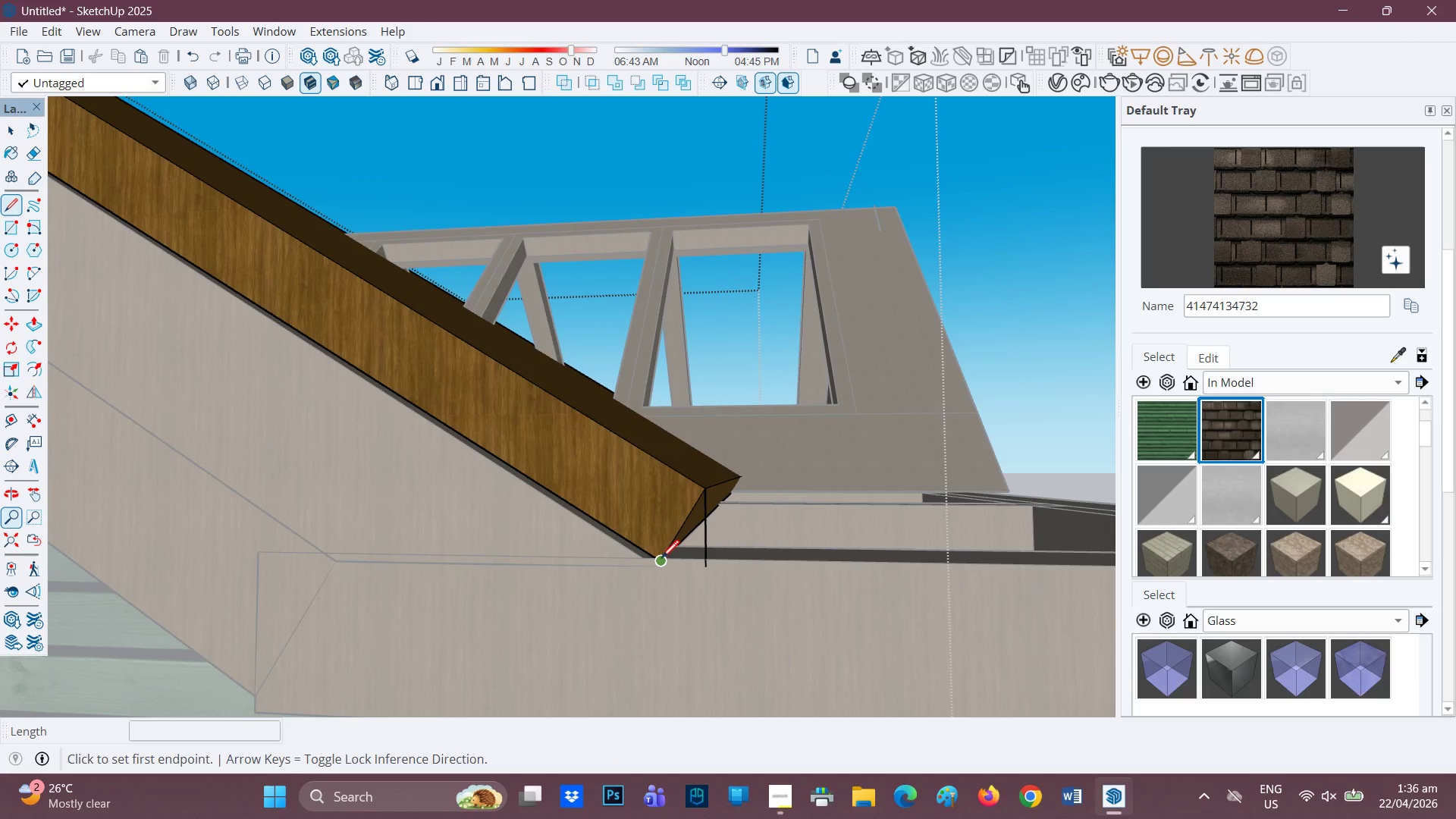 
left_click([661, 560])
 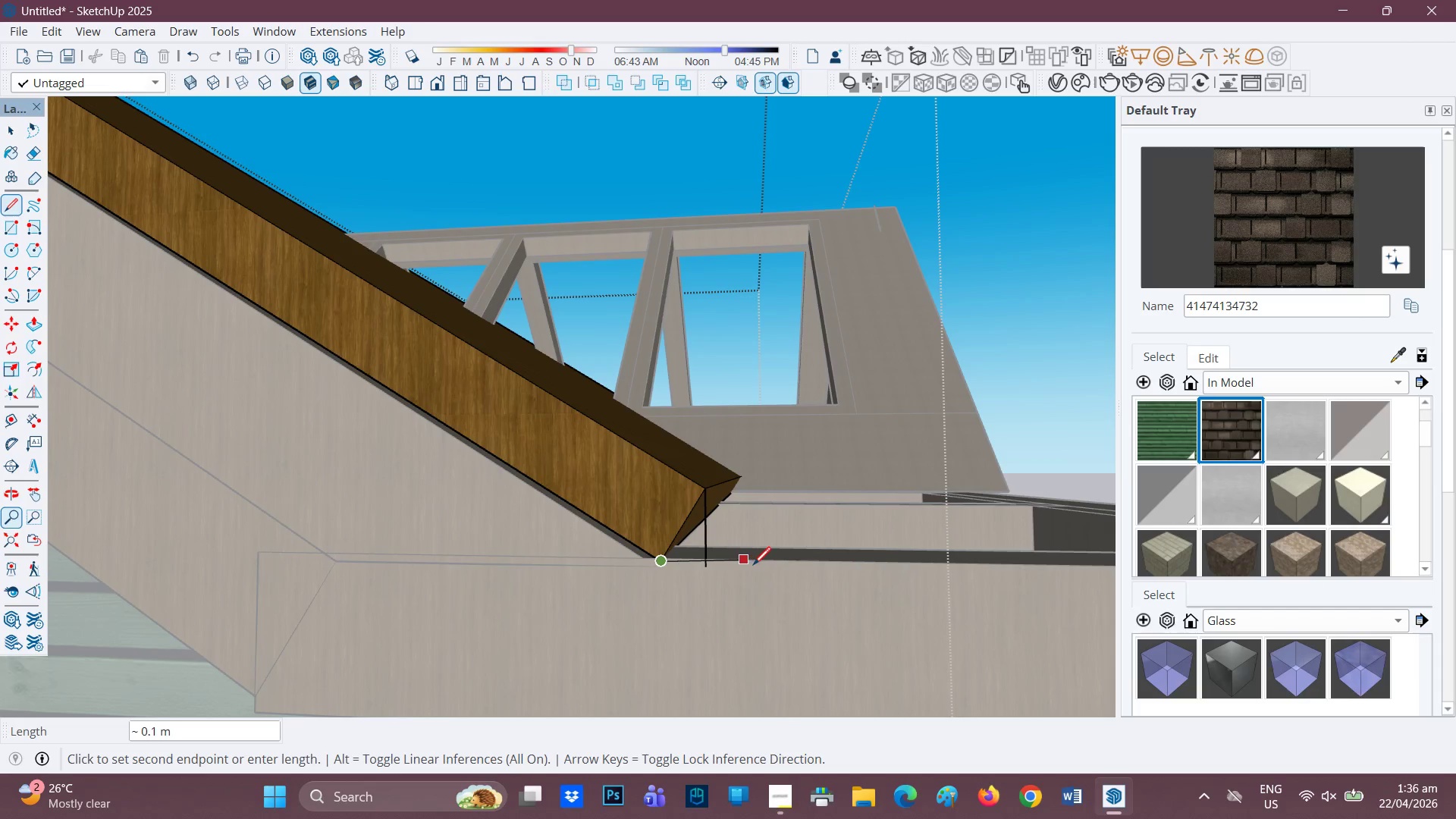 
left_click([759, 572])
 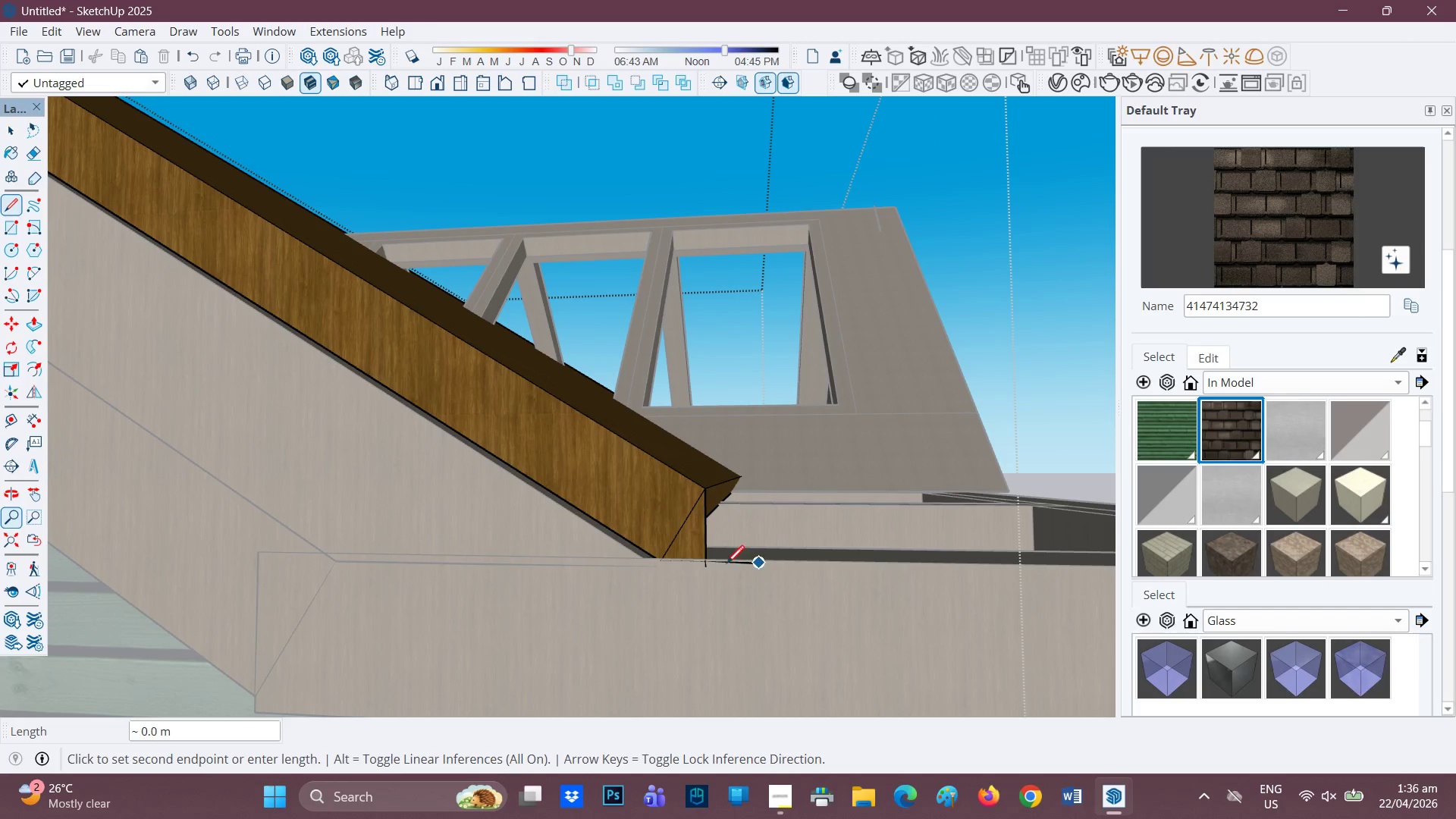 
scroll: coordinate [715, 559], scroll_direction: up, amount: 2.0
 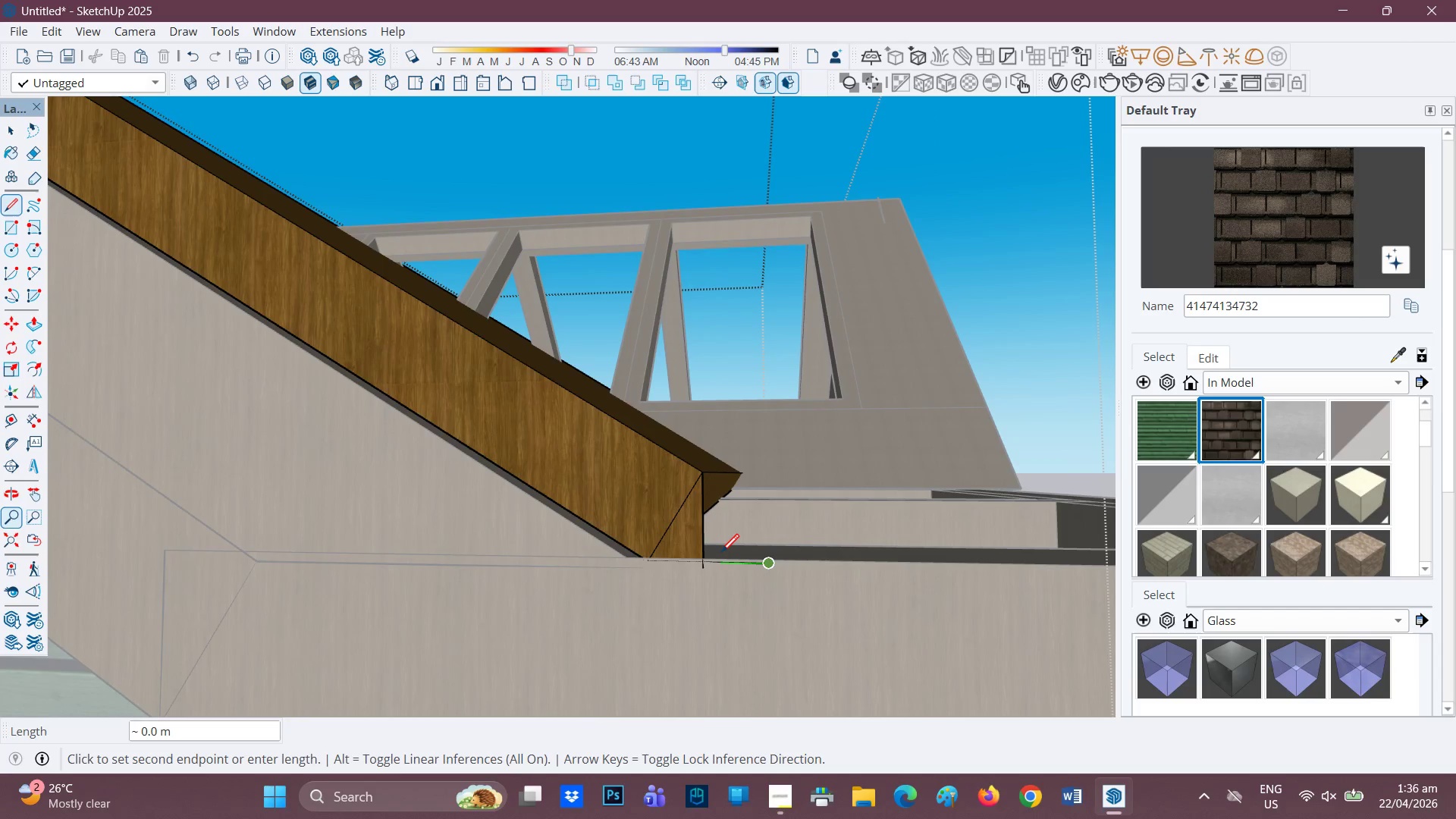 
key(E)
 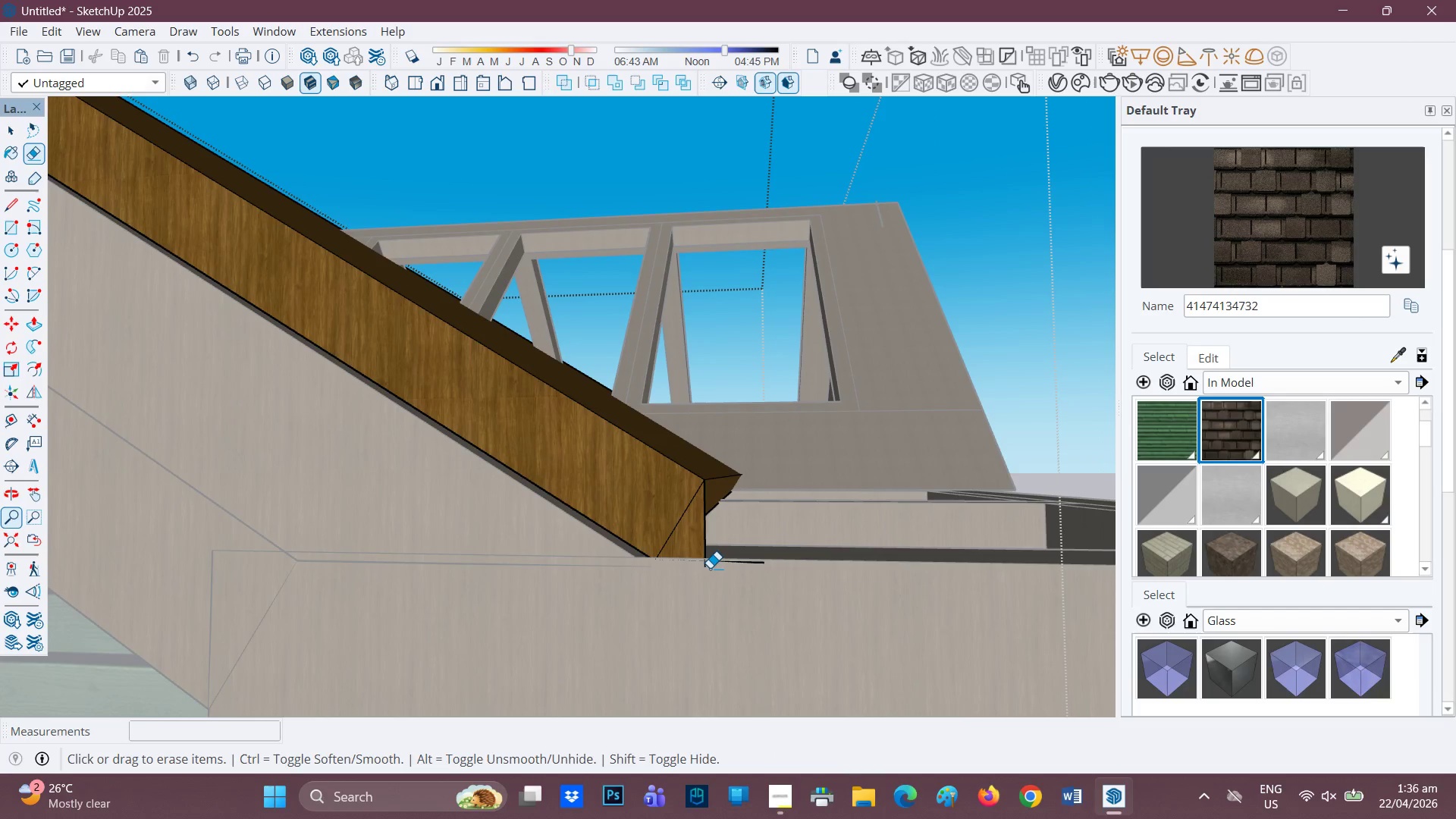 
scroll: coordinate [722, 554], scroll_direction: none, amount: 0.0
 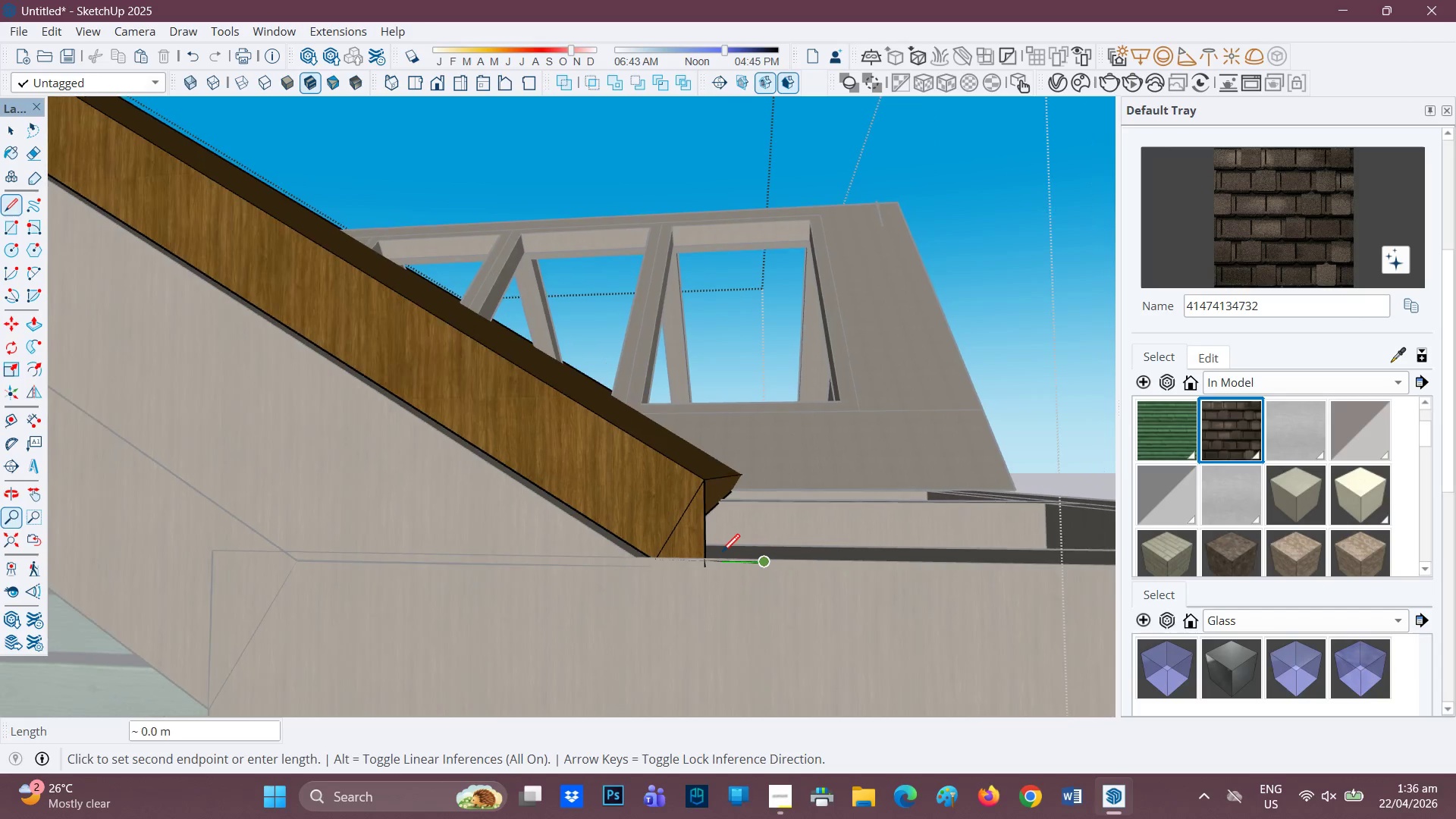 
left_click_drag(start_coordinate=[706, 568], to_coordinate=[715, 565])
 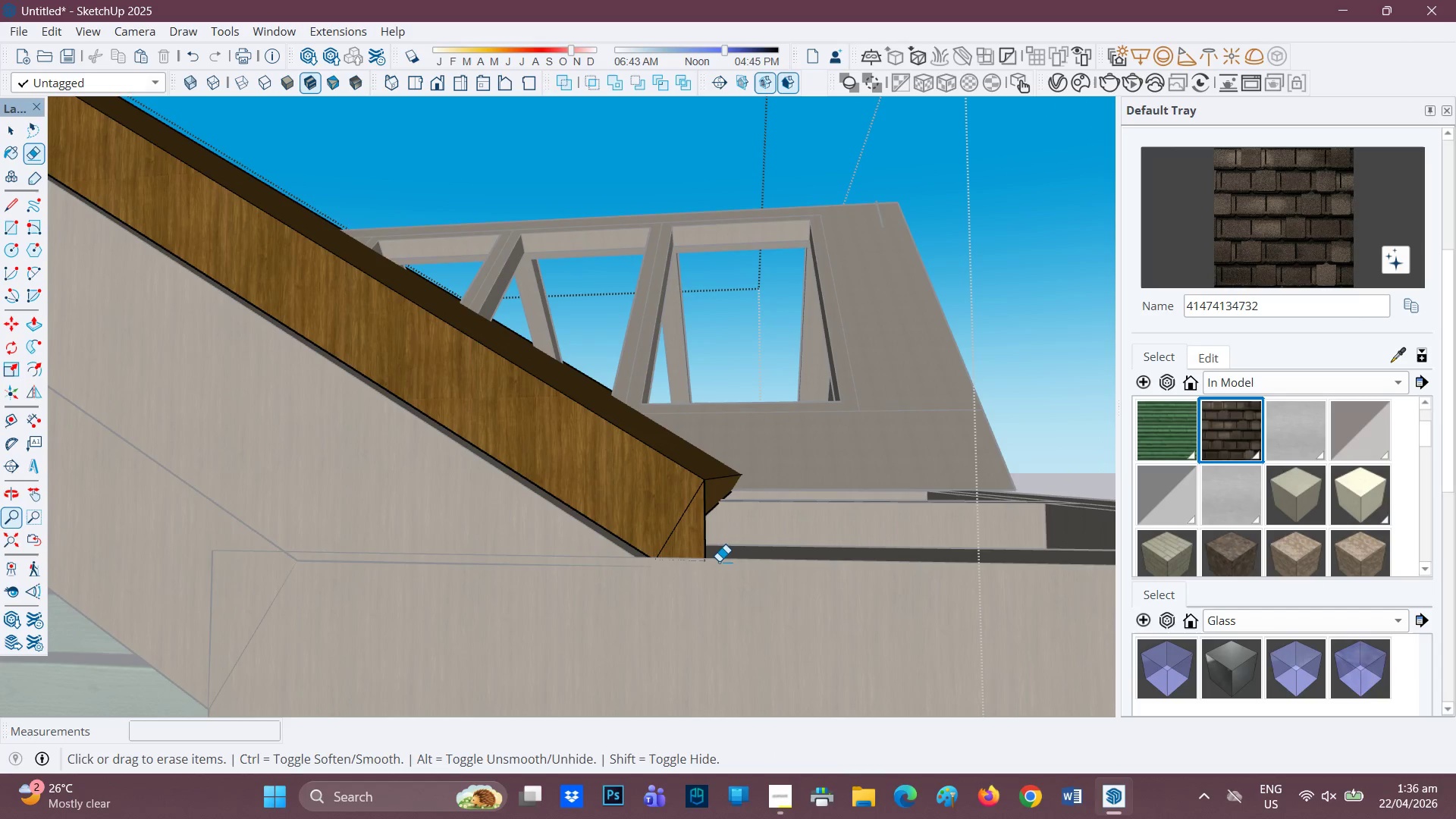 
left_click([719, 561])
 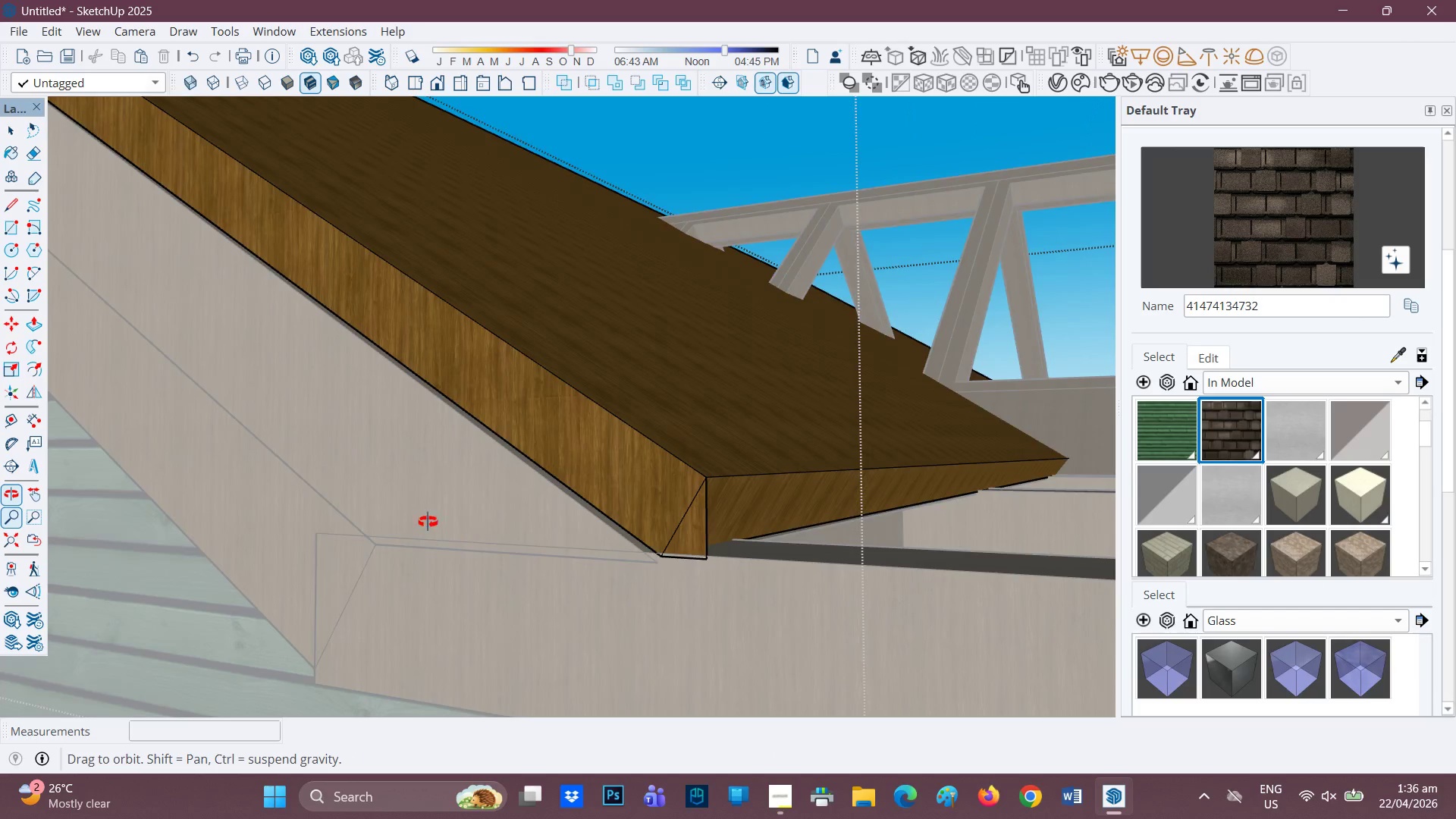 
scroll: coordinate [335, 516], scroll_direction: down, amount: 2.0
 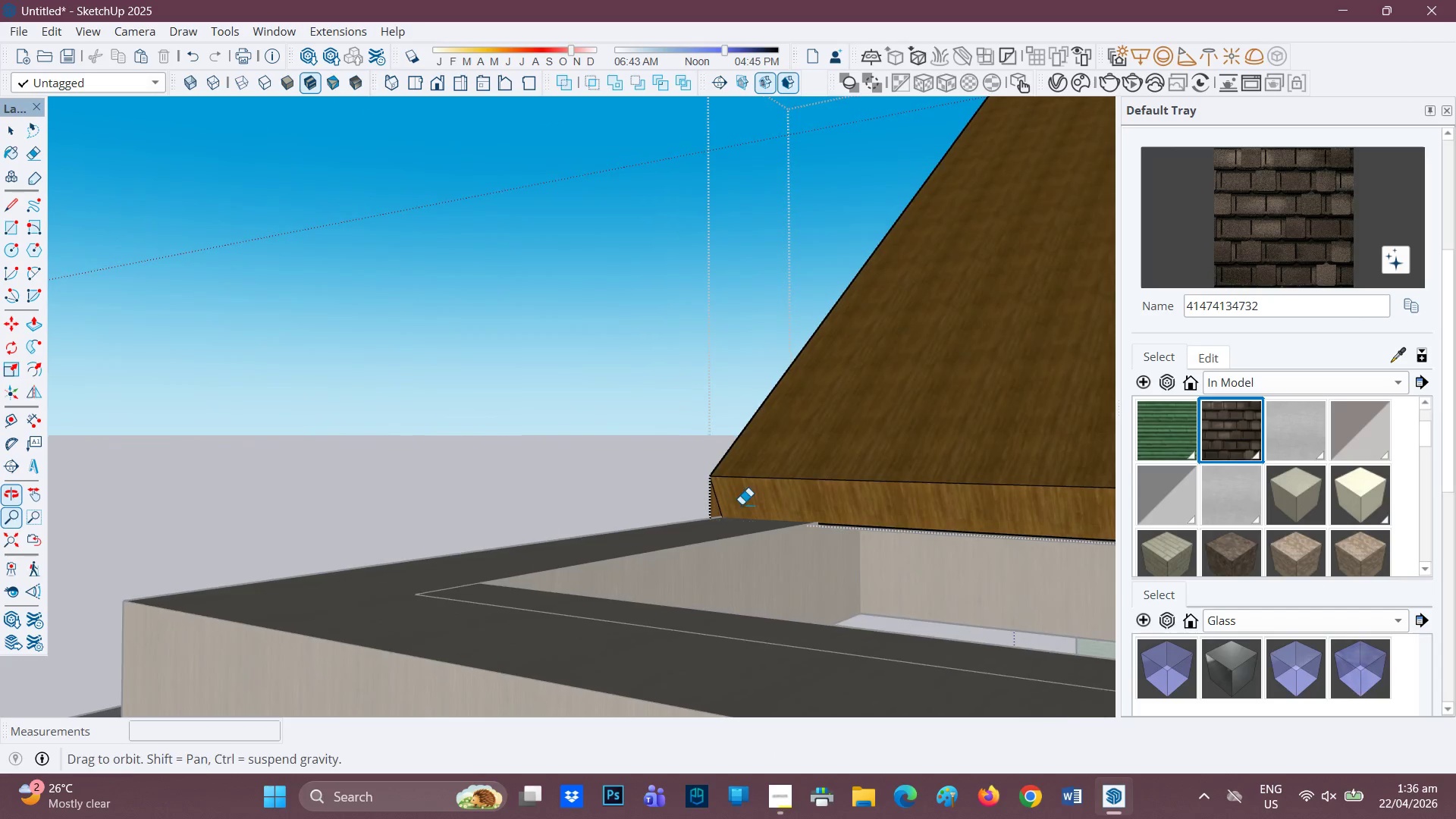 
key(P)
 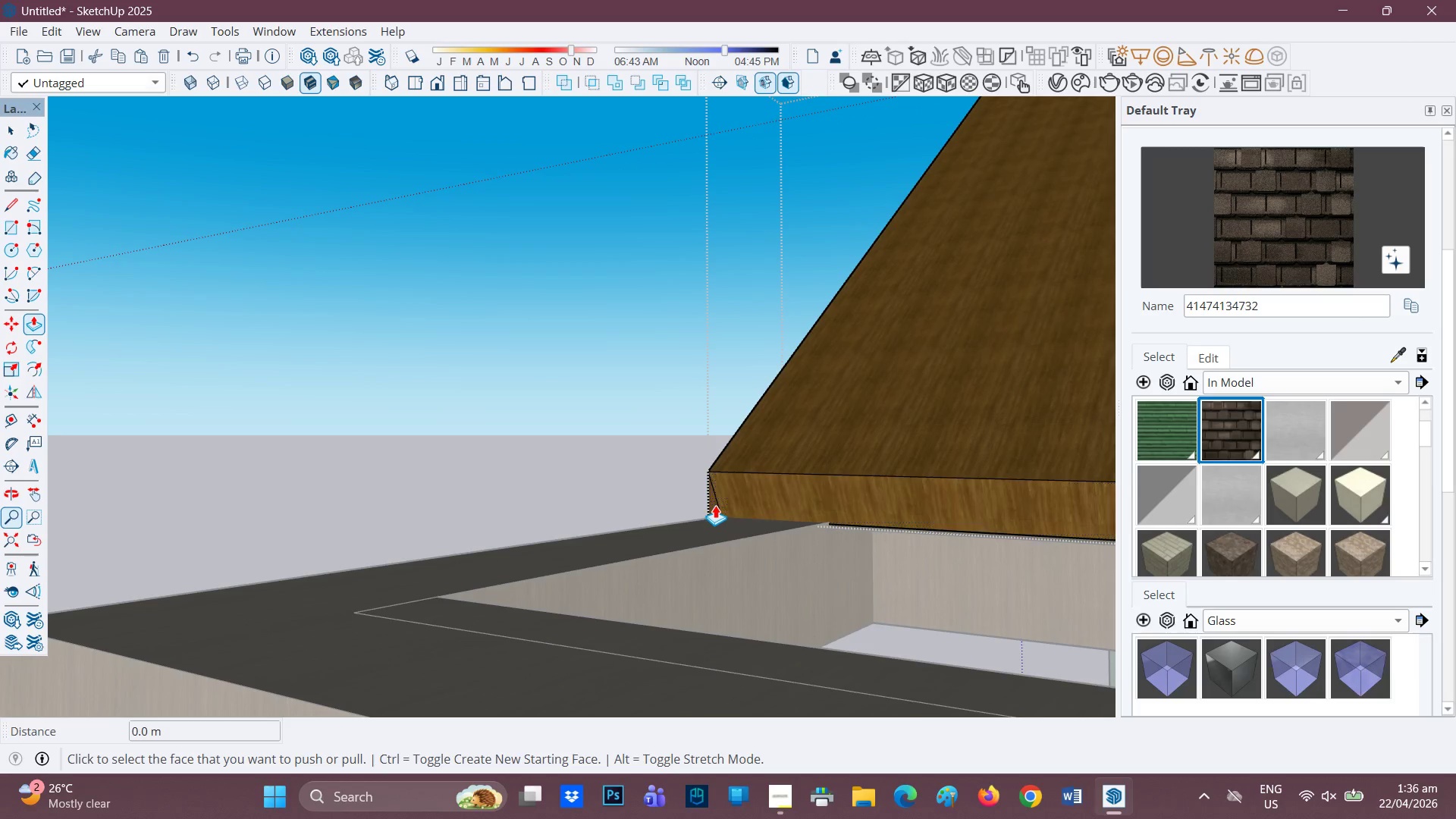 
scroll: coordinate [725, 519], scroll_direction: none, amount: 0.0
 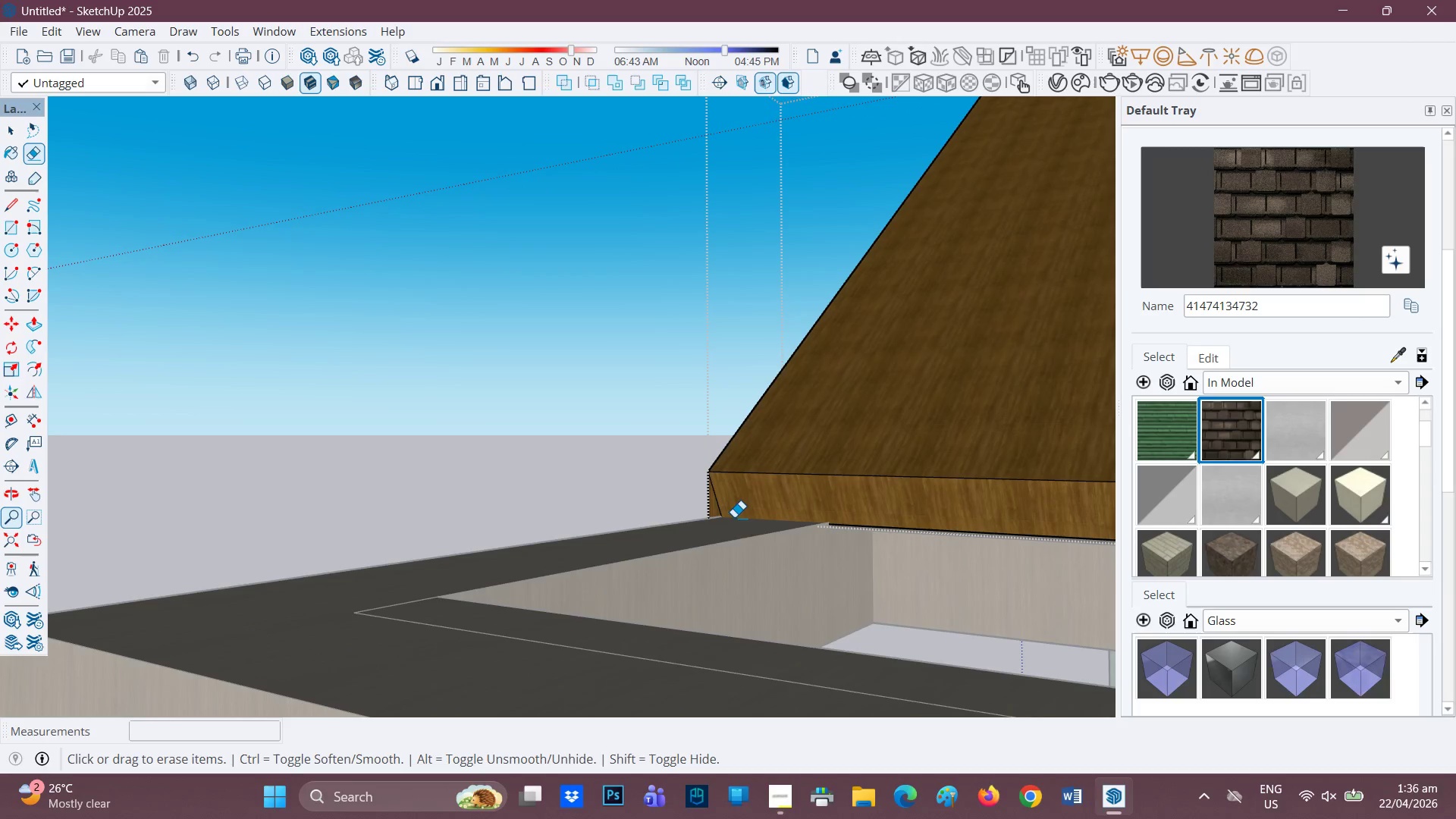 
left_click([714, 506])
 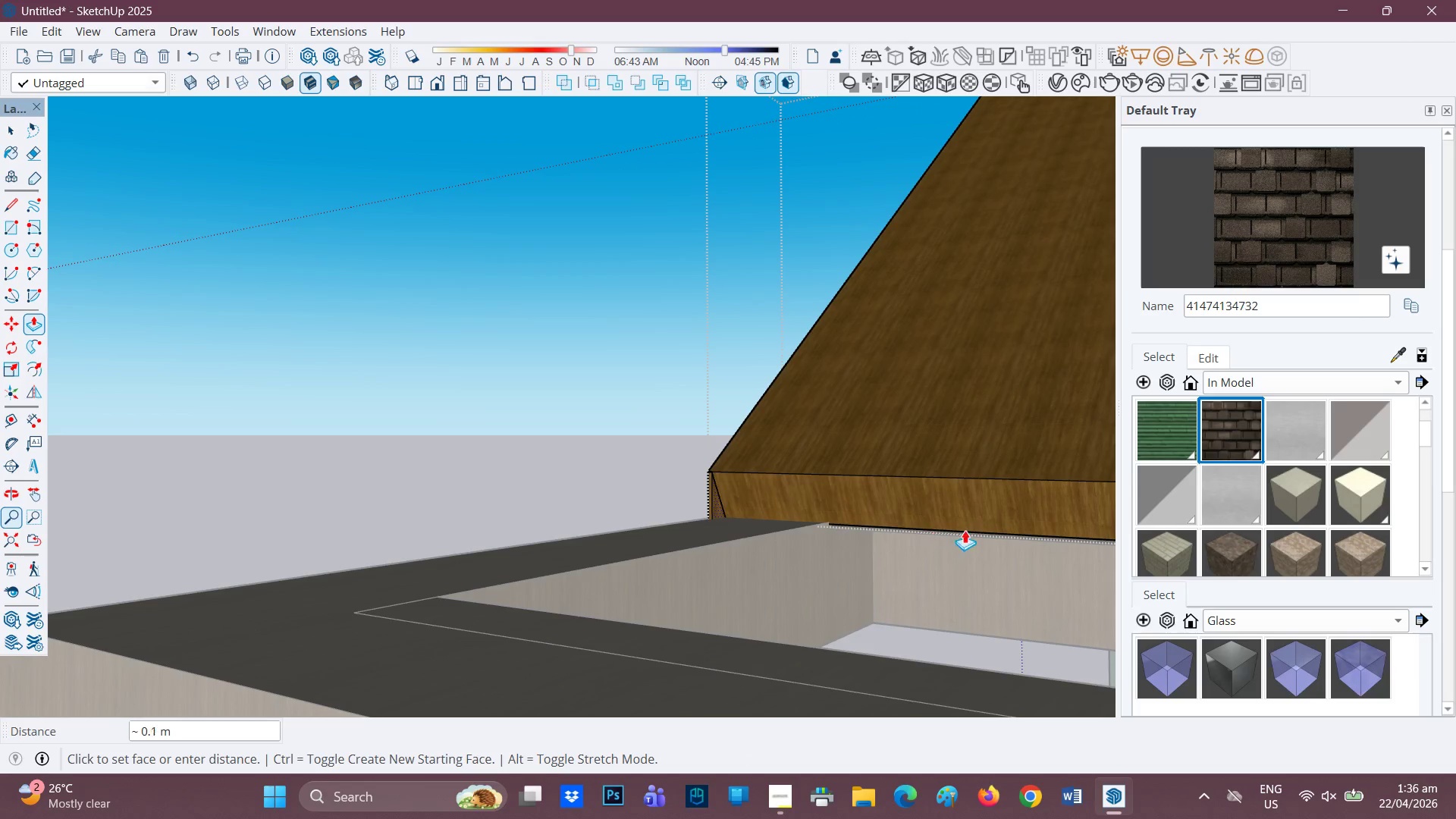 
key(H)
 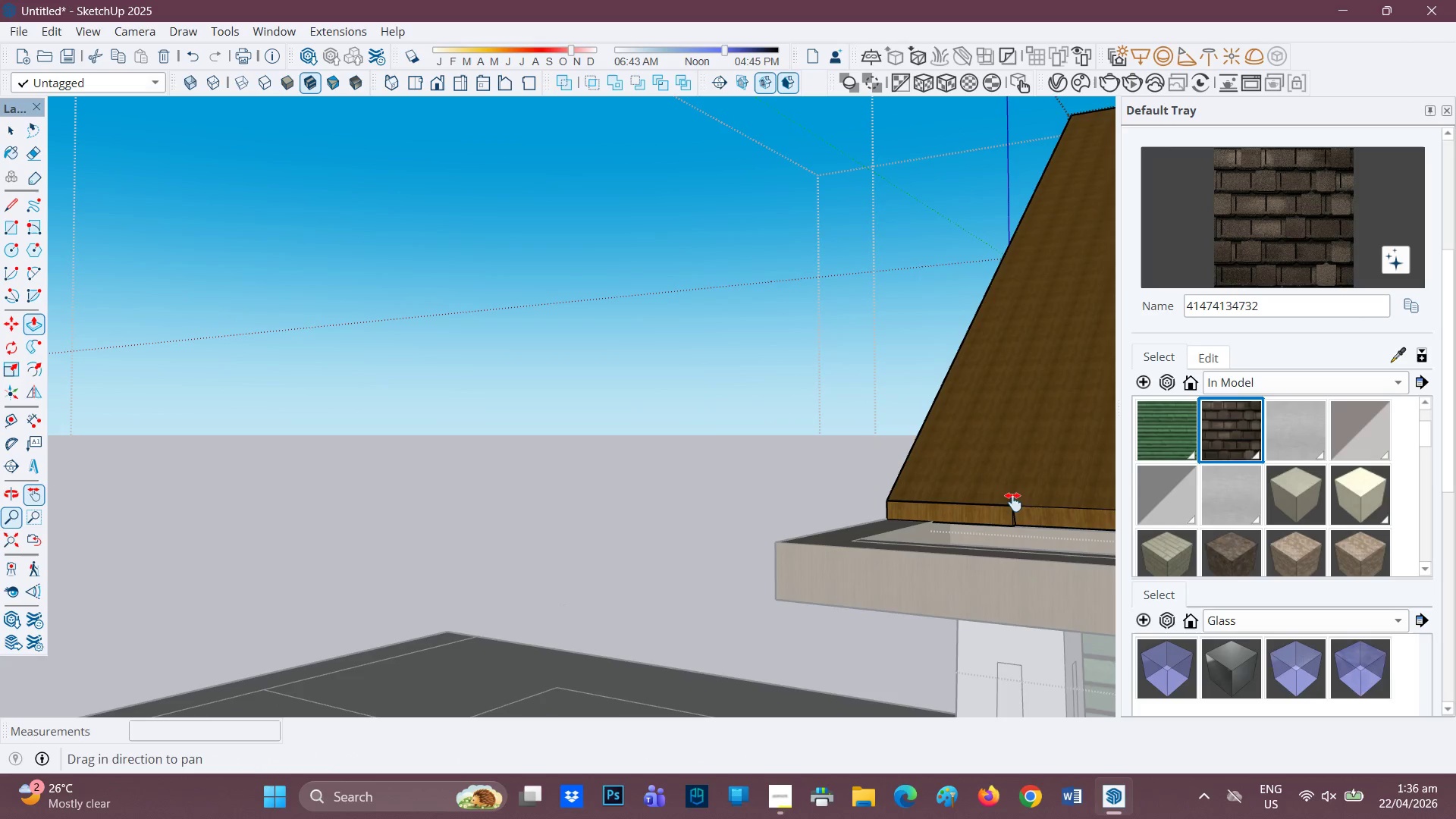 
scroll: coordinate [1018, 509], scroll_direction: down, amount: 20.0
 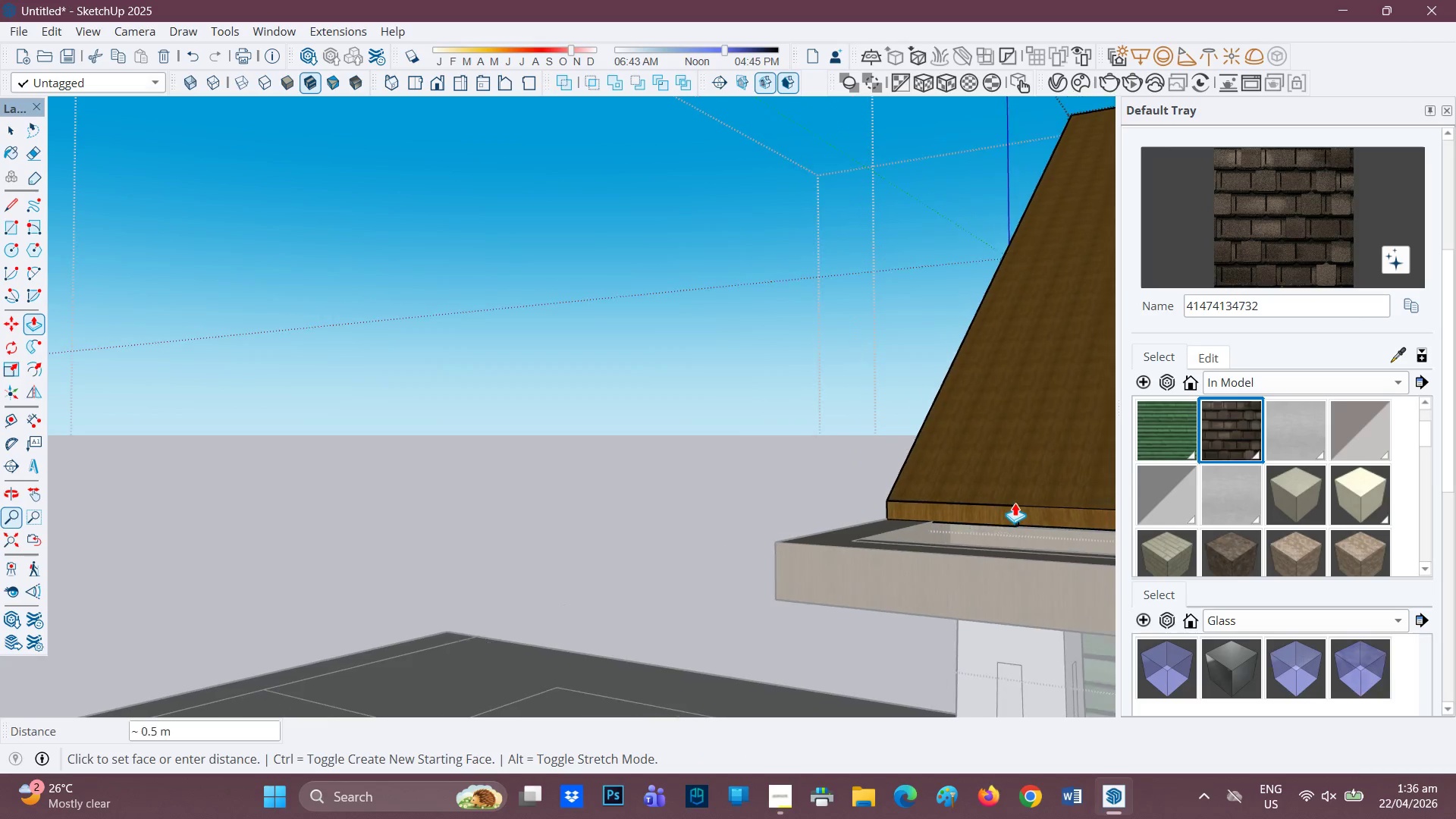 
left_click_drag(start_coordinate=[996, 496], to_coordinate=[449, 359])
 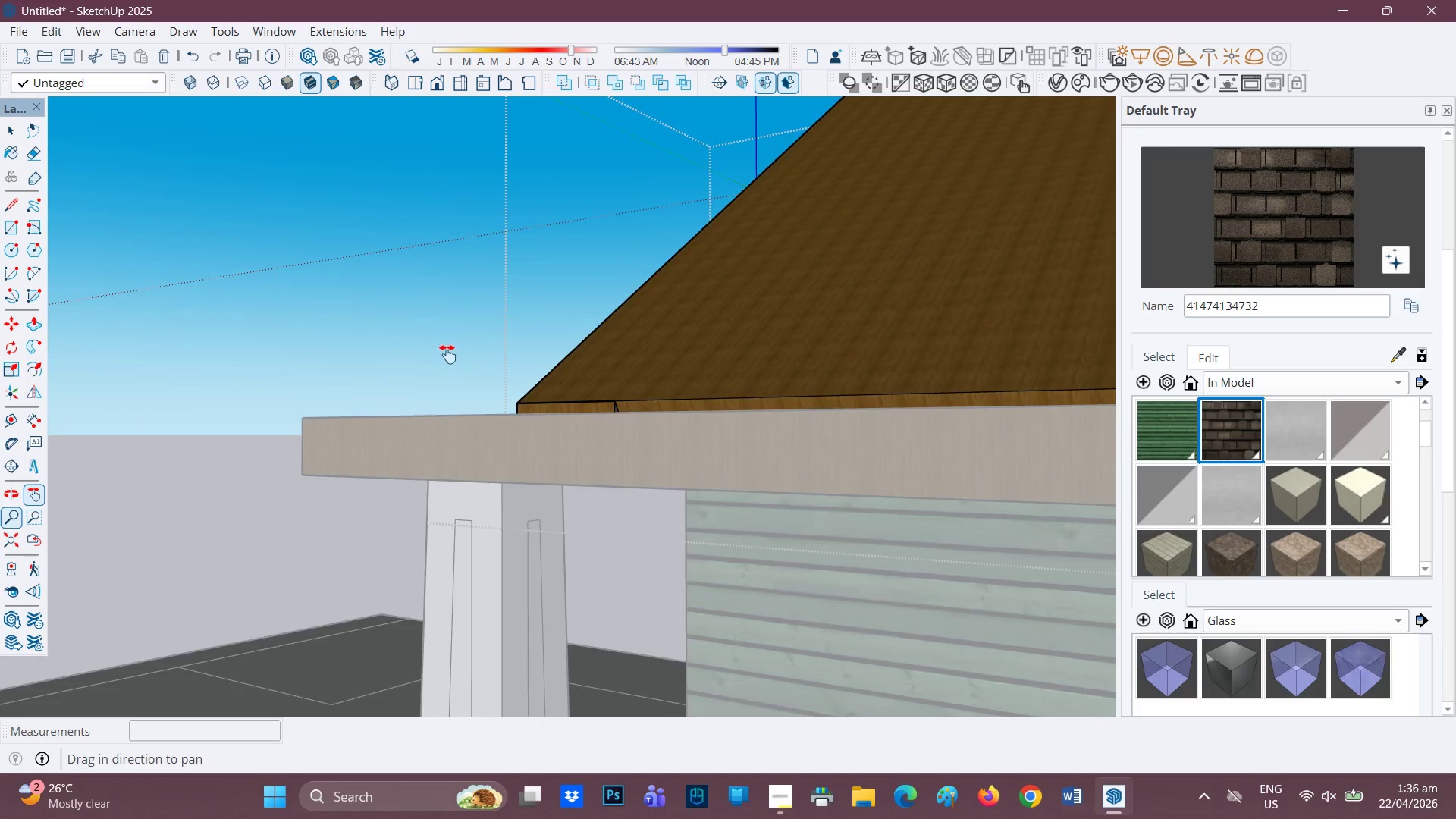 
scroll: coordinate [1241, 466], scroll_direction: down, amount: 9.0
 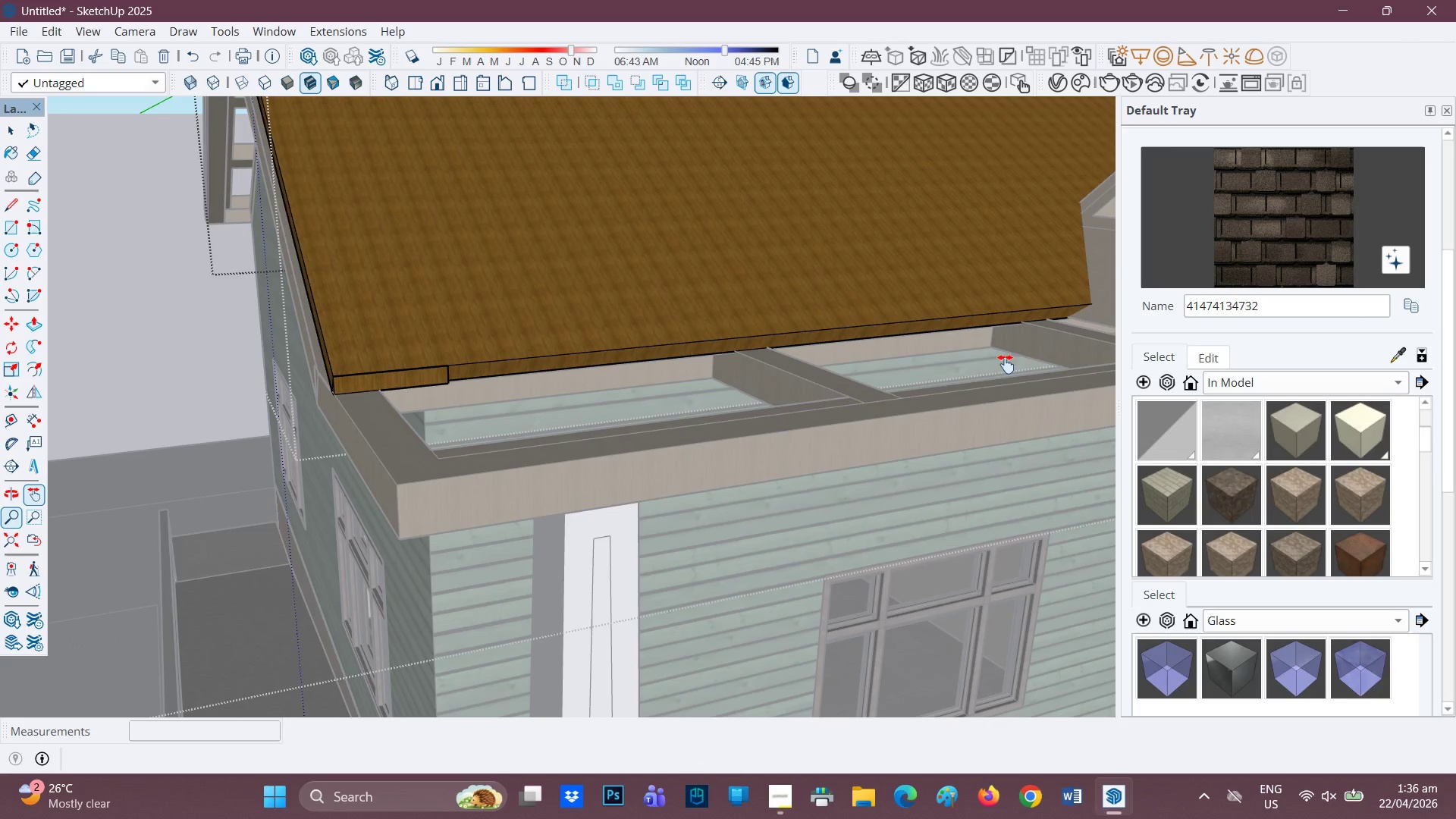 
left_click_drag(start_coordinate=[893, 314], to_coordinate=[219, 376])
 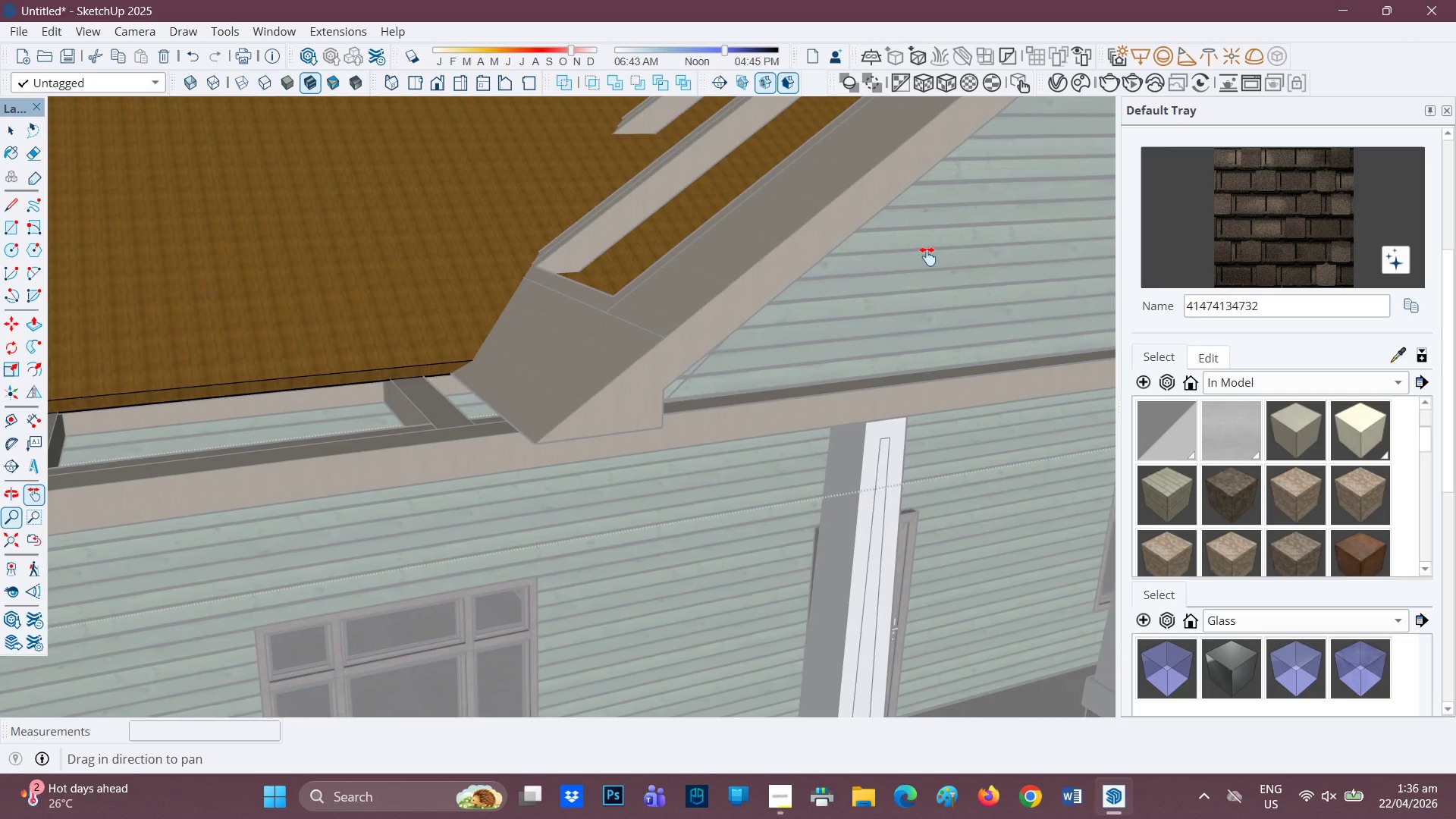 
left_click_drag(start_coordinate=[927, 256], to_coordinate=[200, 382])
 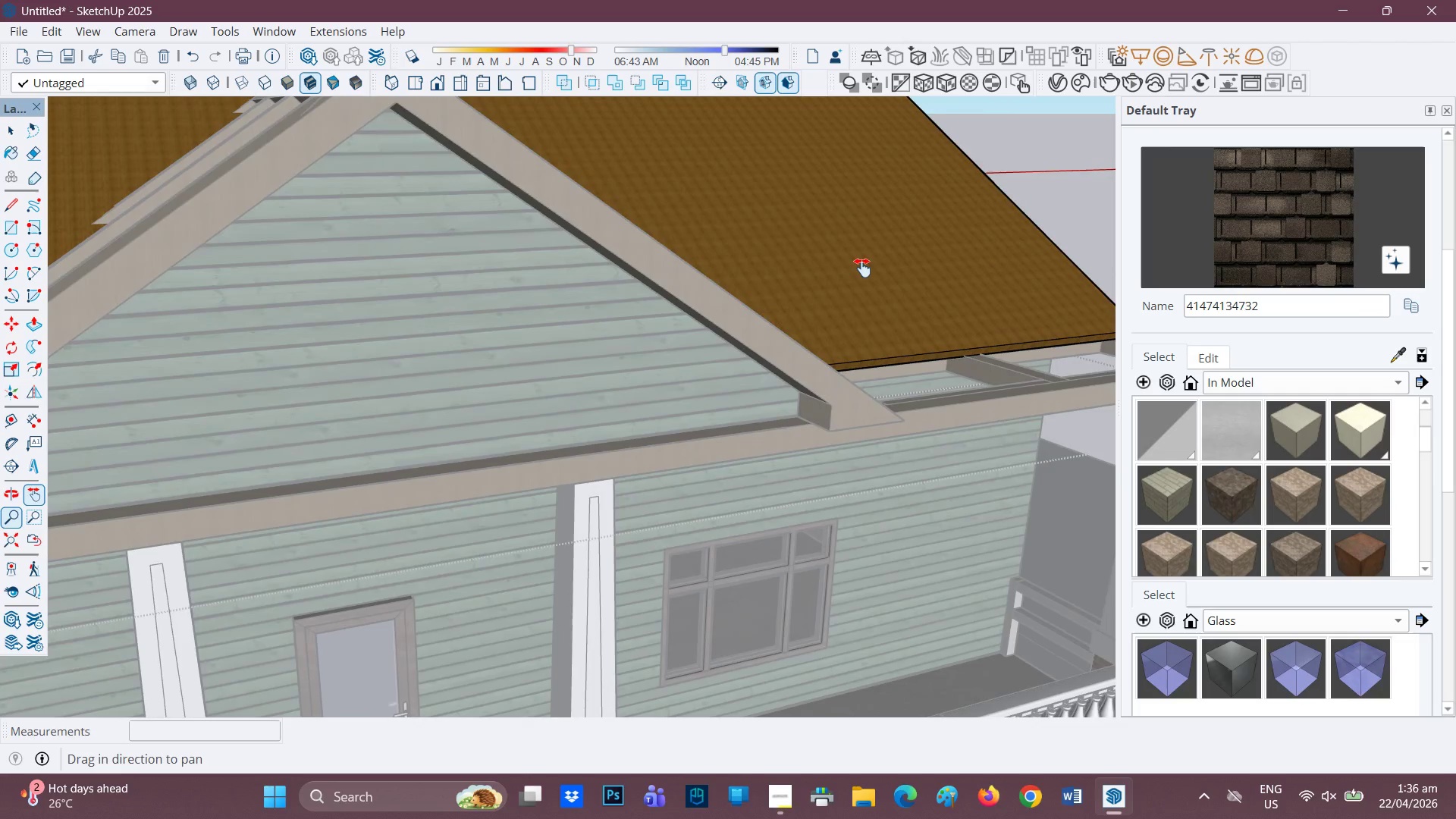 
left_click_drag(start_coordinate=[862, 268], to_coordinate=[594, 340])
 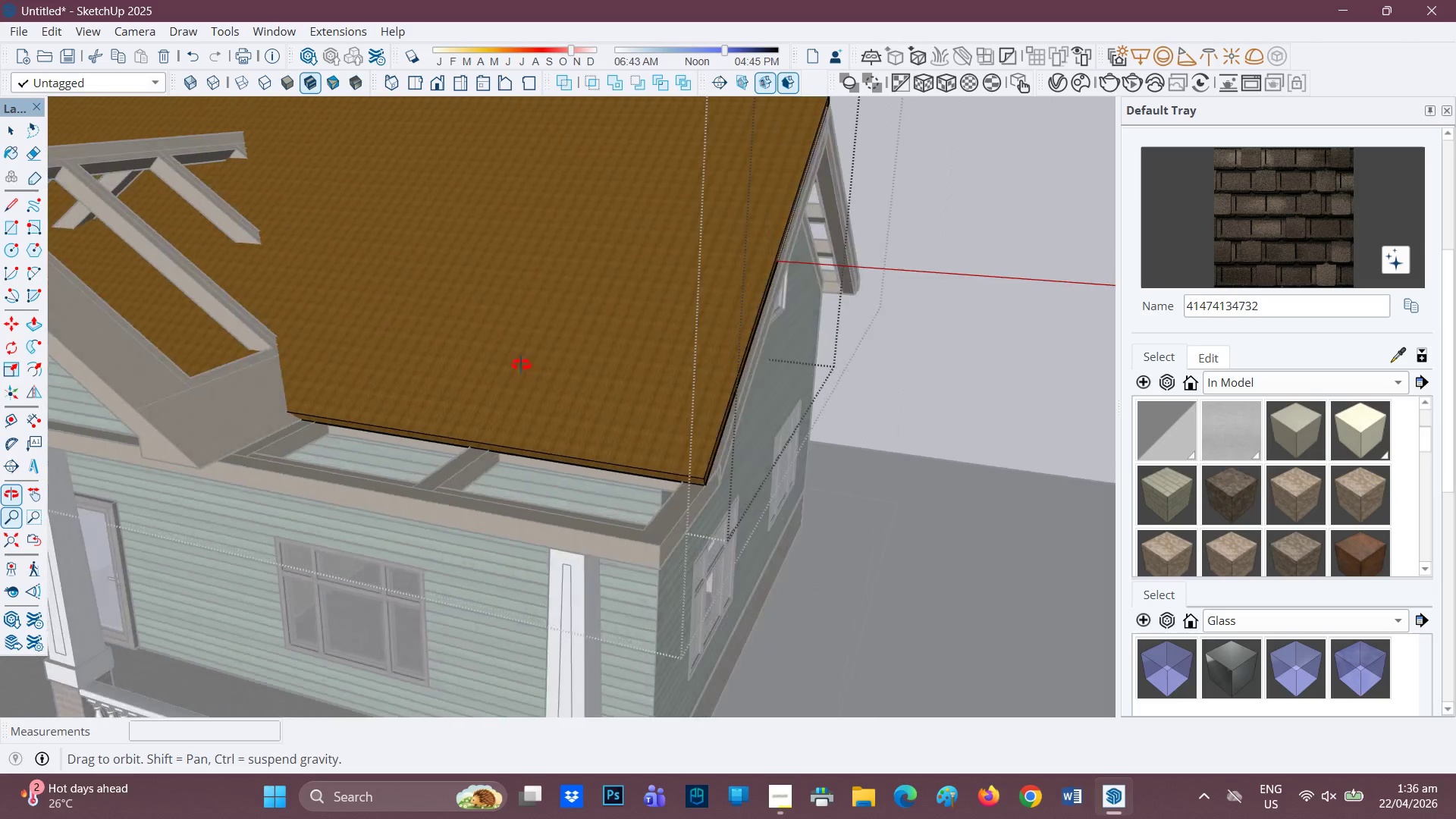 
key(P)
 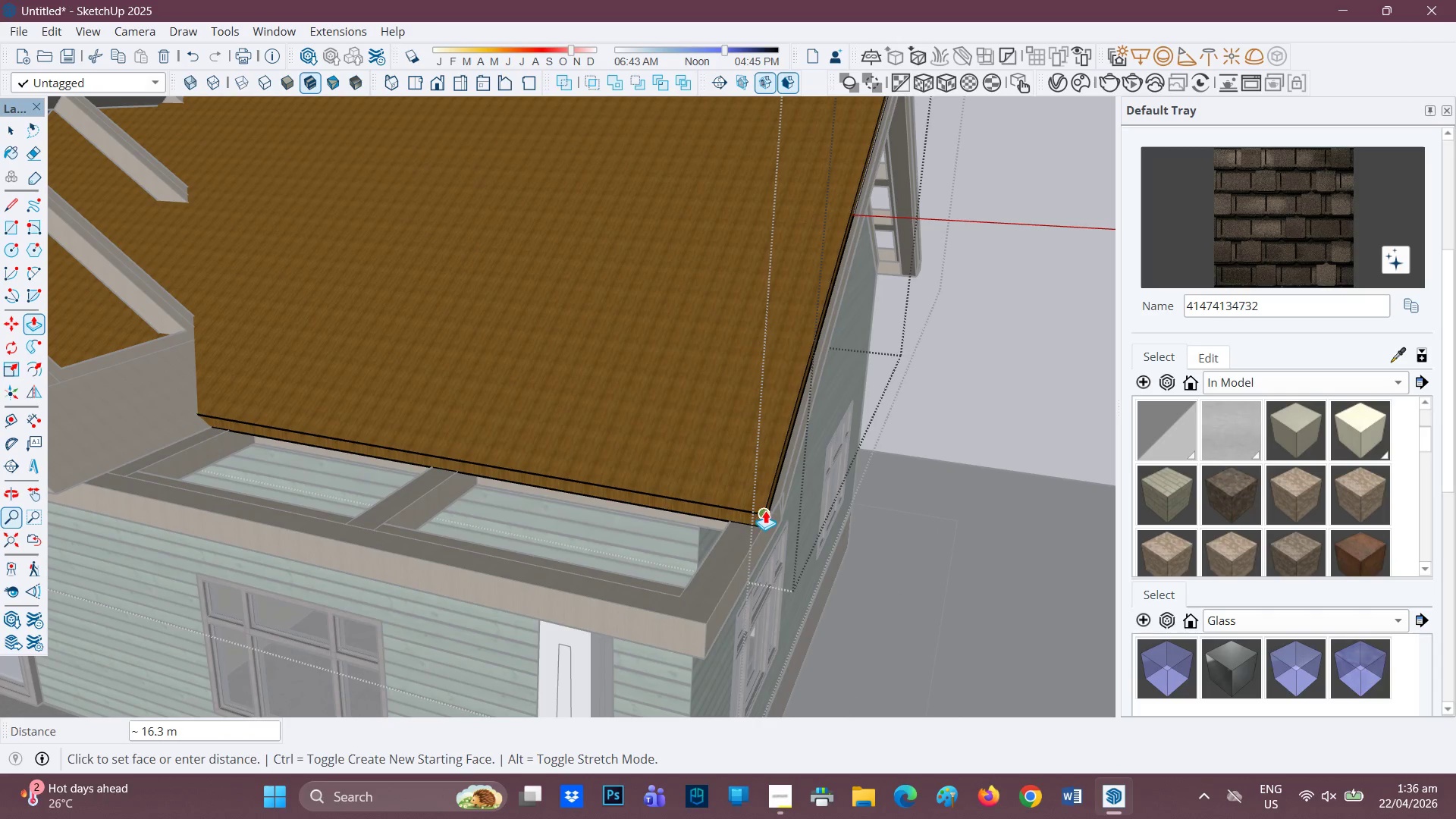 
scroll: coordinate [551, 400], scroll_direction: up, amount: 2.0
 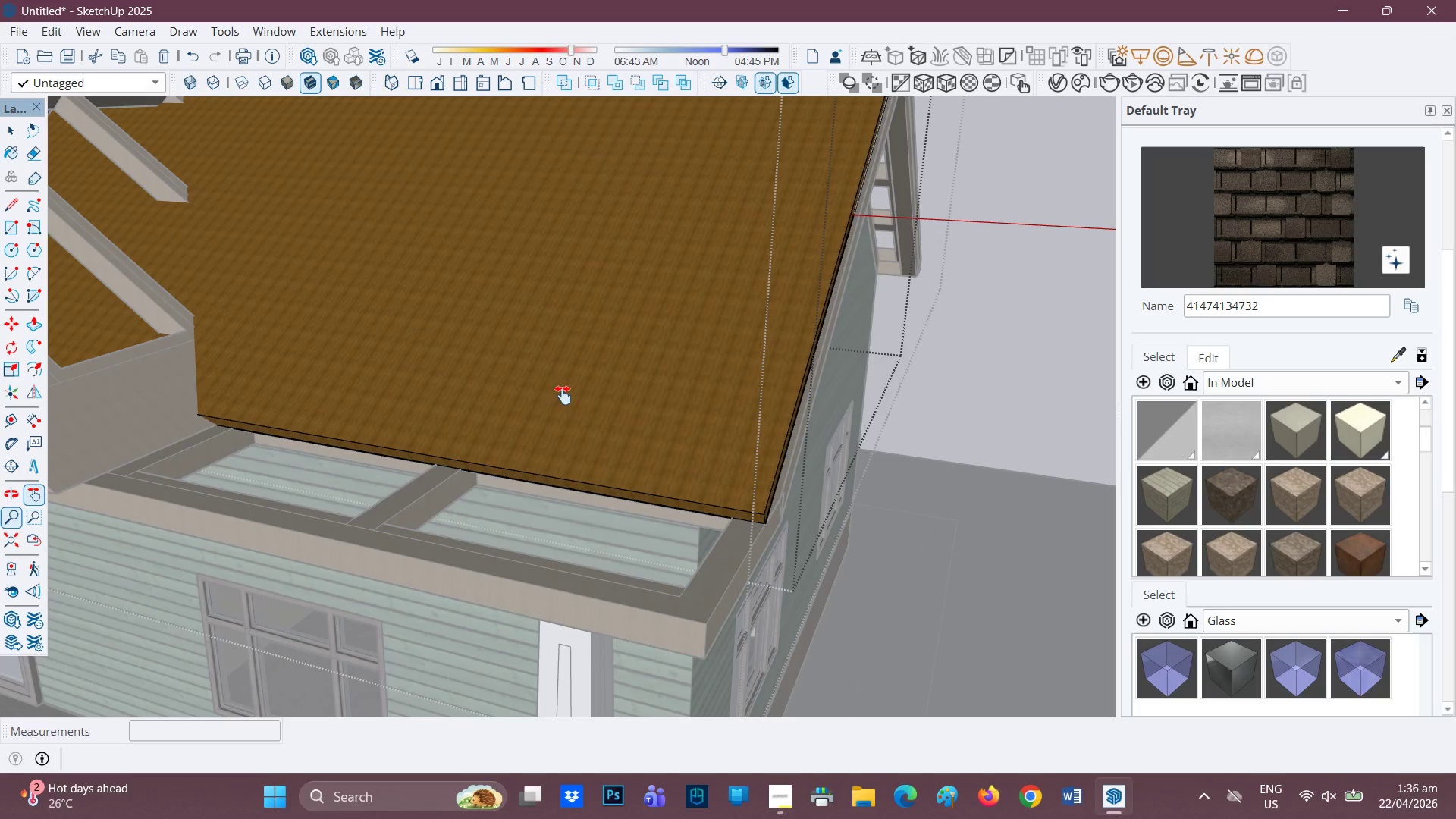 
left_click([768, 513])
 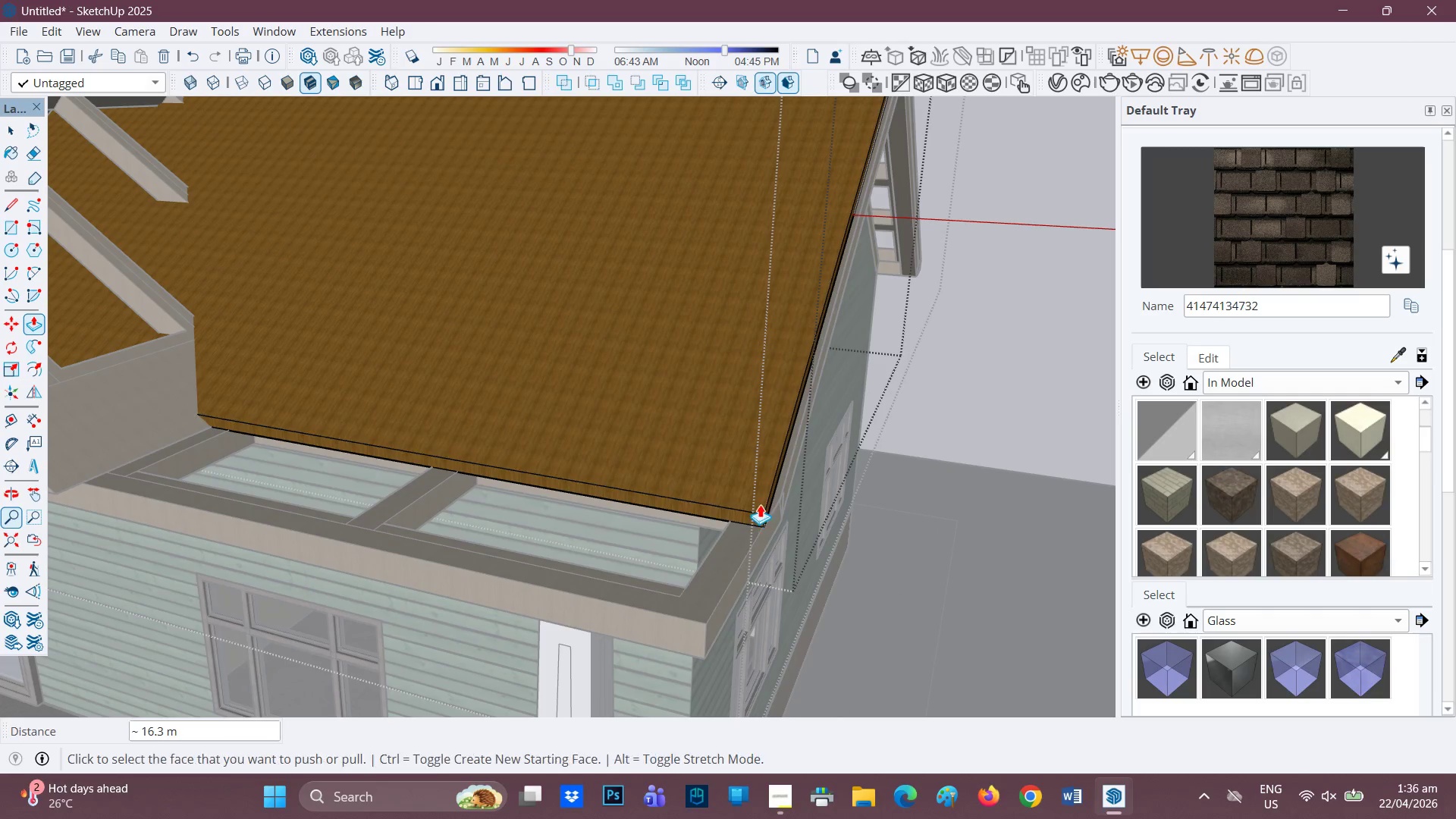 
scroll: coordinate [625, 475], scroll_direction: down, amount: 4.0
 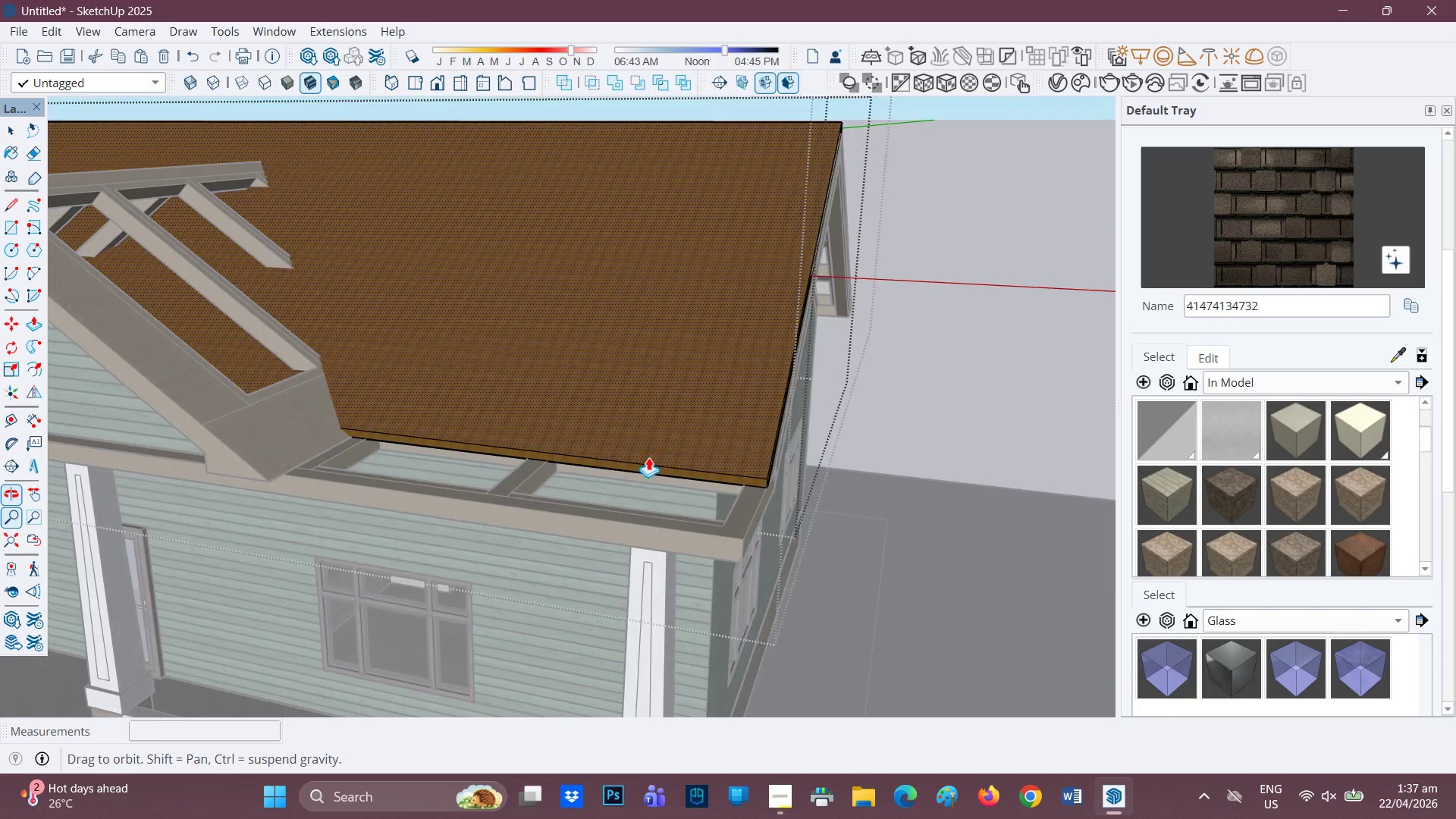 
scroll: coordinate [766, 491], scroll_direction: up, amount: 2.0
 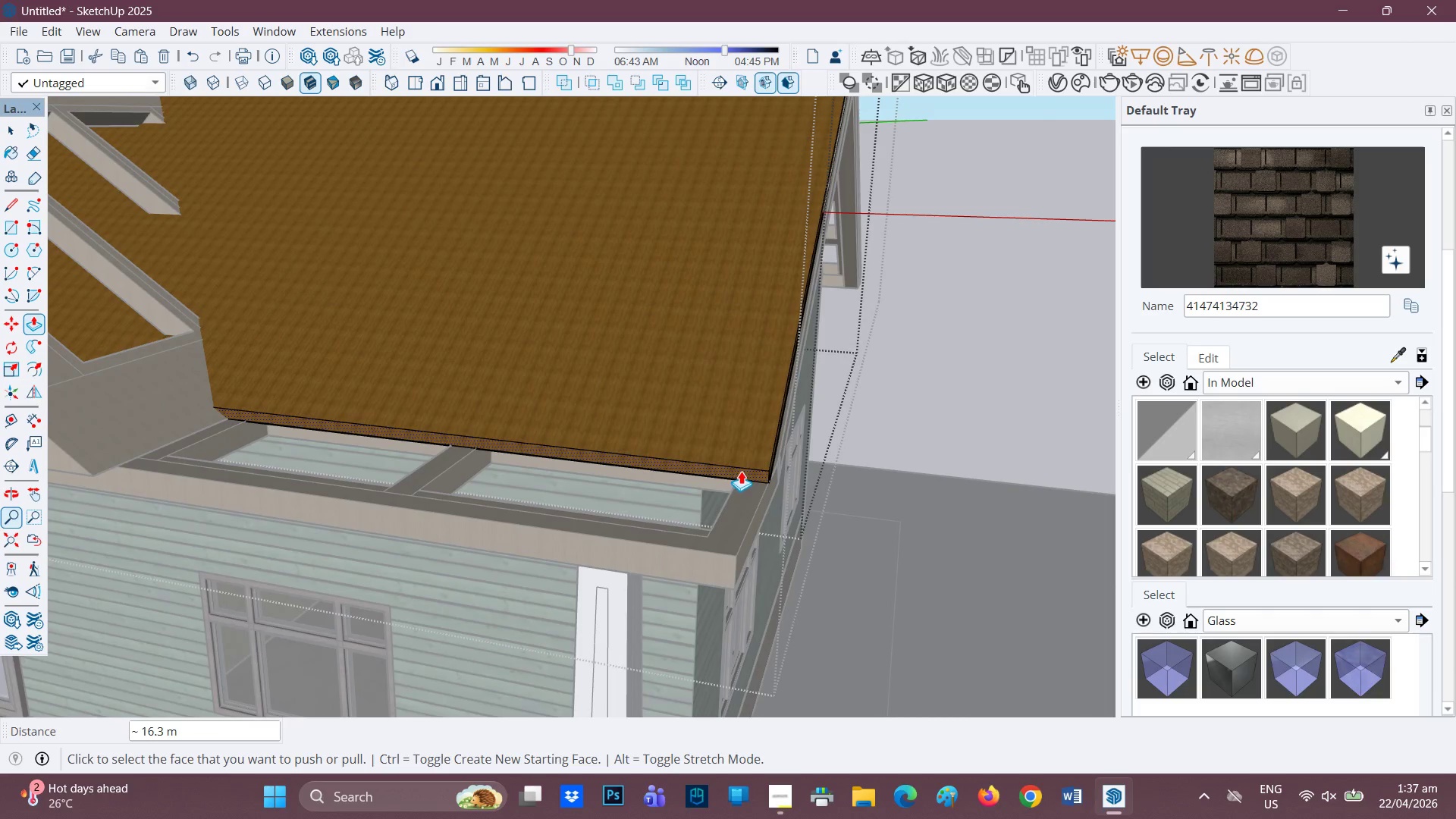 
left_click([741, 471])
 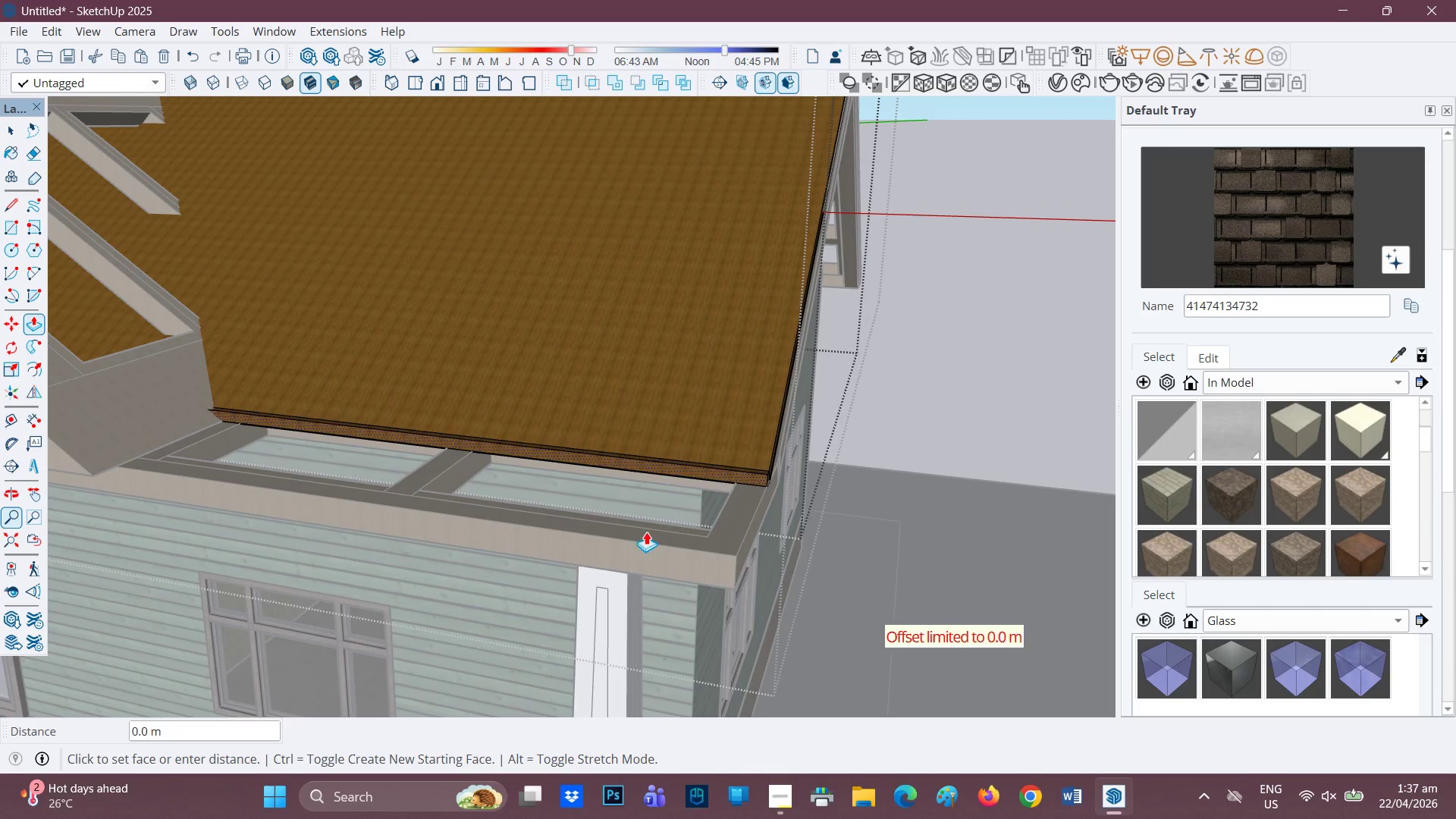 
mouse_move([635, 526])
 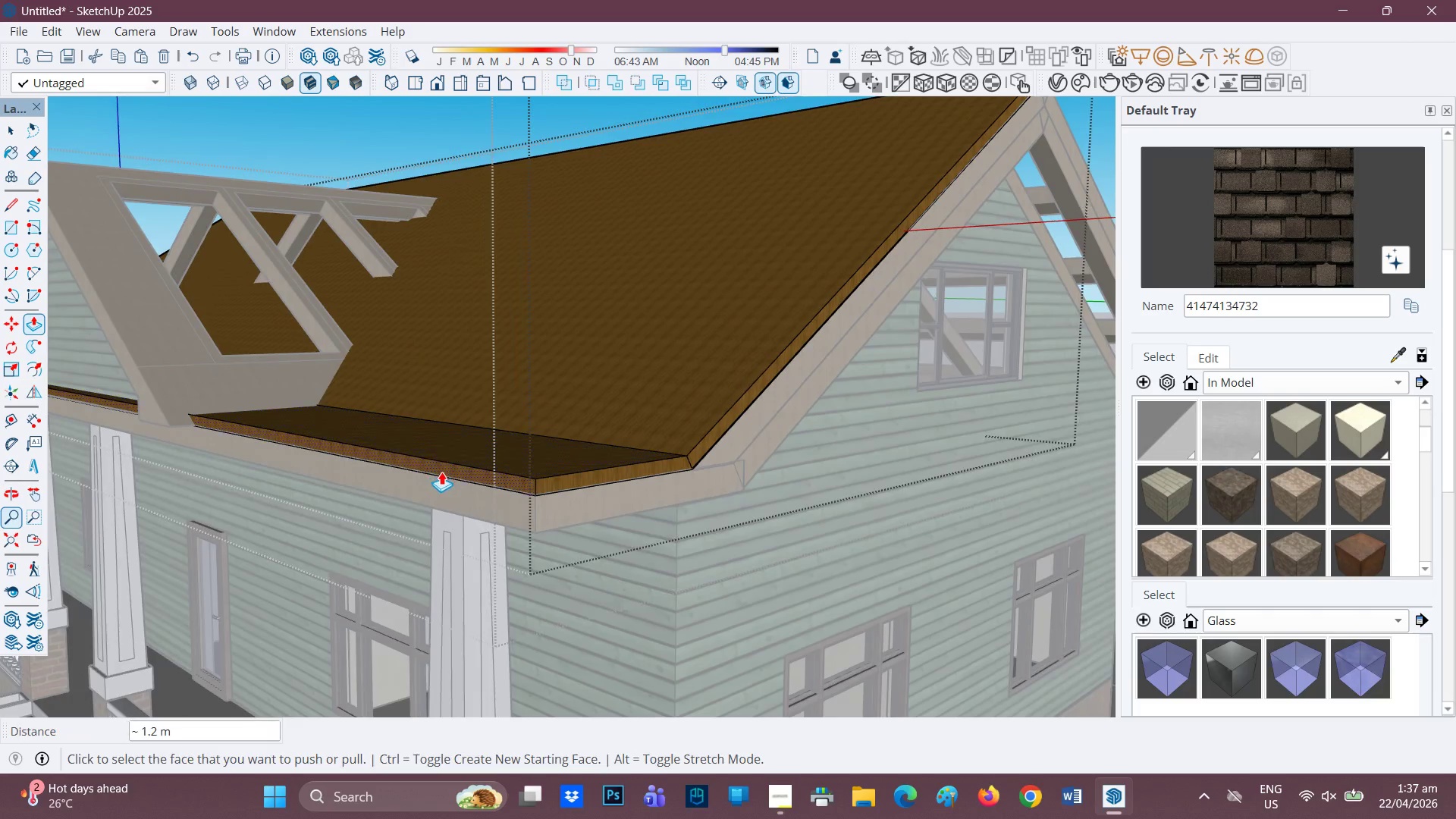 
left_click([443, 472])
 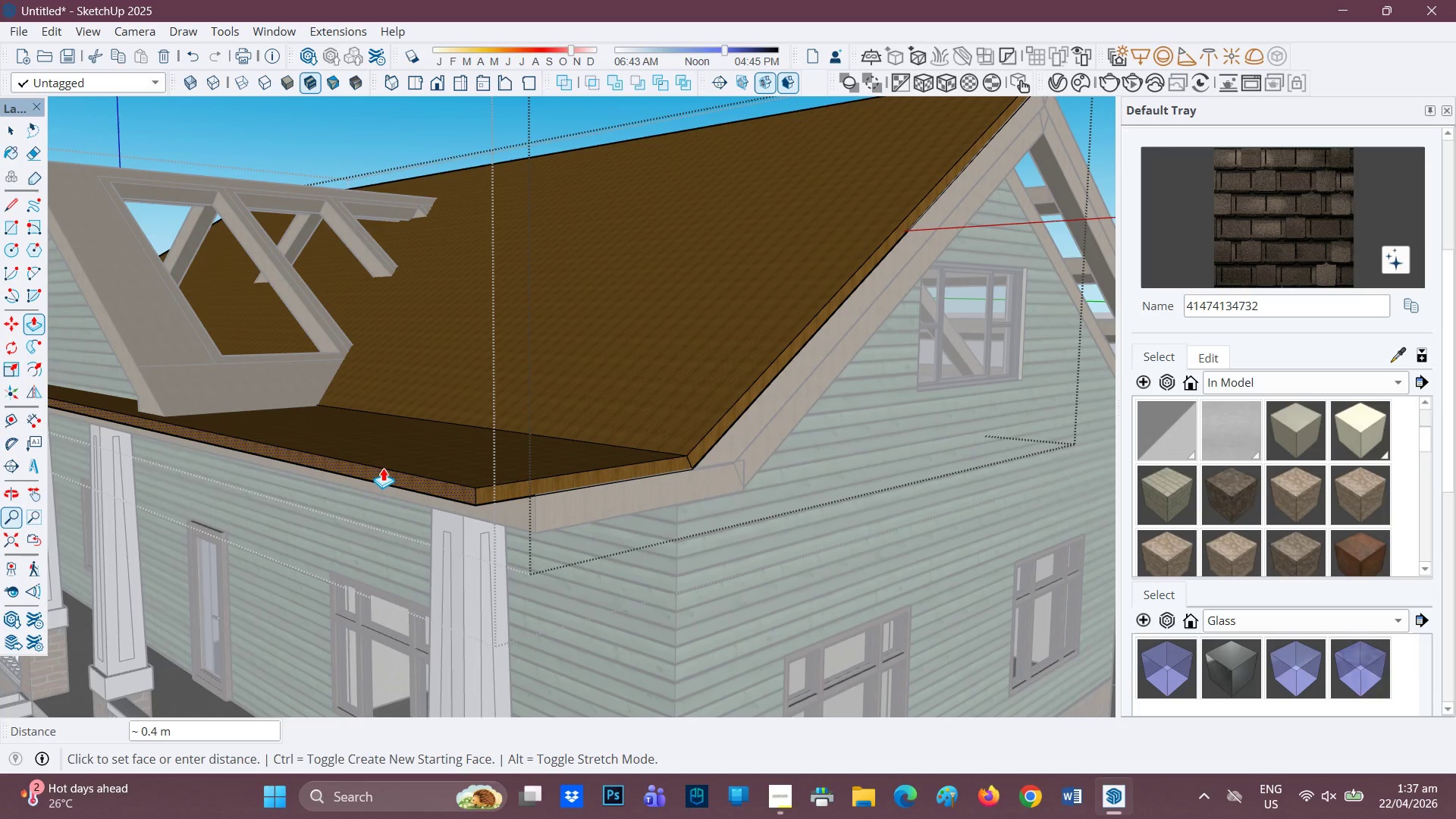 
key(Period)
 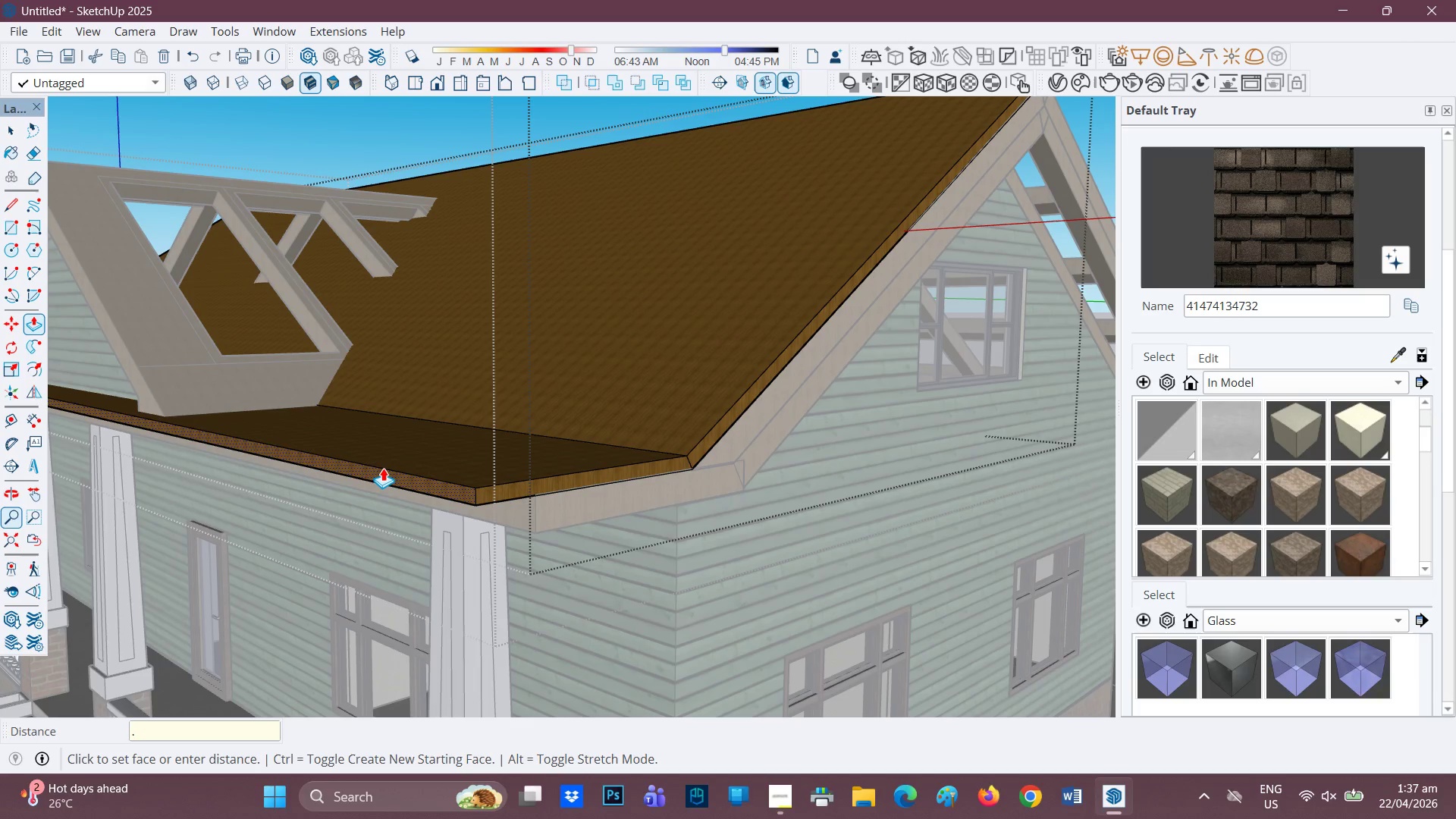 
key(2)
 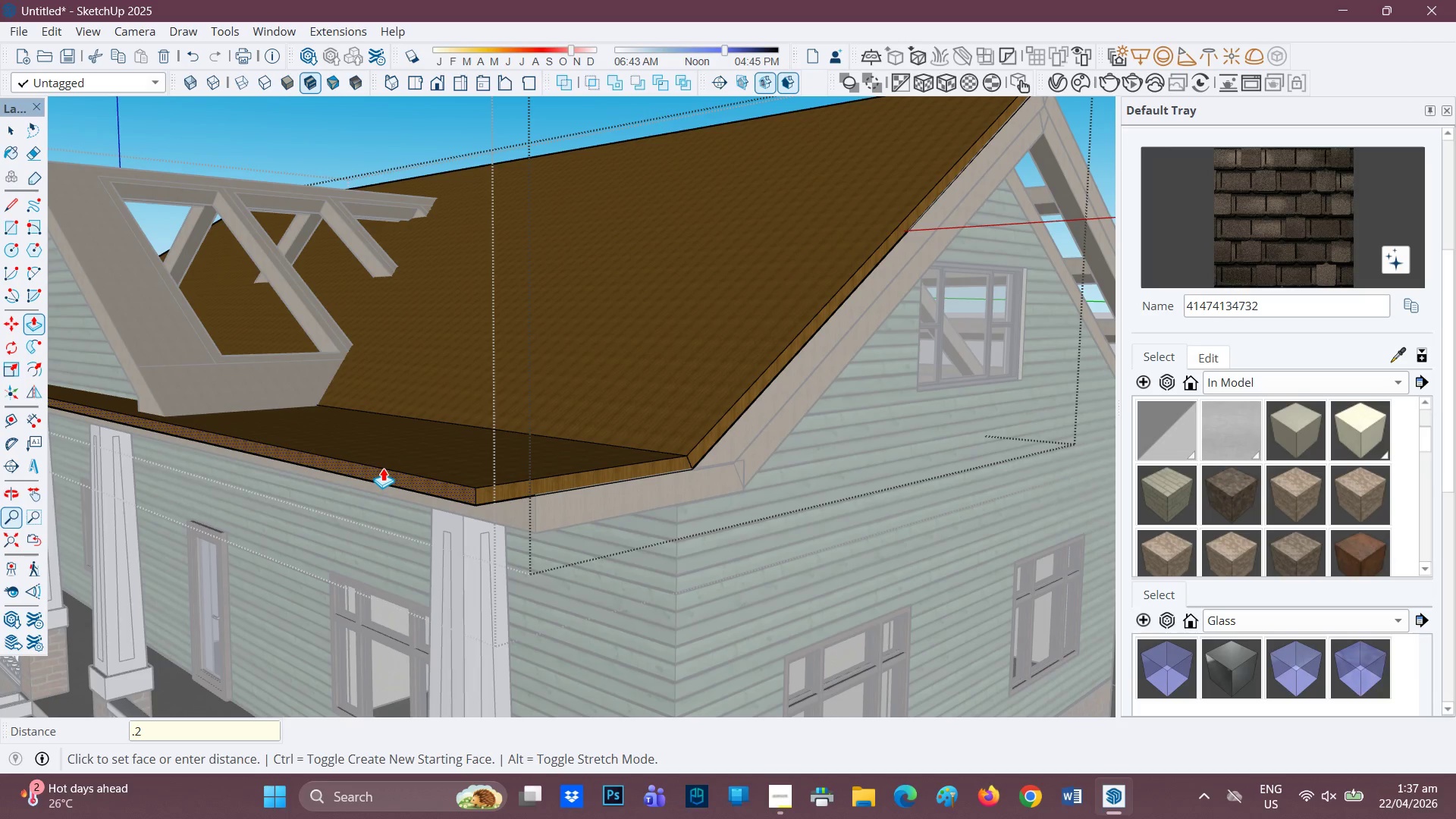 
key(Enter)
 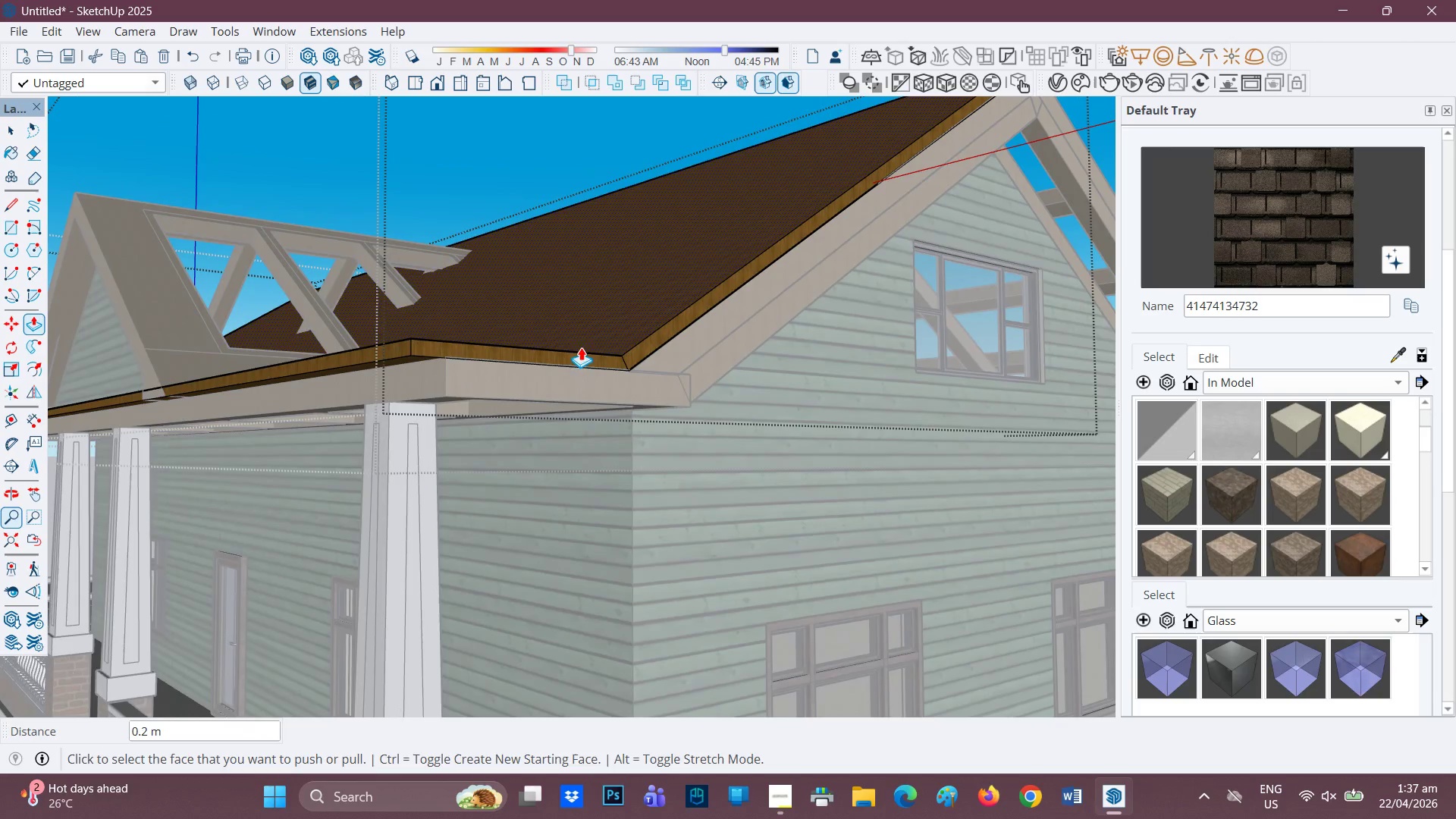 
left_click([579, 360])
 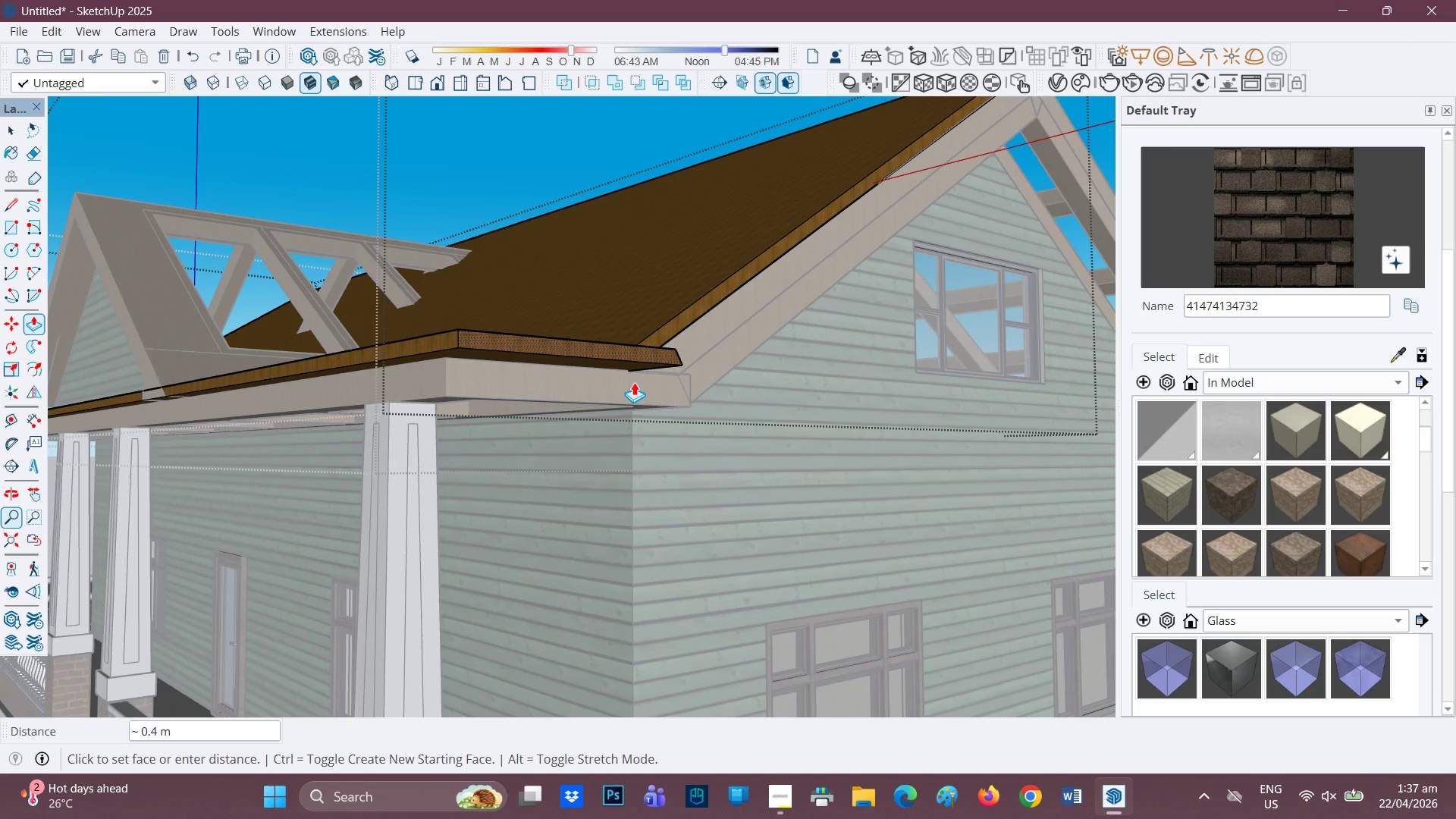 
key(Period)
 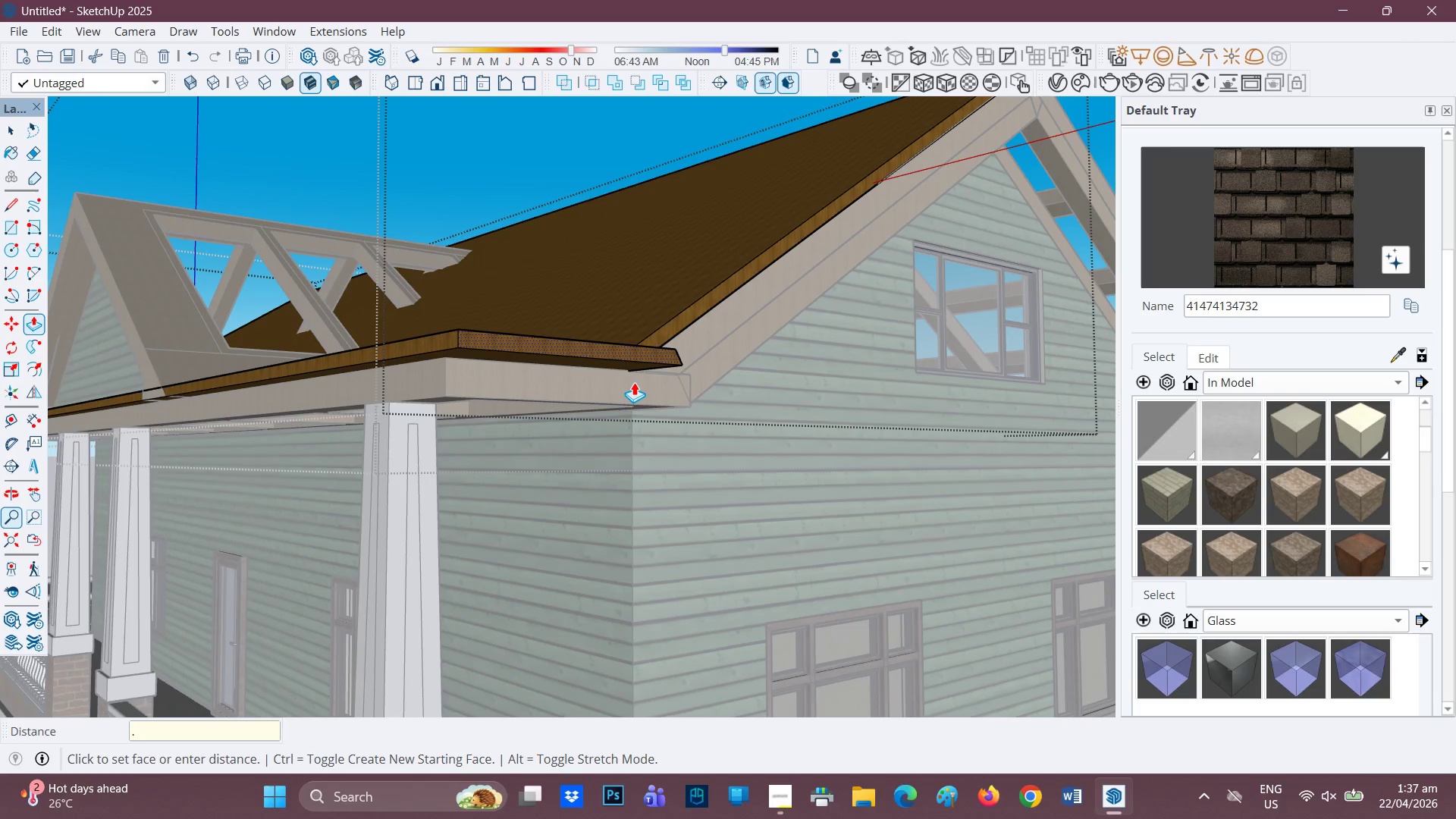 
key(2)
 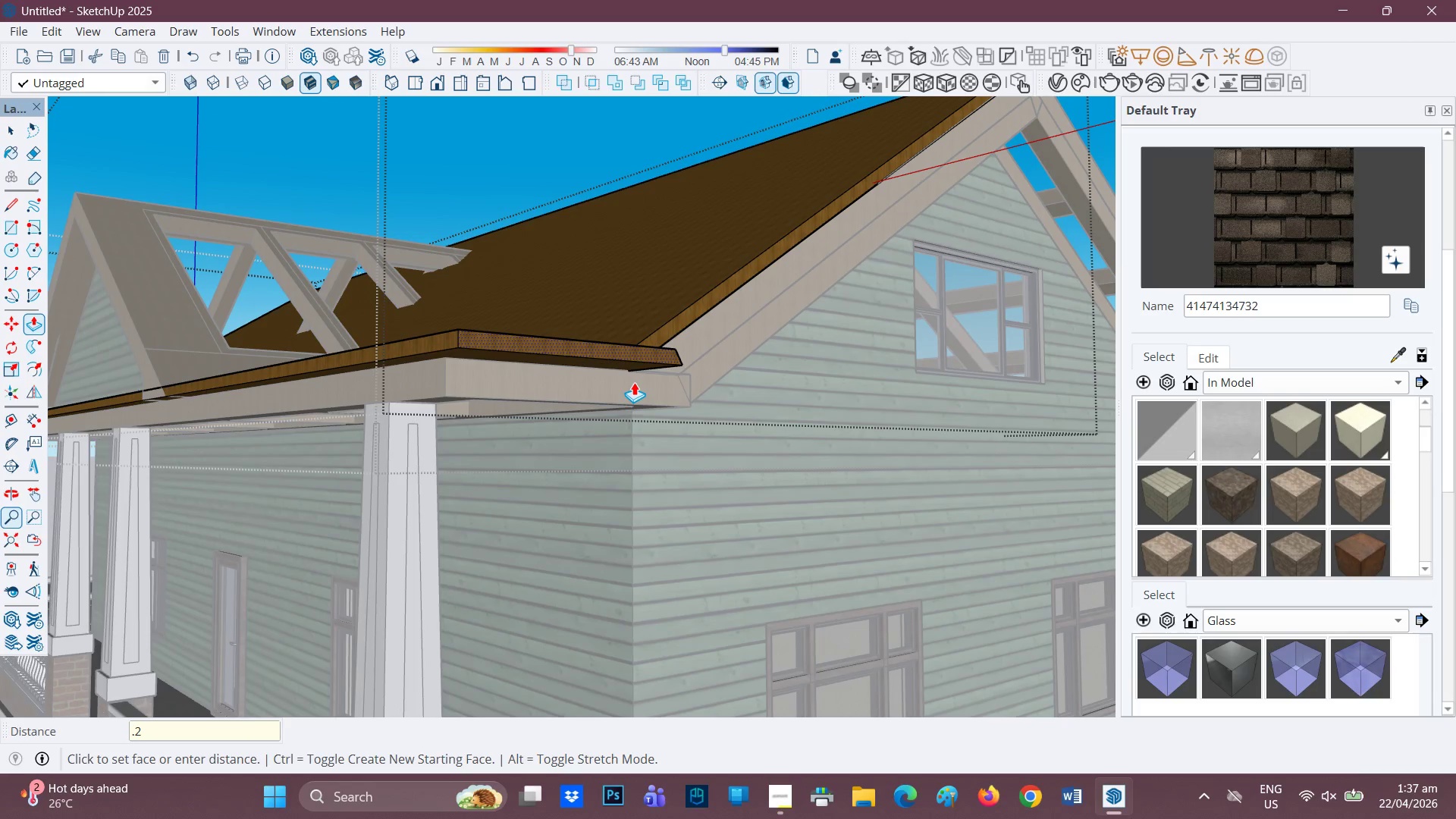 
key(Enter)
 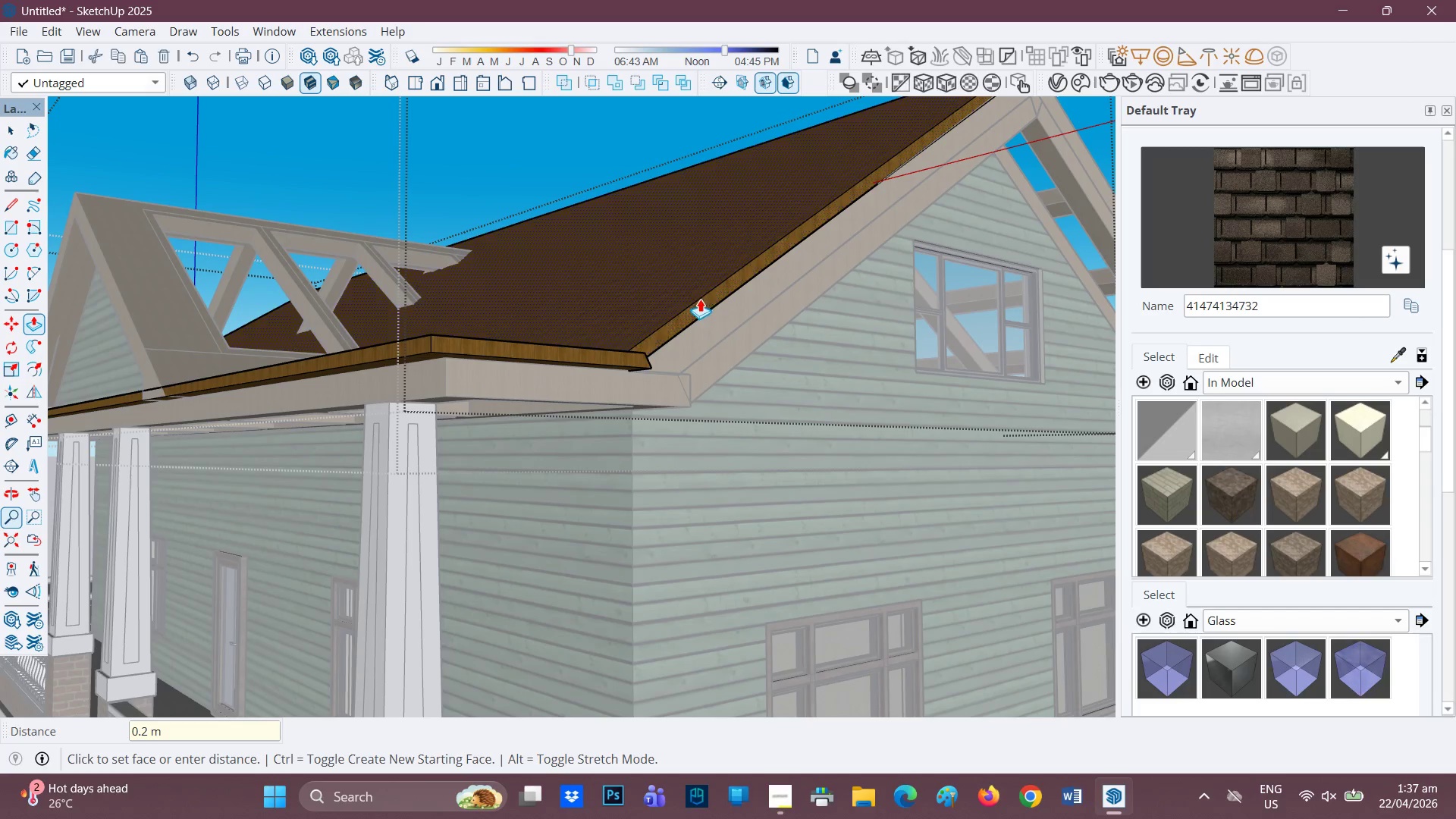 
left_click([700, 307])
 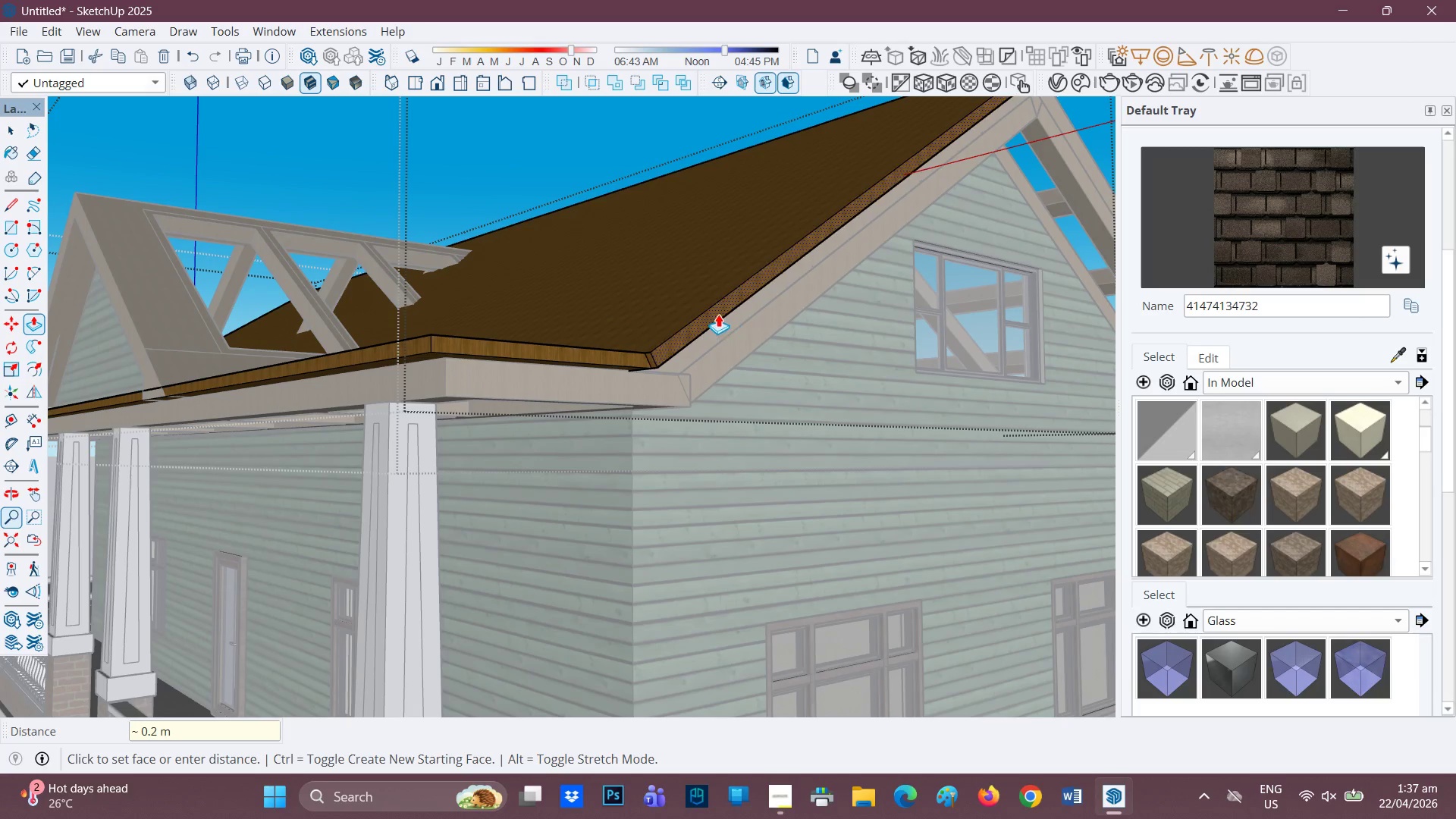 
key(Period)
 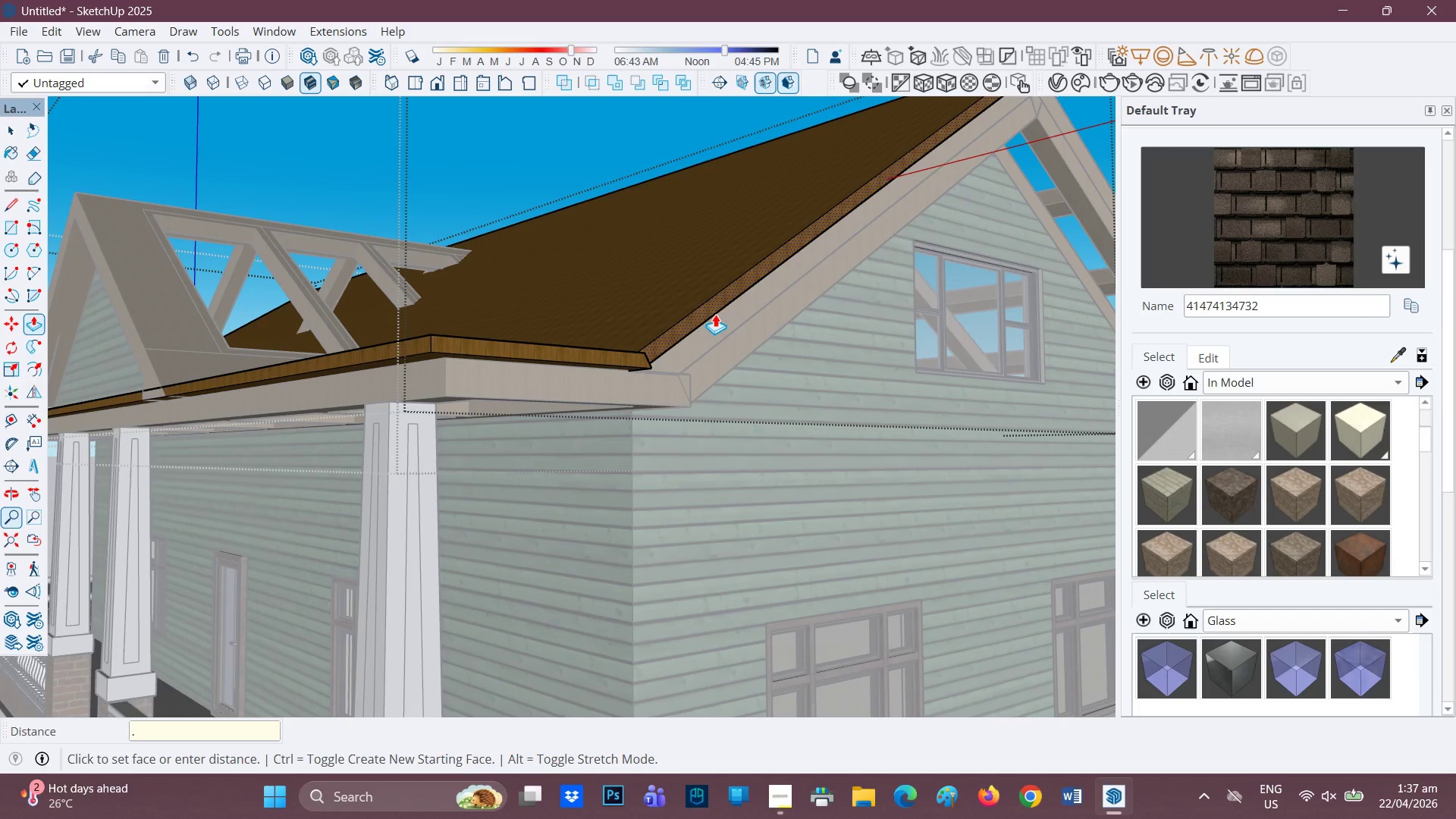 
key(2)
 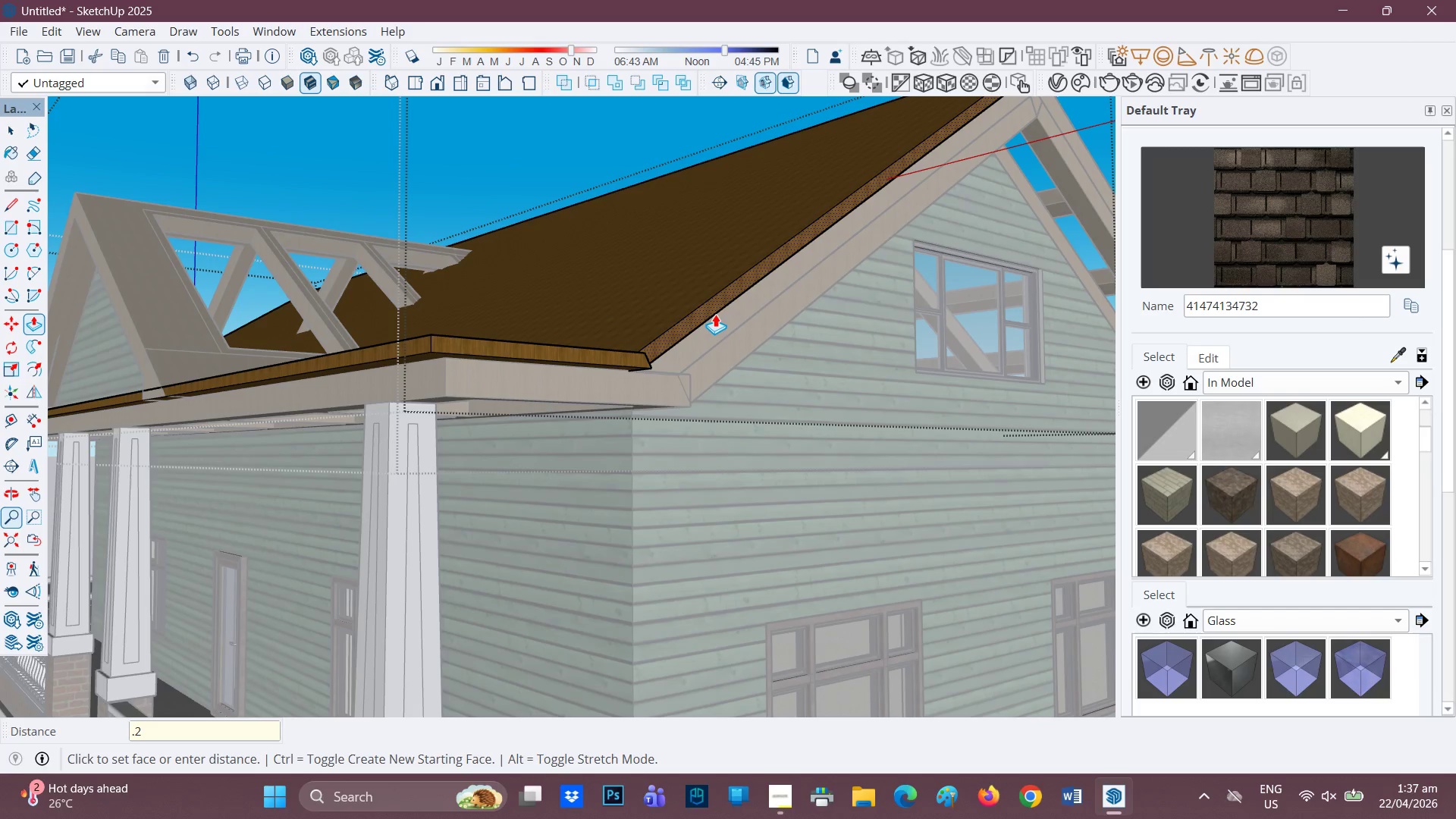 
key(Enter)
 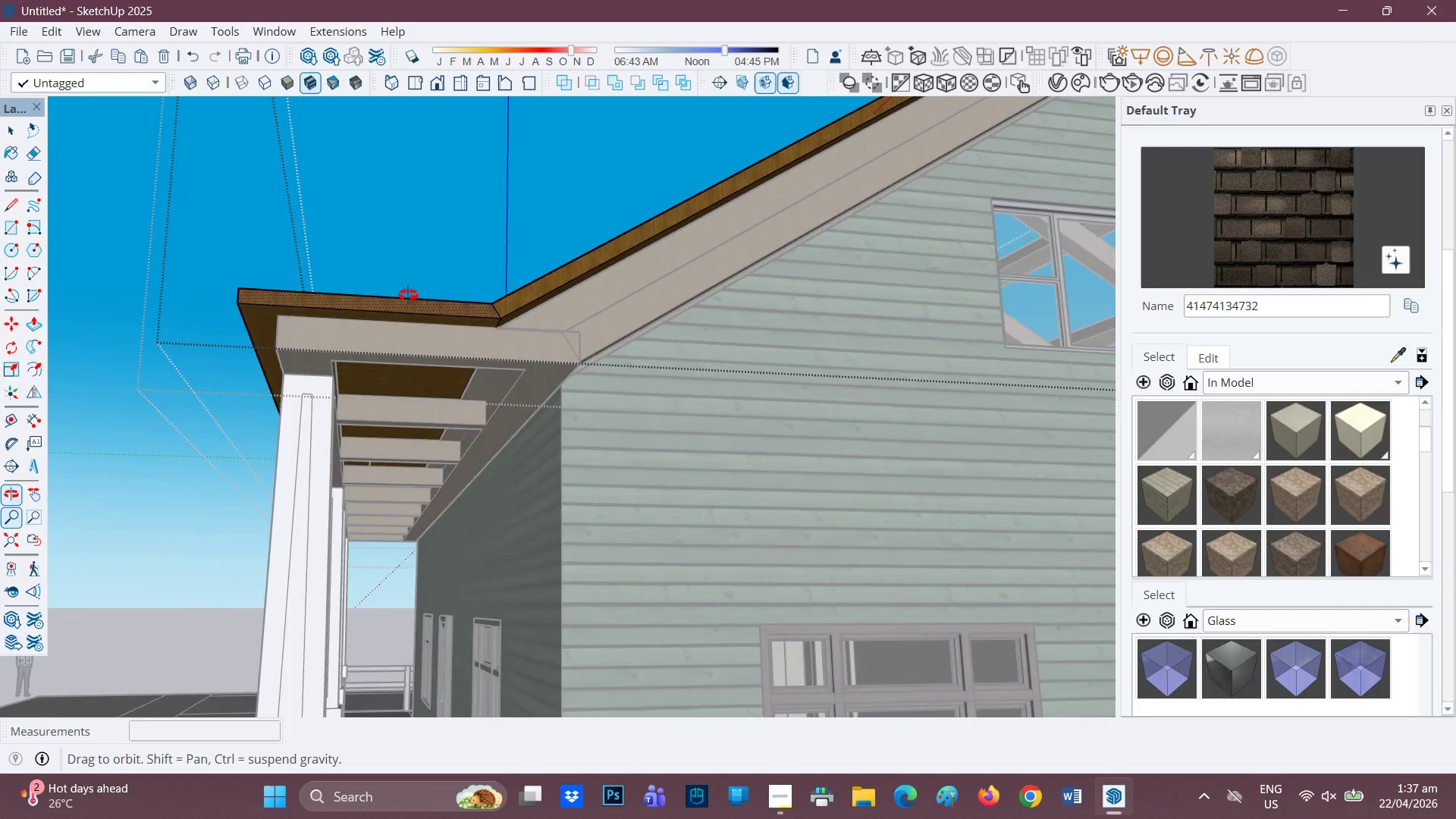 
wait(6.25)
 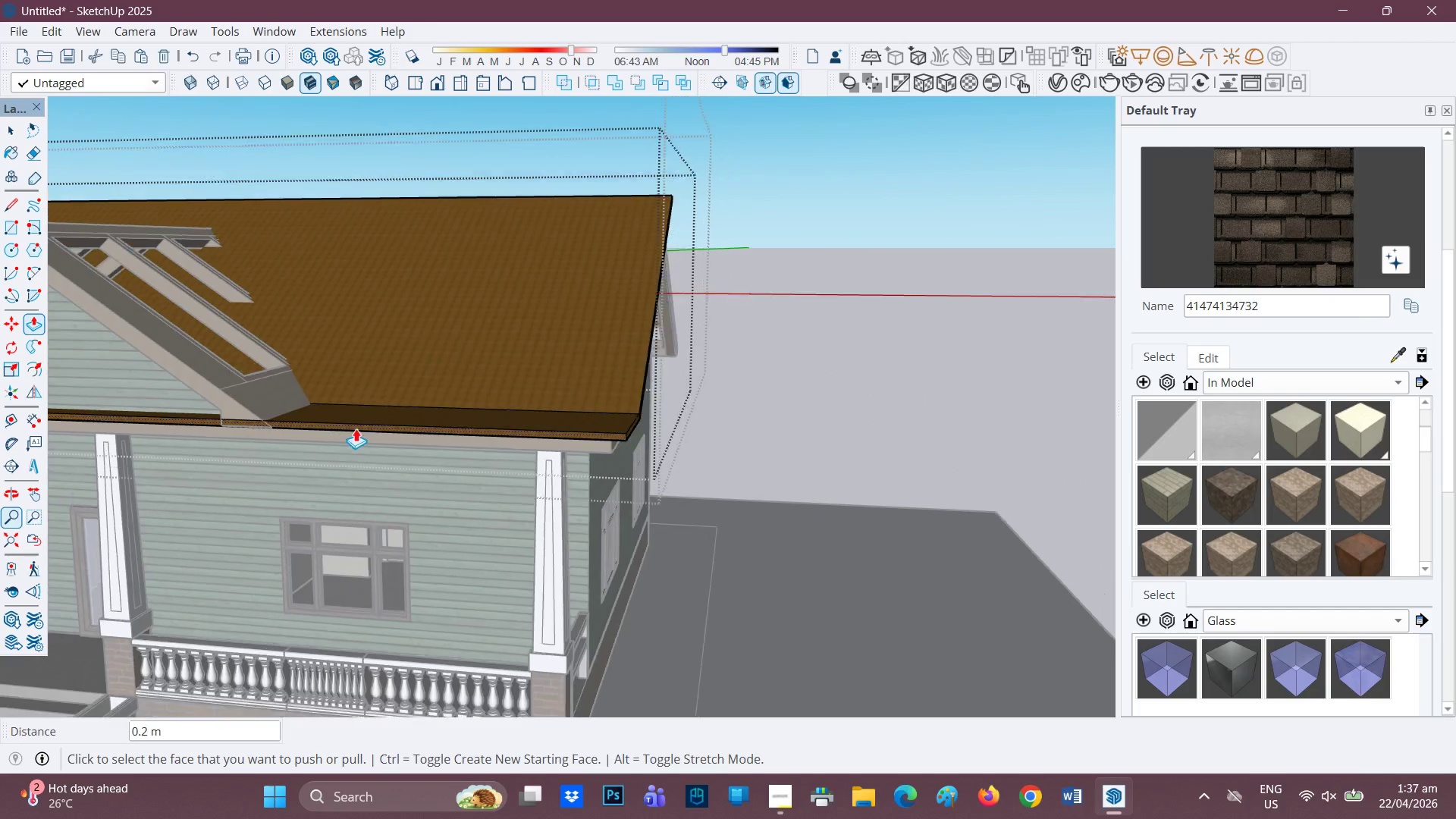 
key(H)
 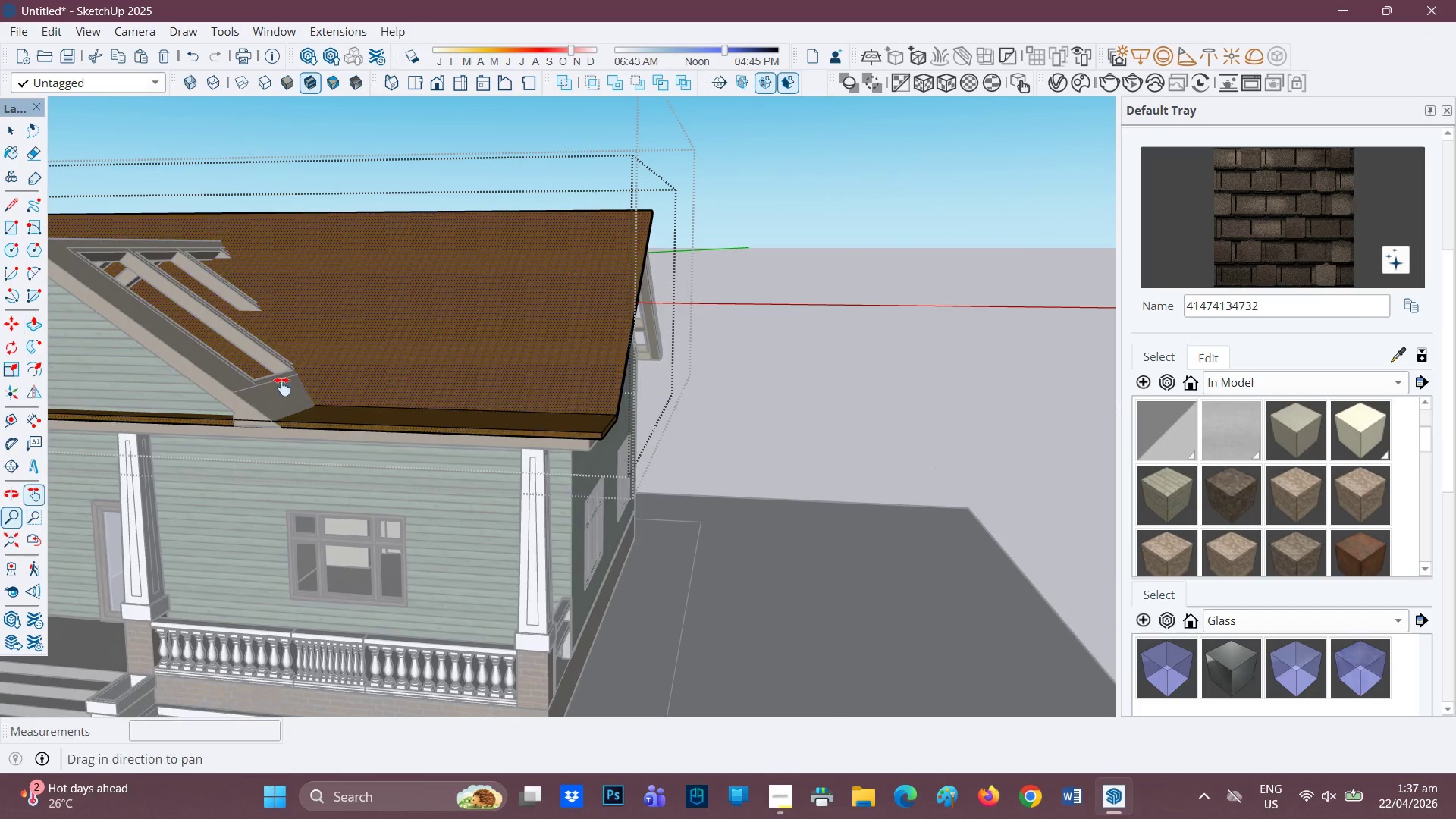 
left_click_drag(start_coordinate=[291, 388], to_coordinate=[943, 444])
 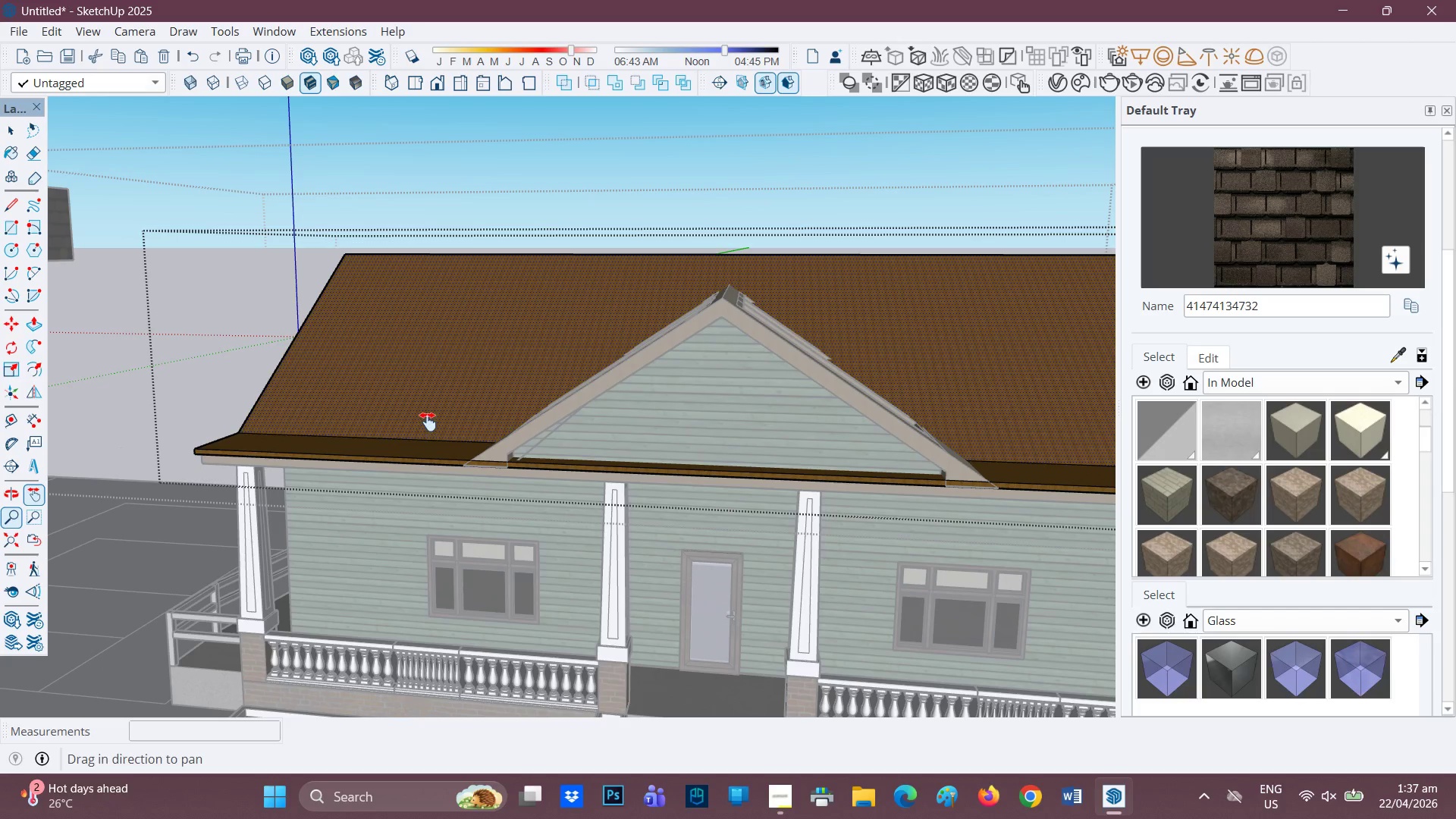 
scroll: coordinate [368, 425], scroll_direction: down, amount: 16.0
 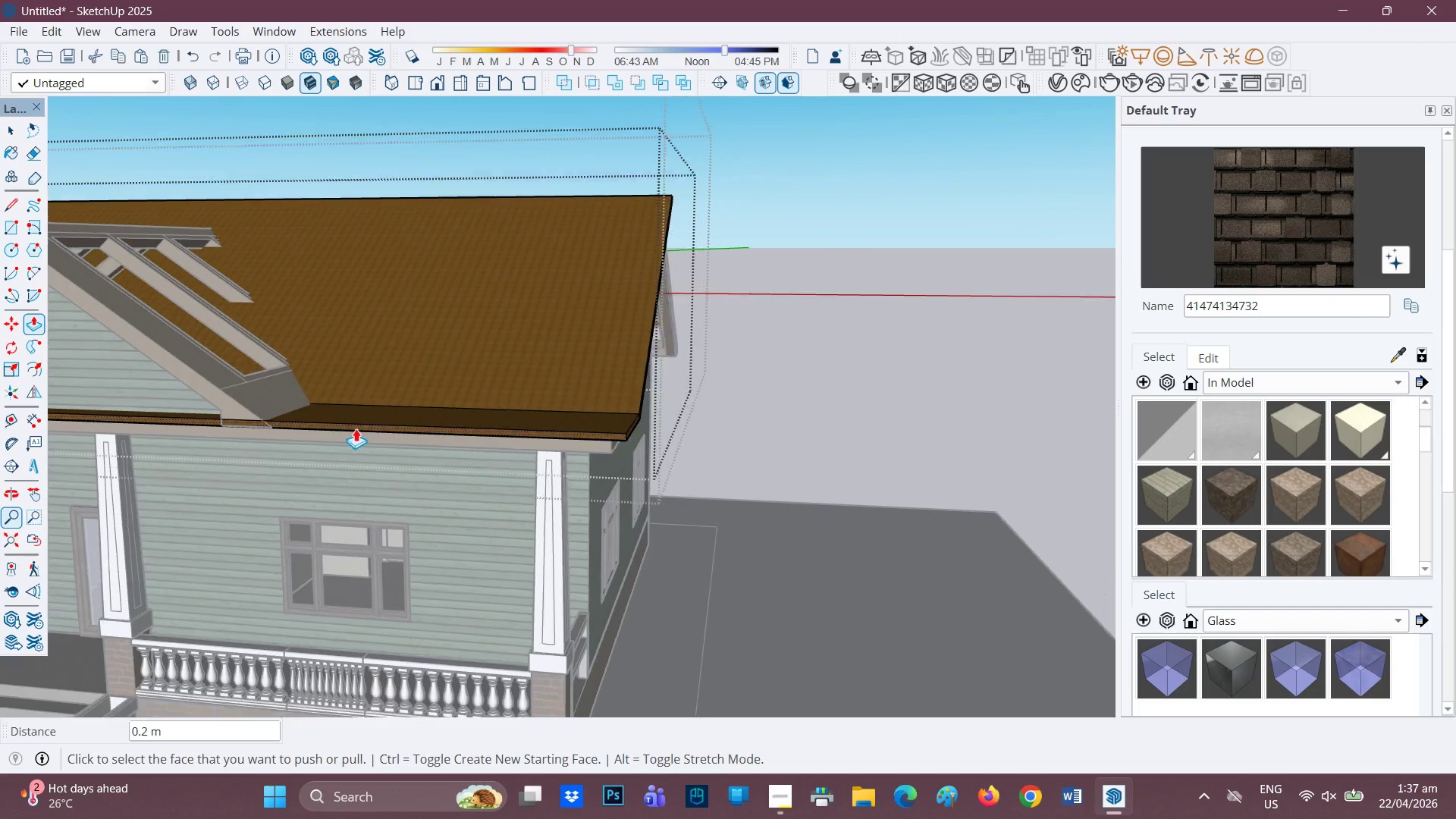 
left_click_drag(start_coordinate=[431, 422], to_coordinate=[665, 457])
 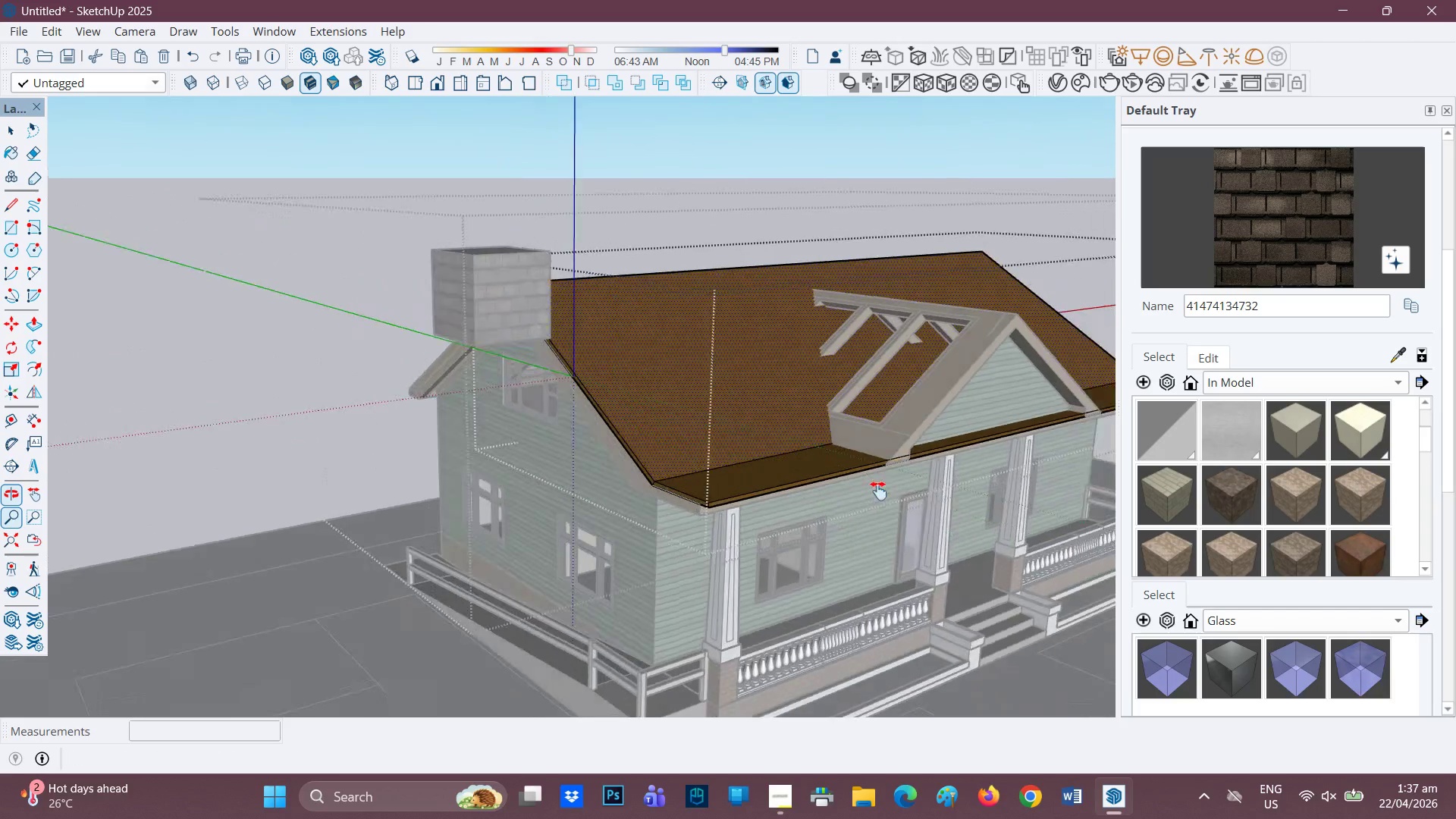 
scroll: coordinate [734, 469], scroll_direction: up, amount: 11.0
 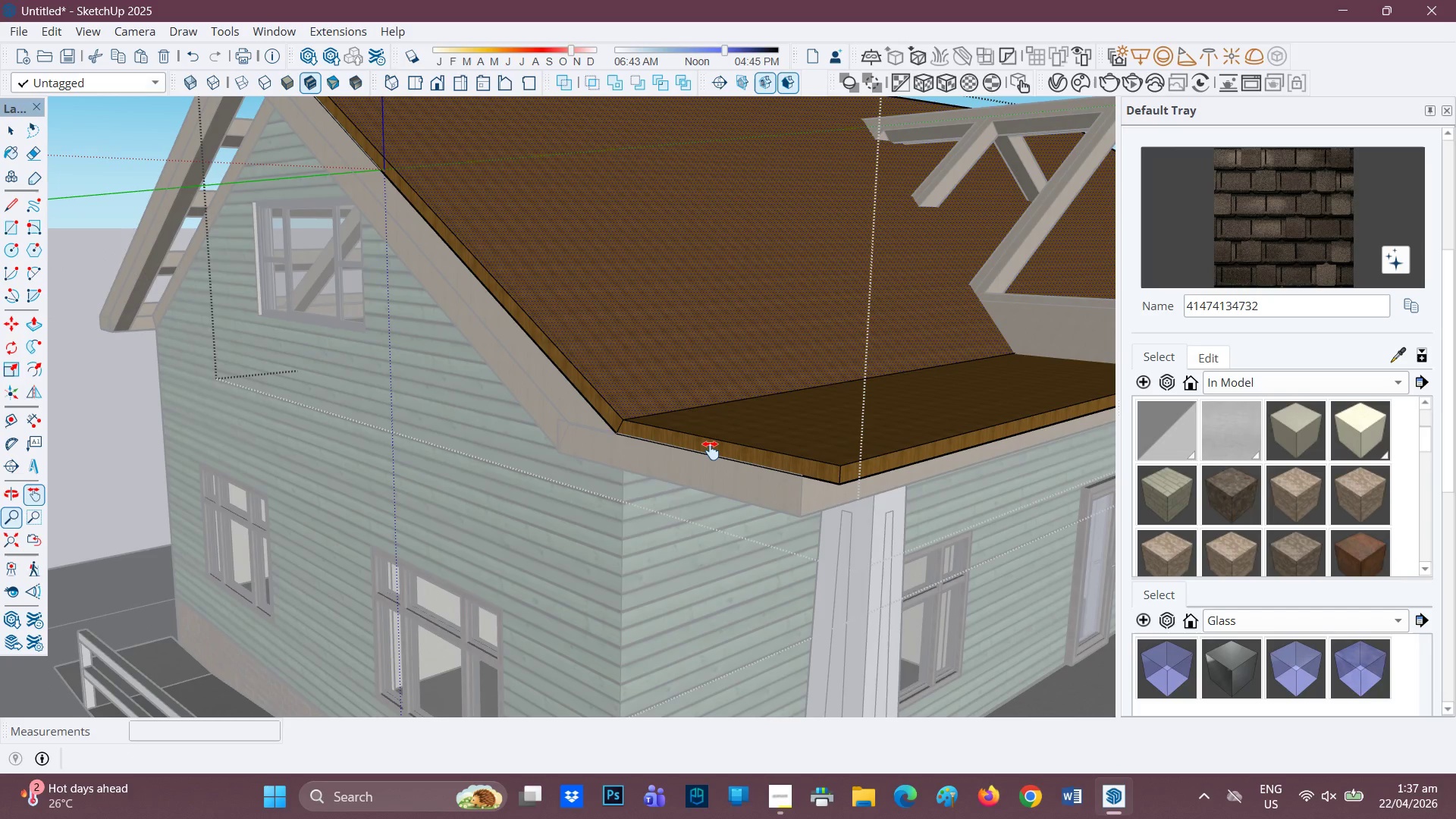 
key(P)
 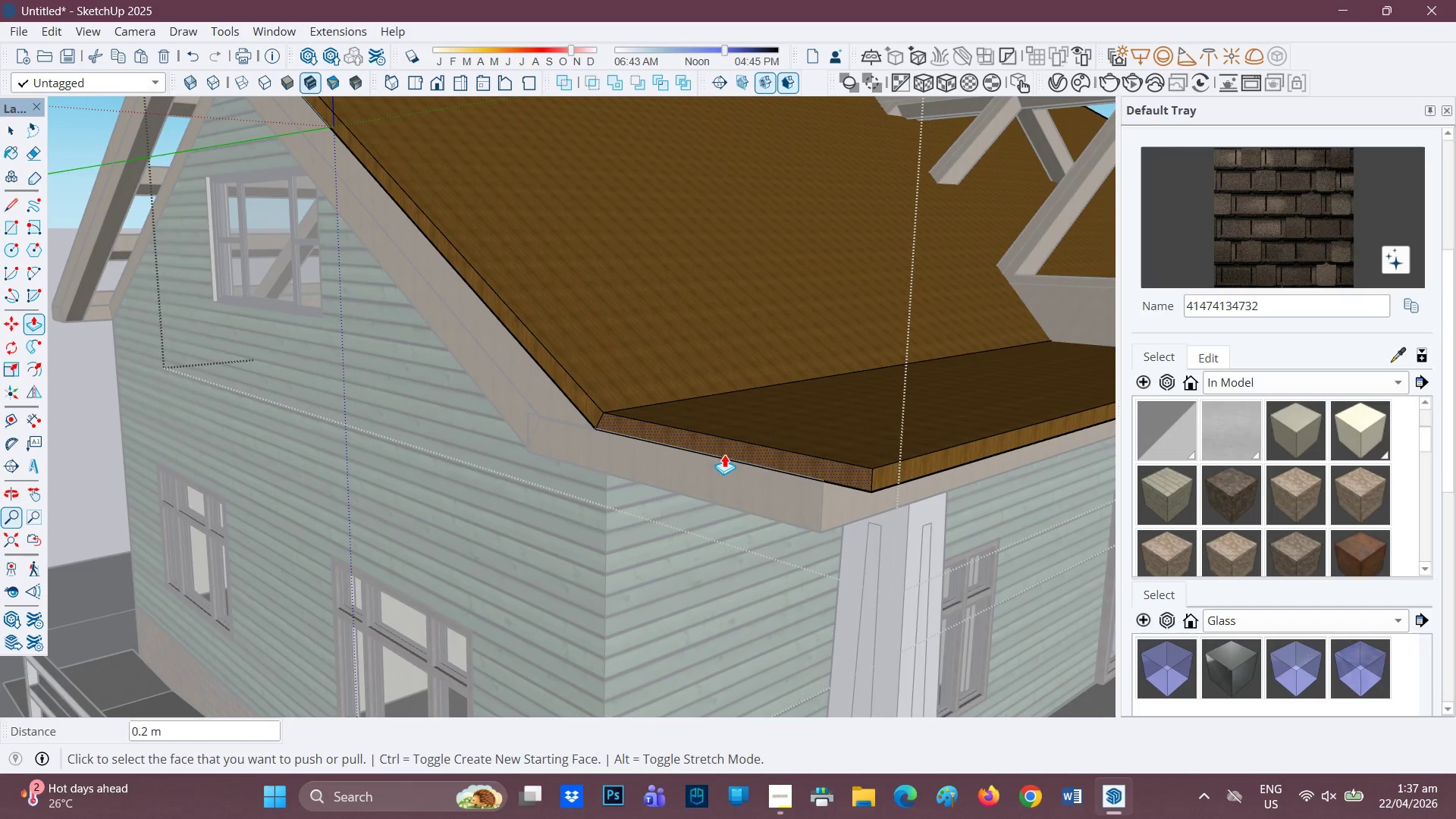 
scroll: coordinate [721, 457], scroll_direction: up, amount: 2.0
 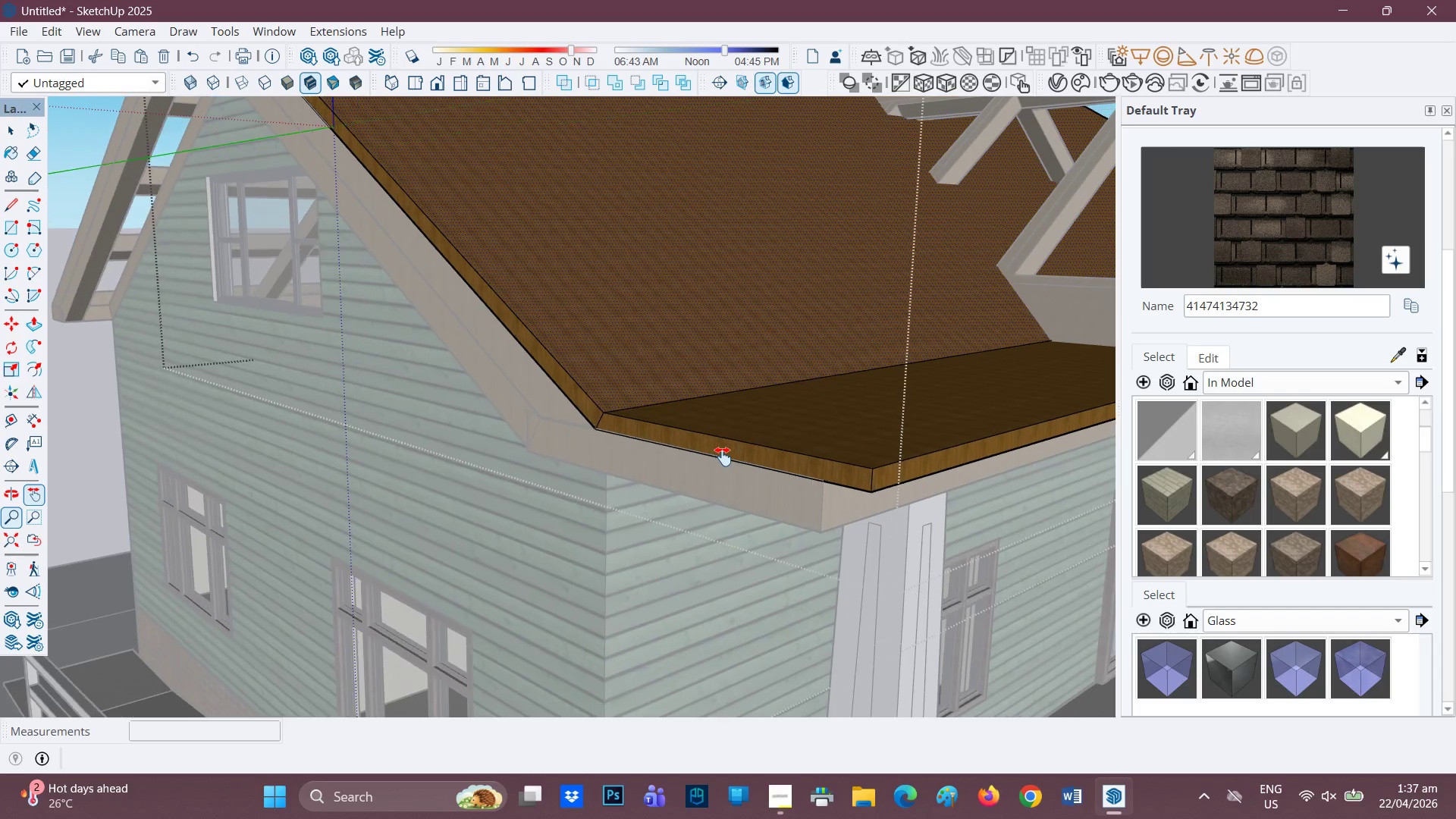 
left_click([725, 453])
 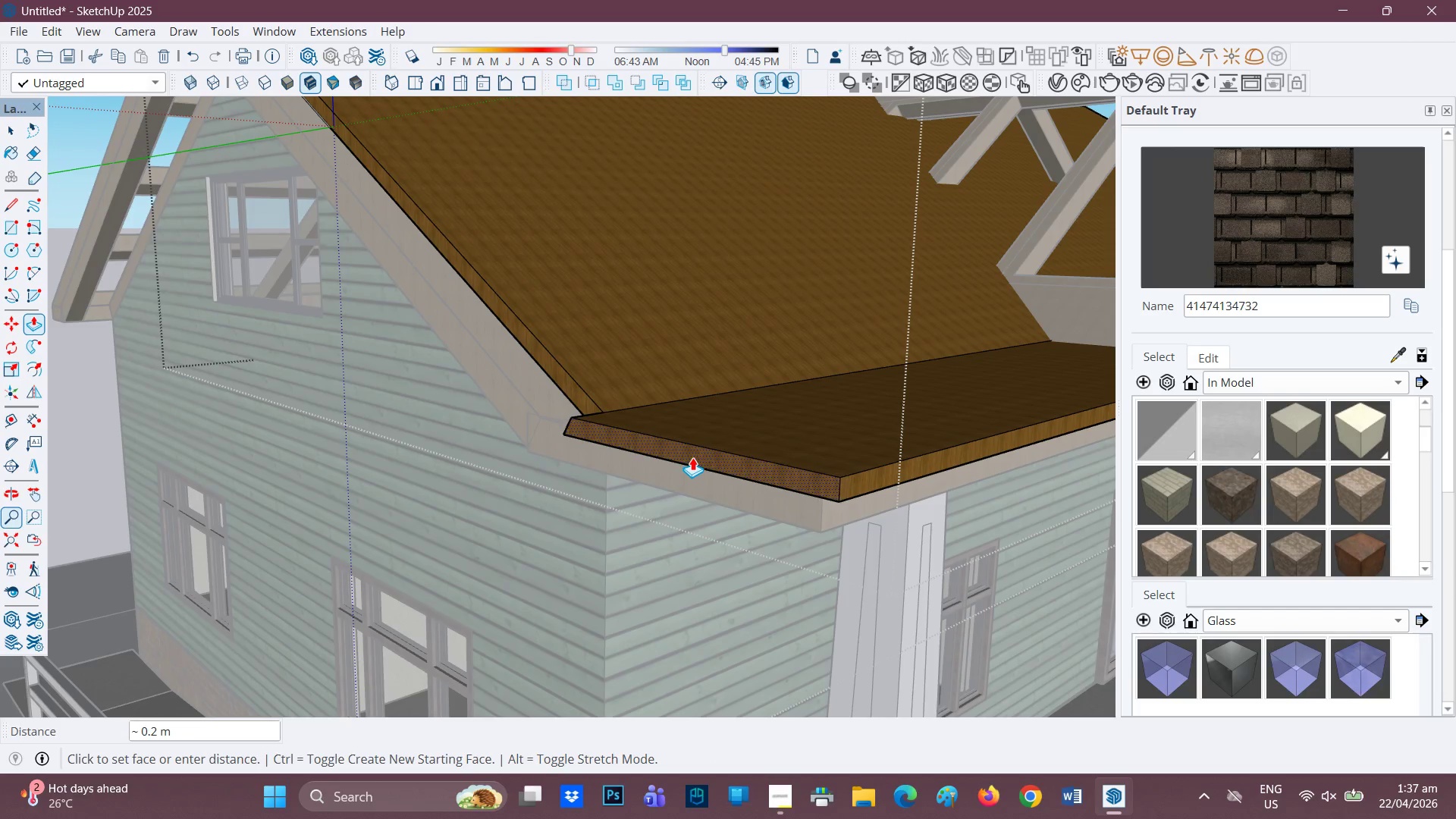 
key(Period)
 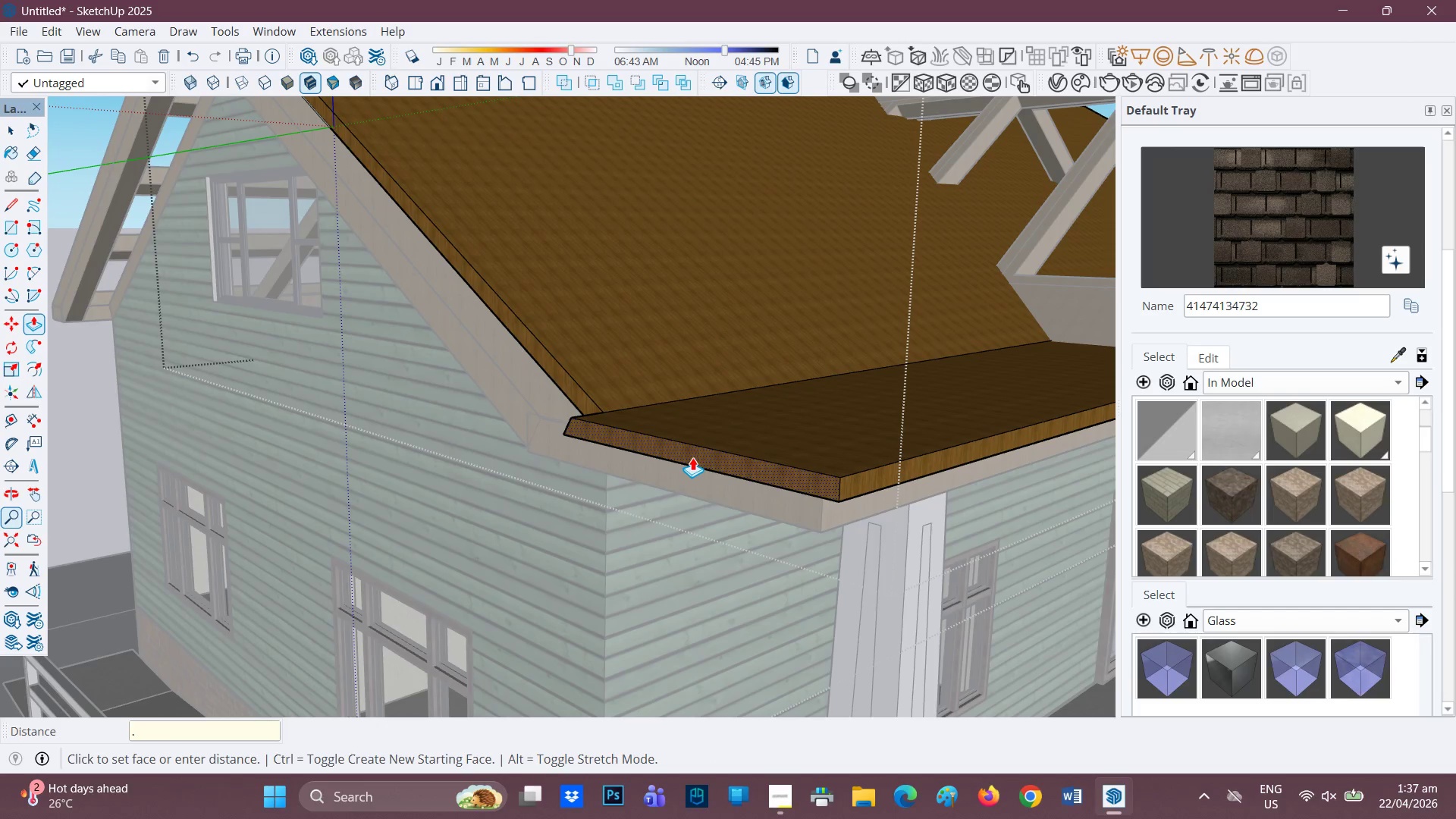 
key(2)
 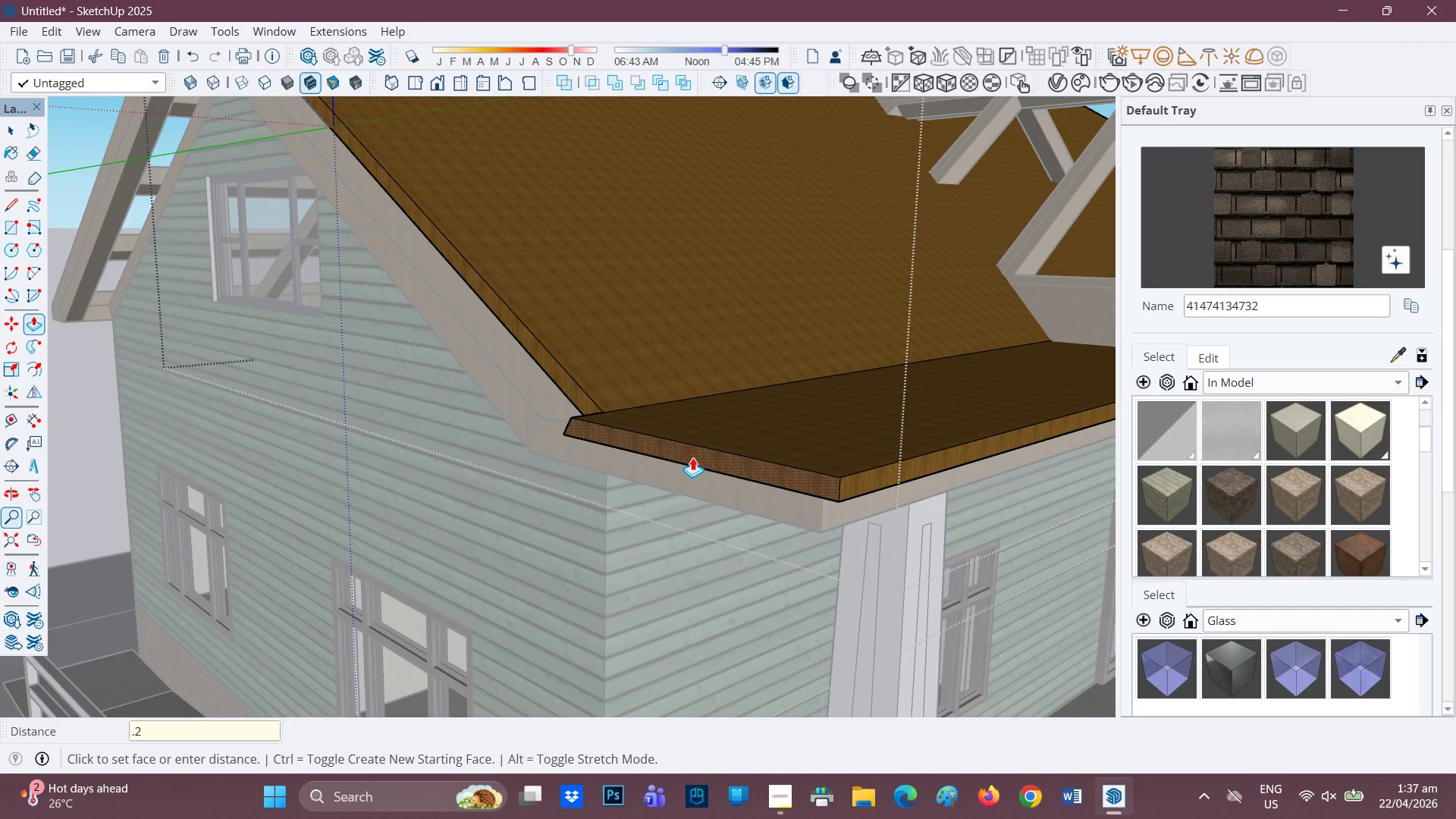 
key(Enter)
 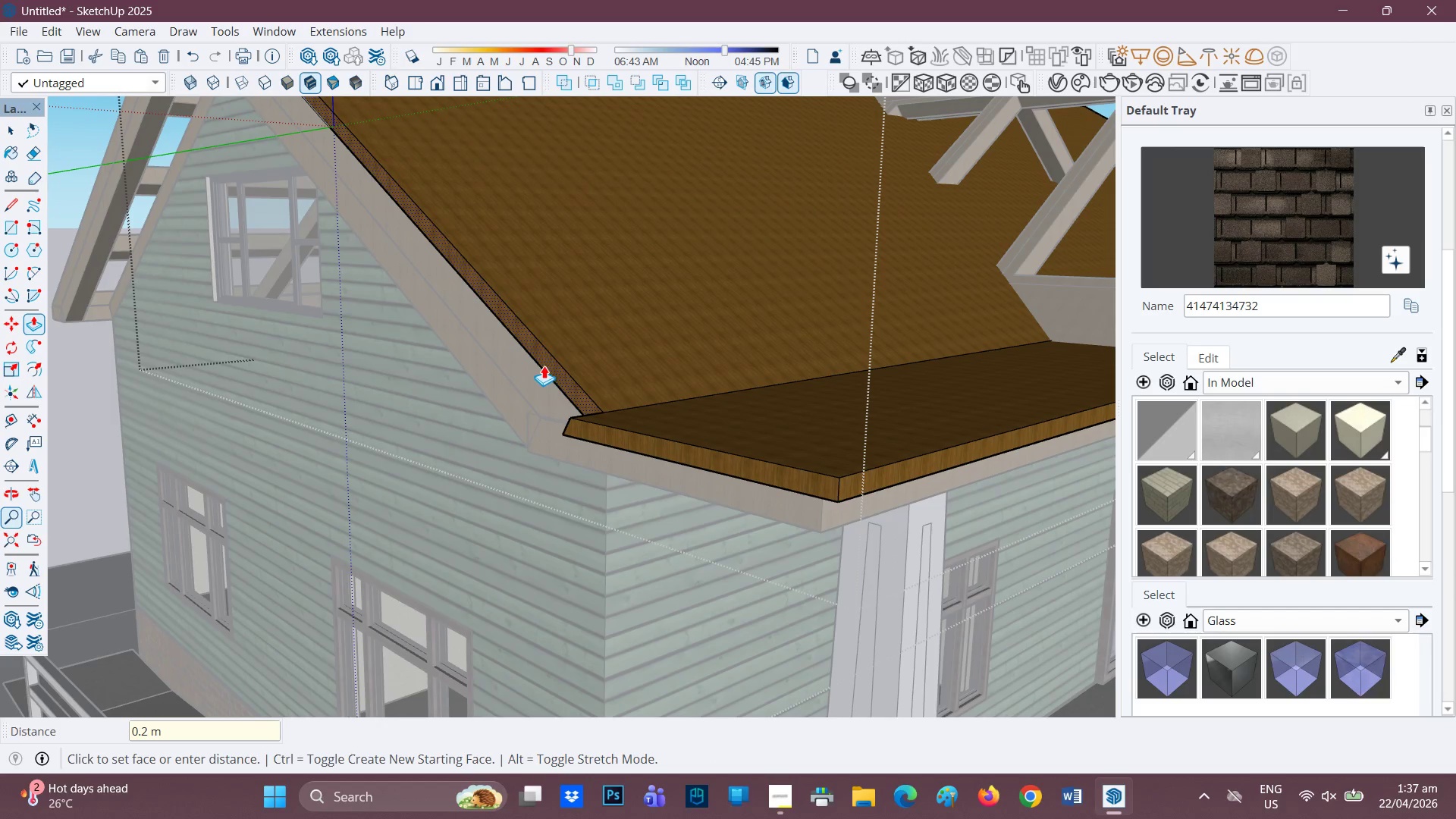 
left_click([551, 365])
 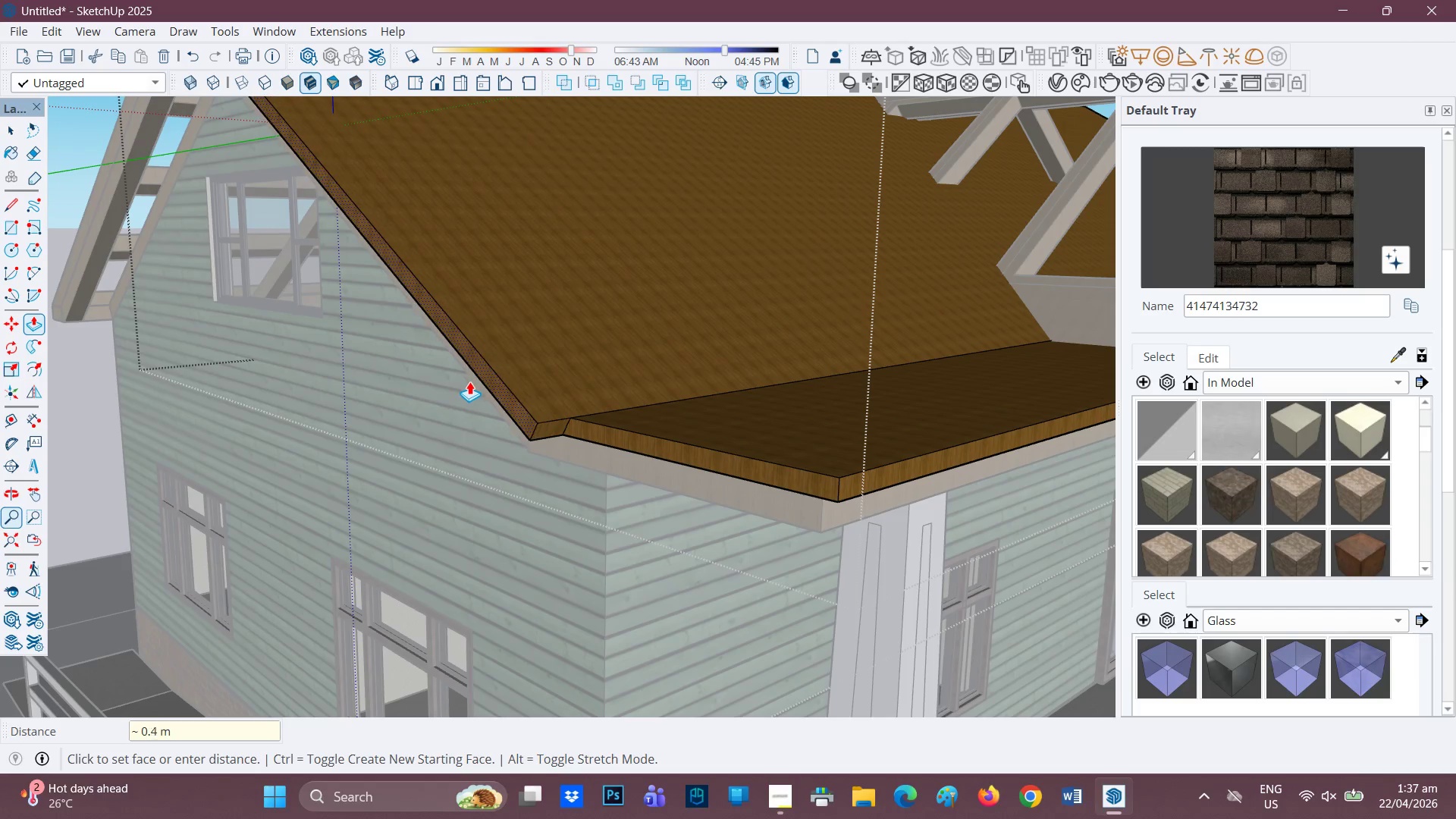 
key(Period)
 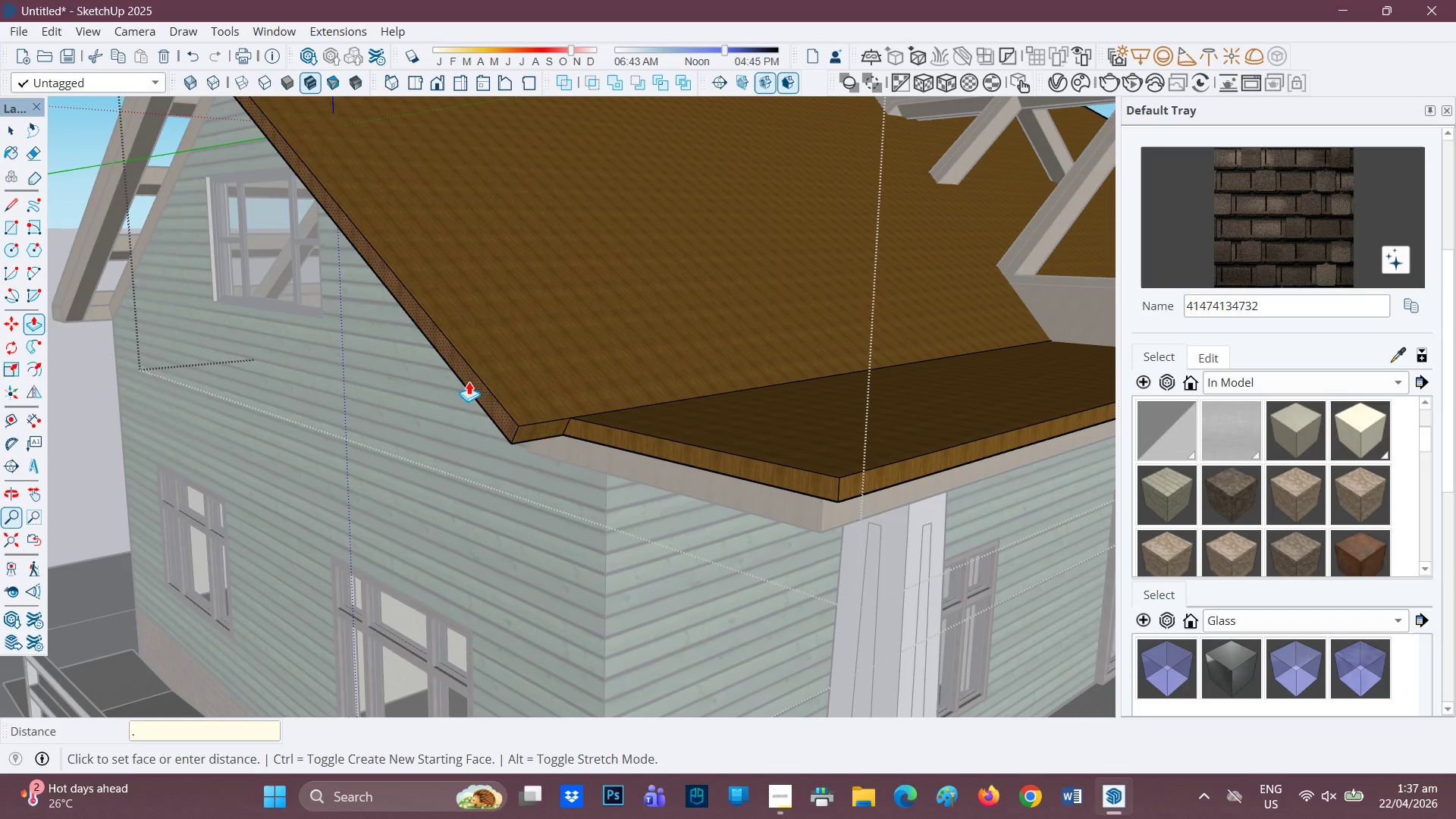 
key(2)
 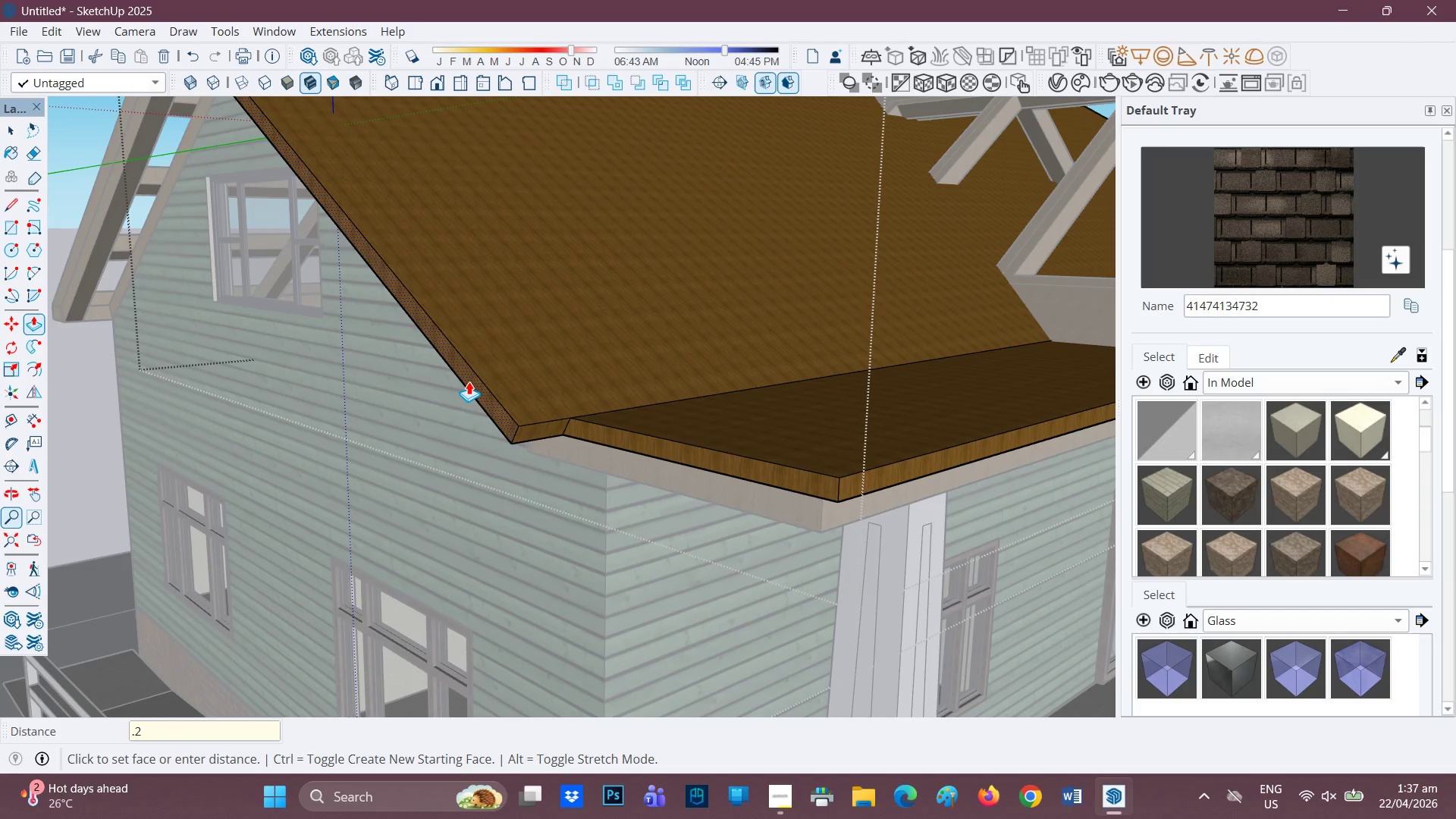 
key(Enter)
 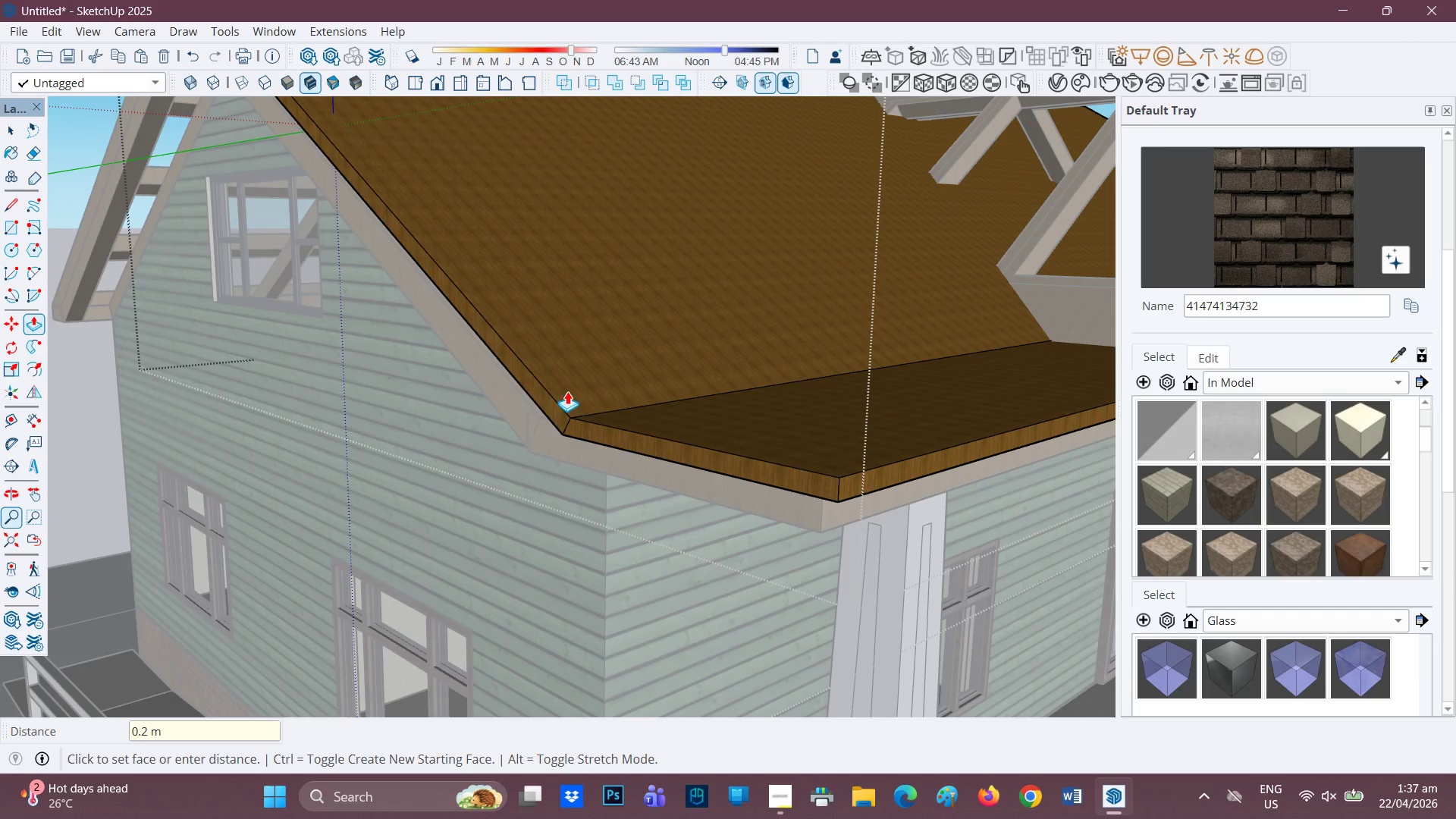 
scroll: coordinate [816, 378], scroll_direction: down, amount: 12.0
 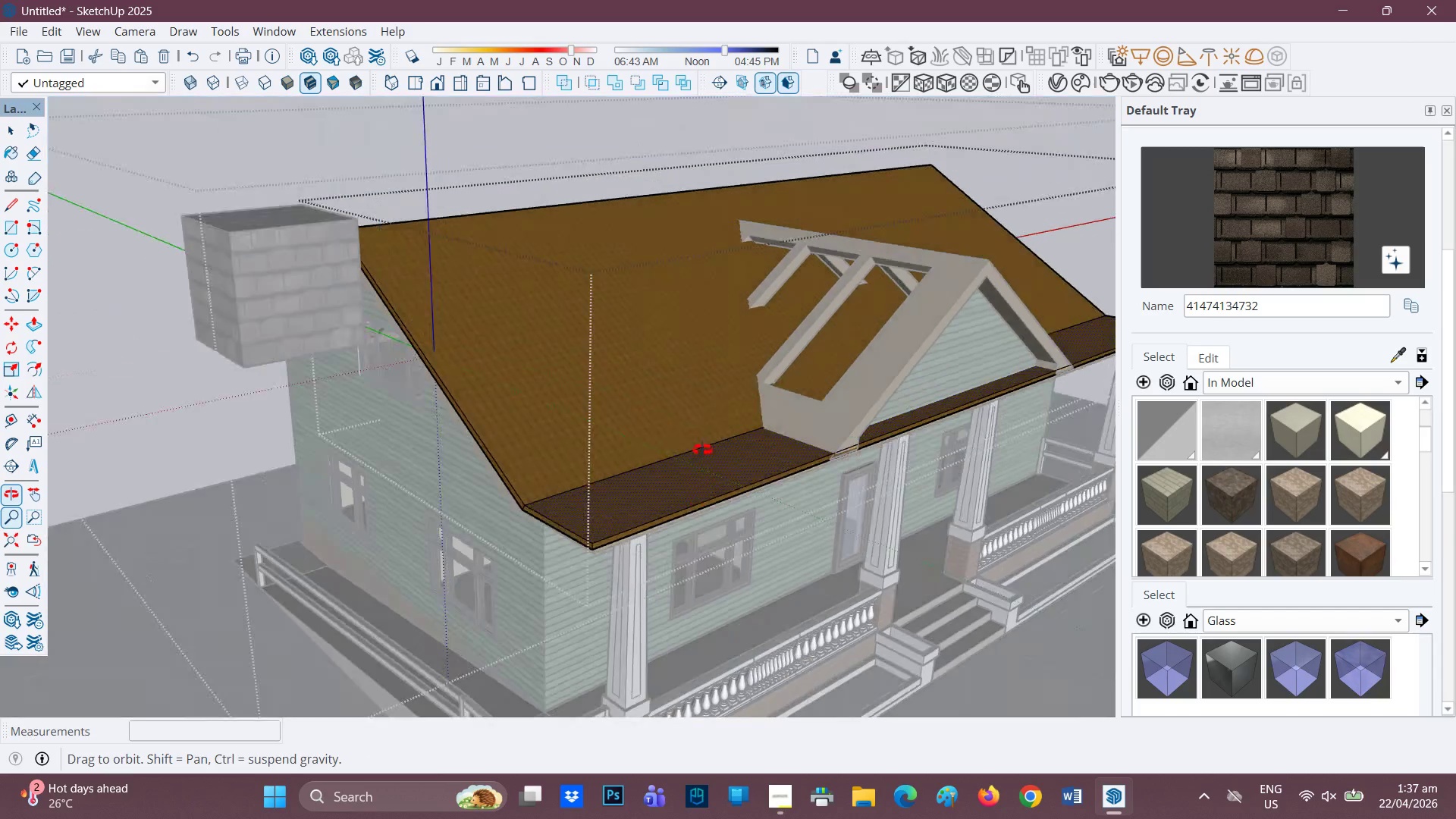 
key(Space)
 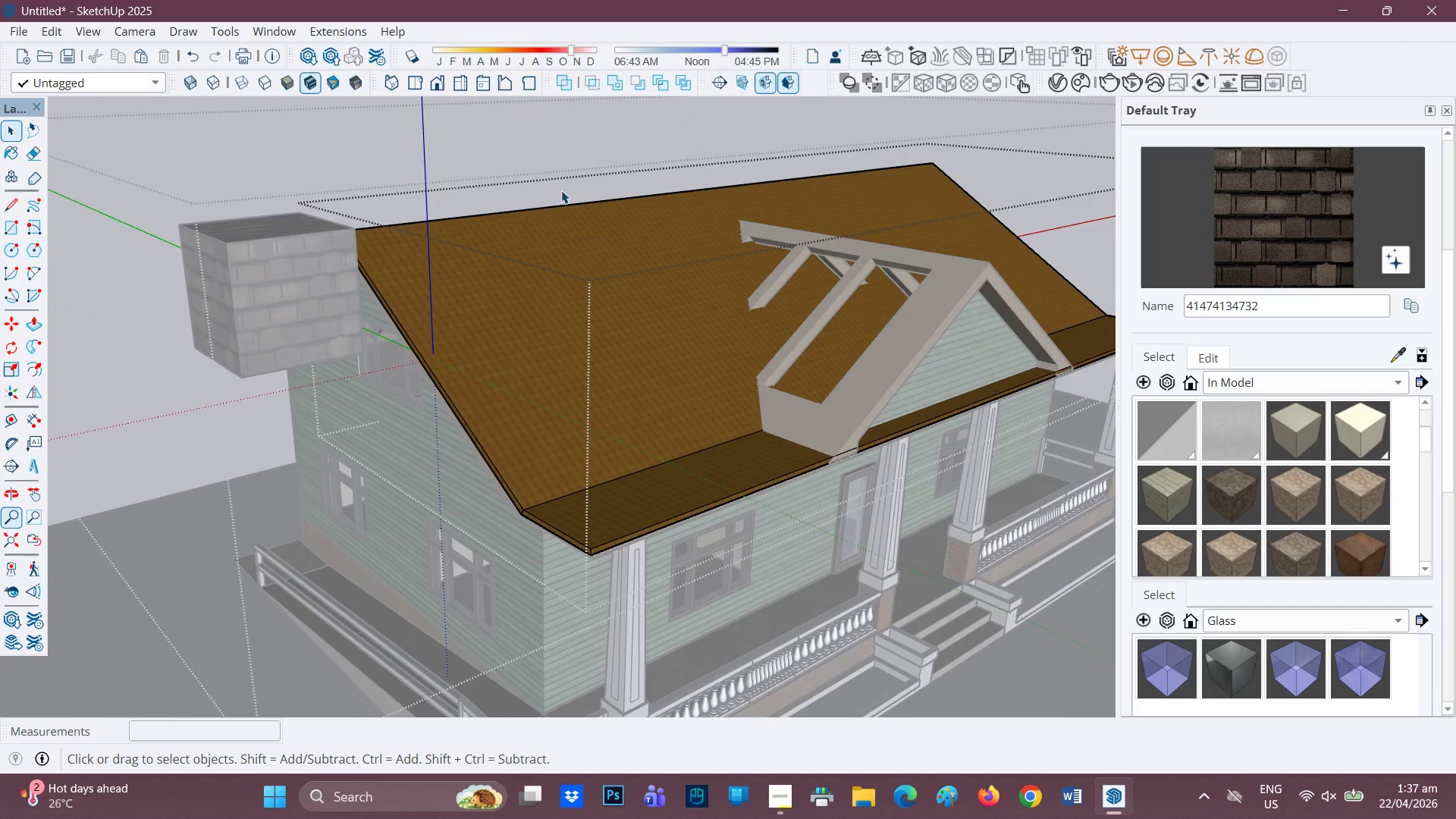 
left_click([554, 172])
 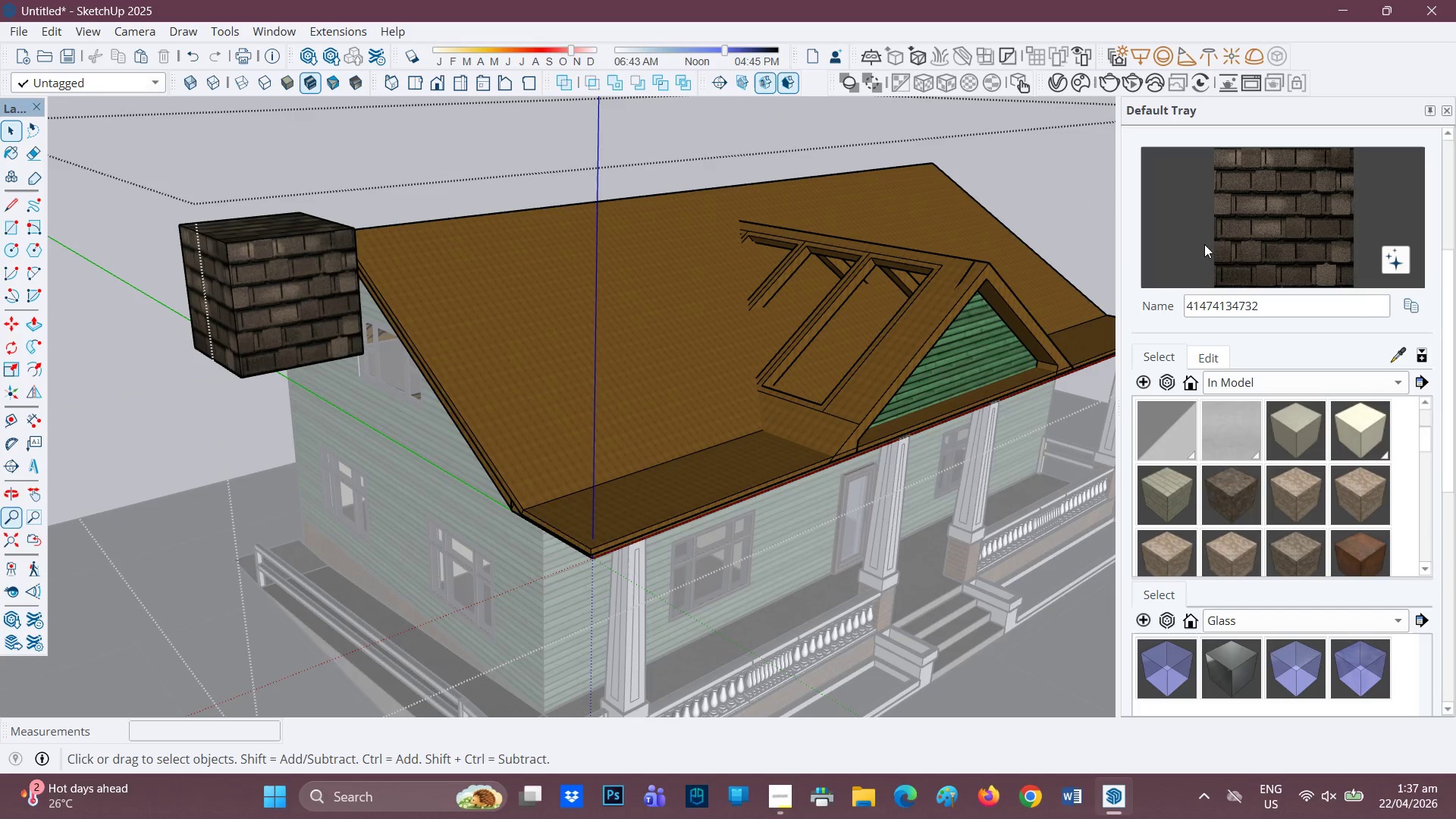 
left_click([1226, 229])
 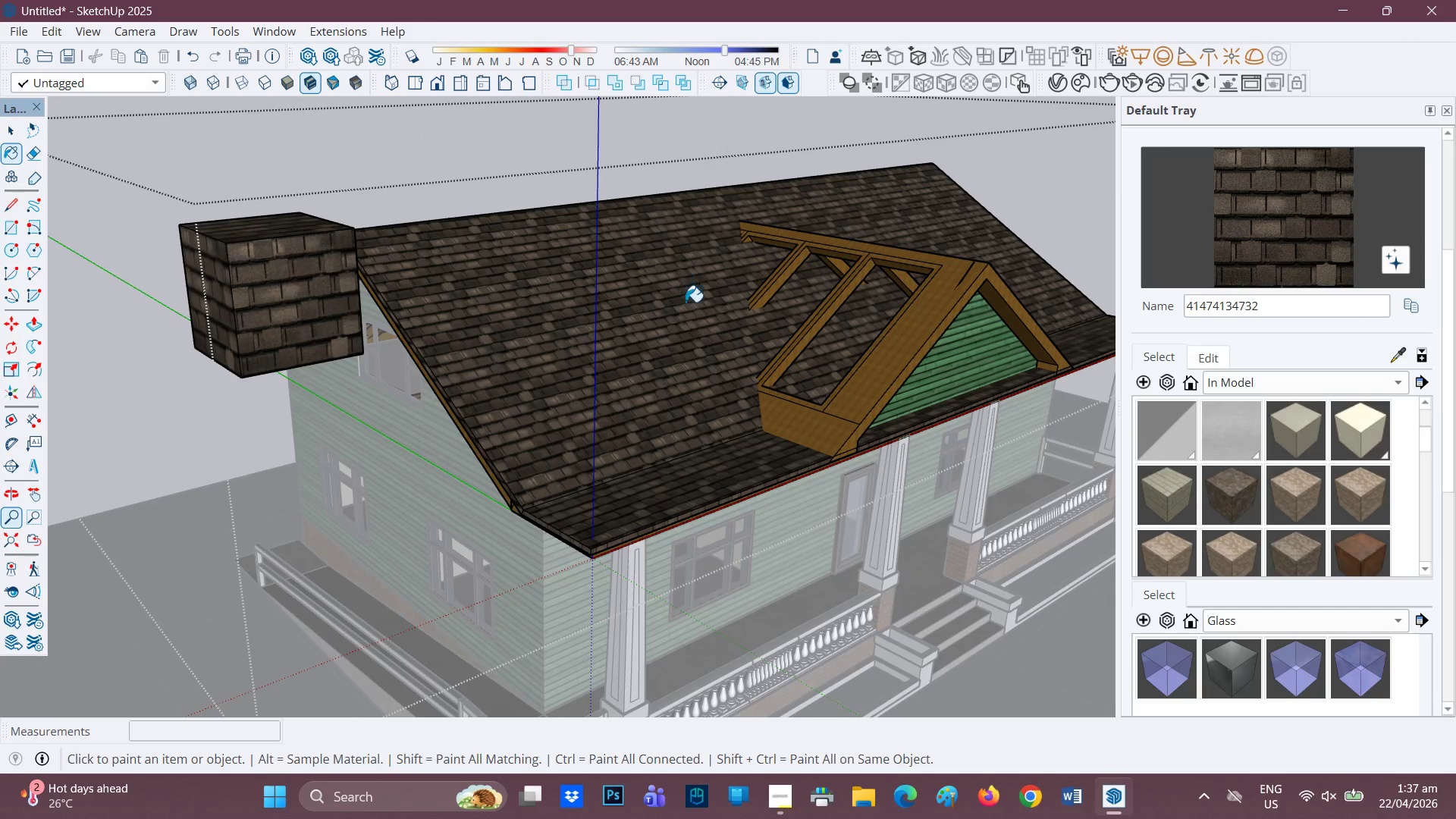 
scroll: coordinate [742, 395], scroll_direction: down, amount: 2.0
 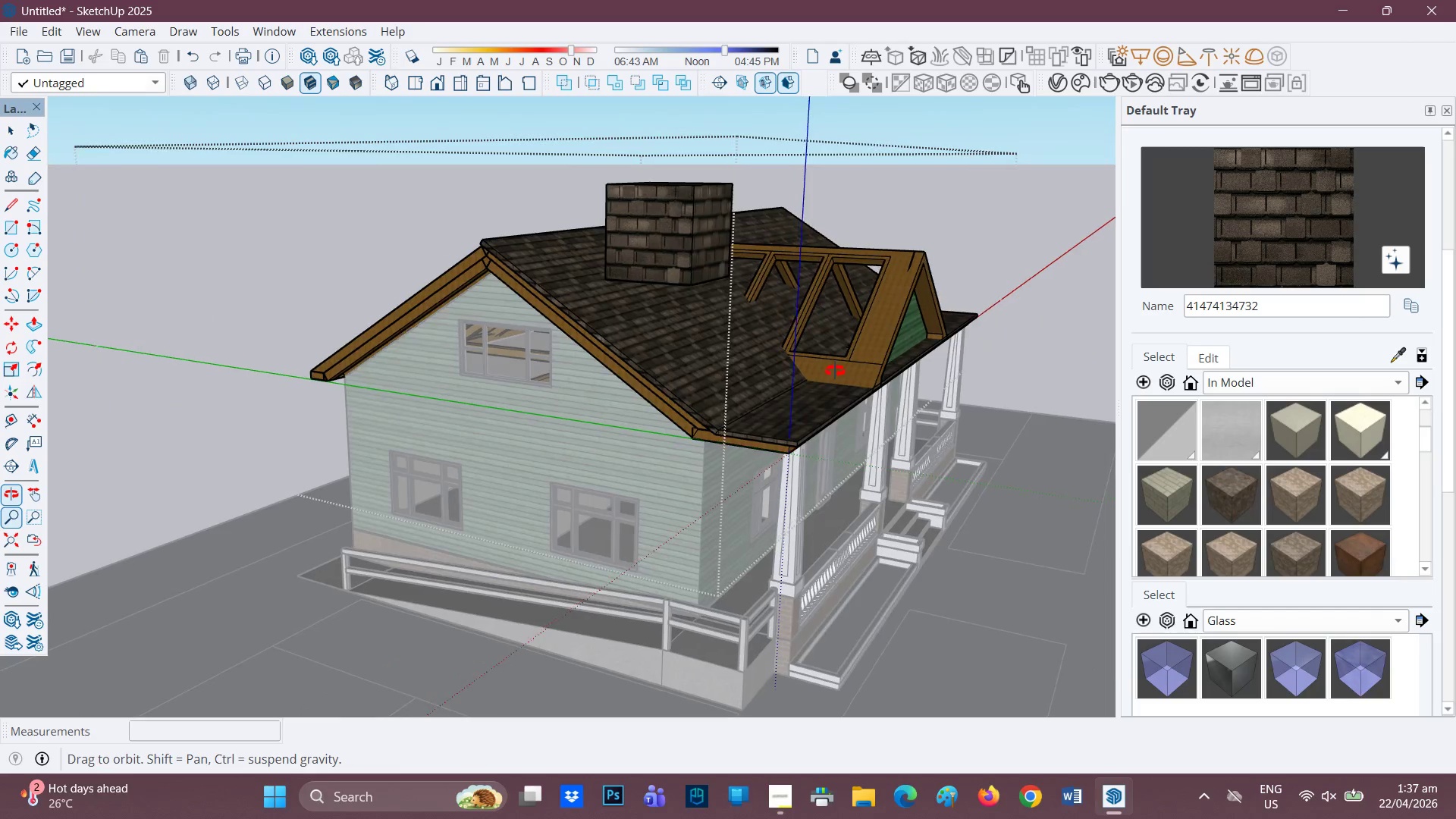 
scroll: coordinate [635, 382], scroll_direction: up, amount: 1.0
 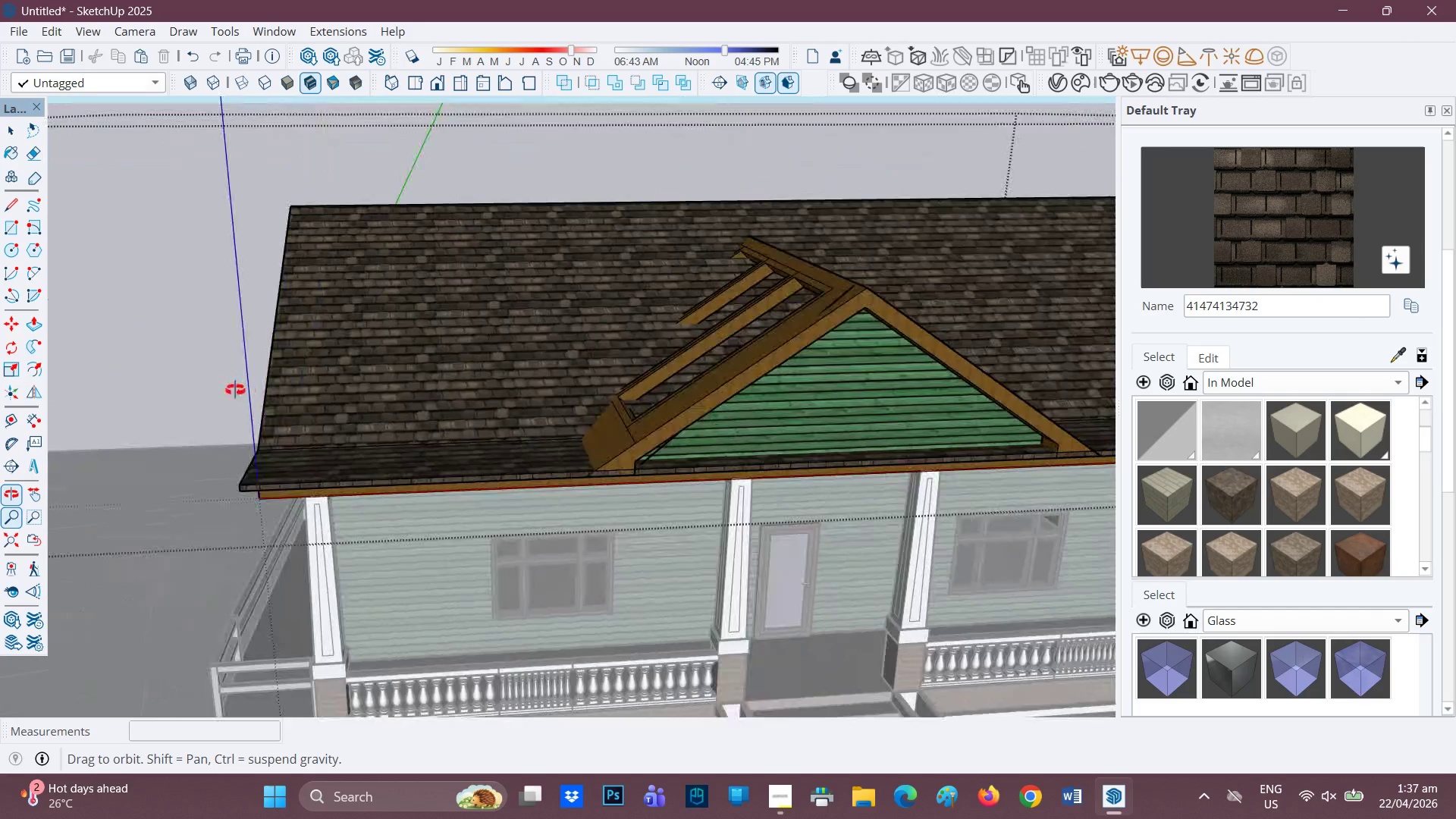 
scroll: coordinate [769, 388], scroll_direction: down, amount: 4.0
 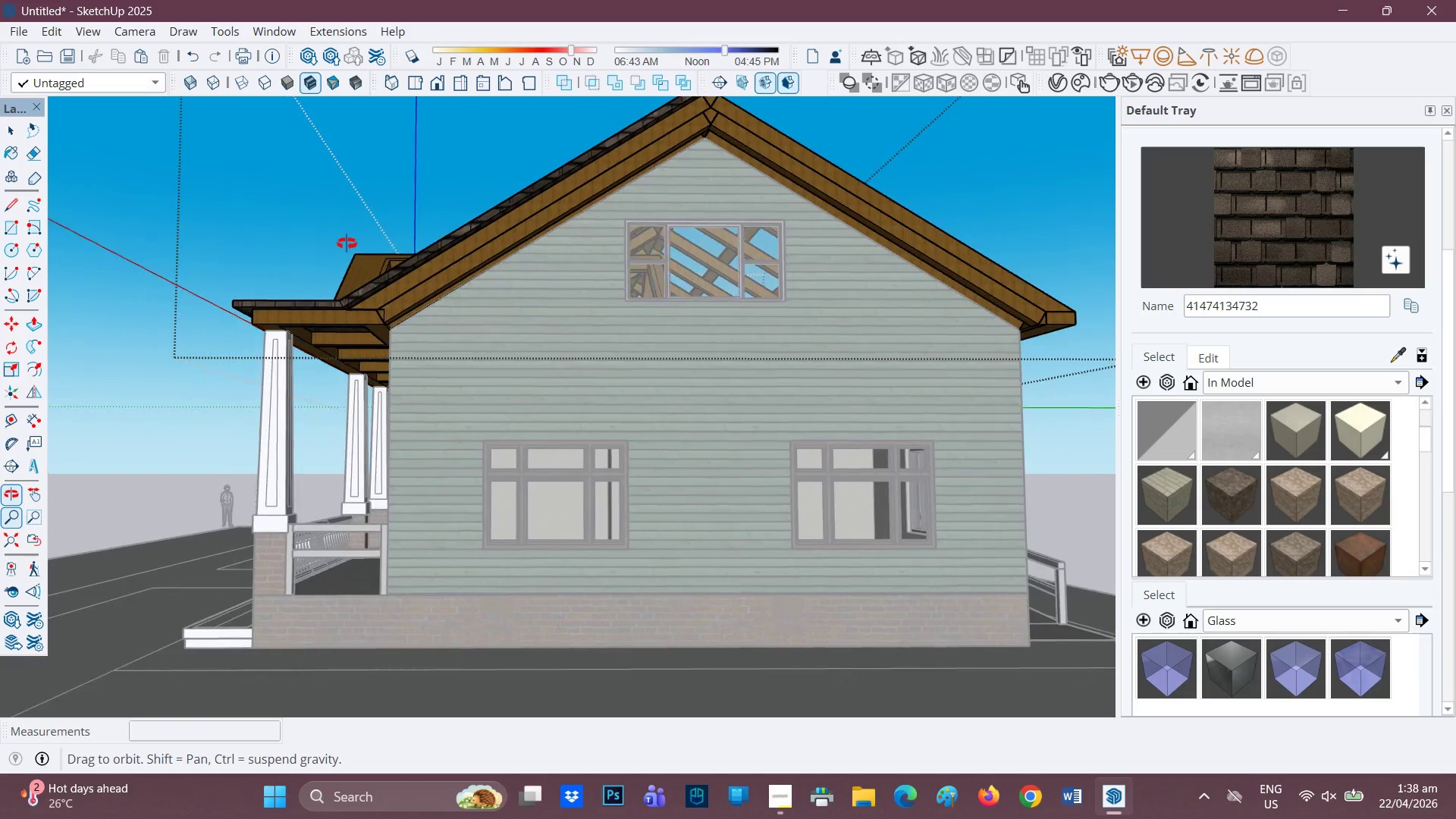 
wait(10.51)
 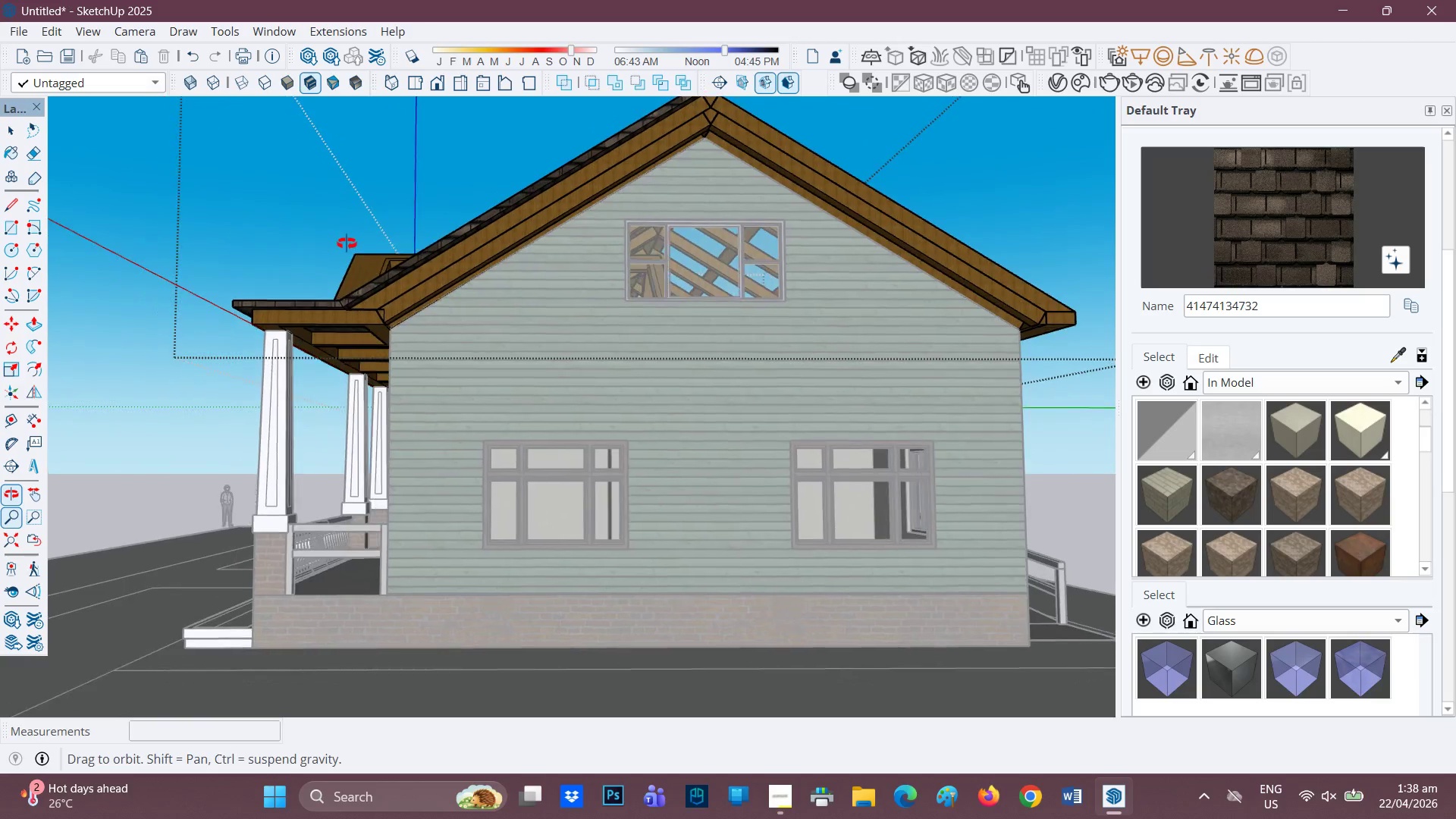 
scroll: coordinate [326, 394], scroll_direction: down, amount: 5.0
 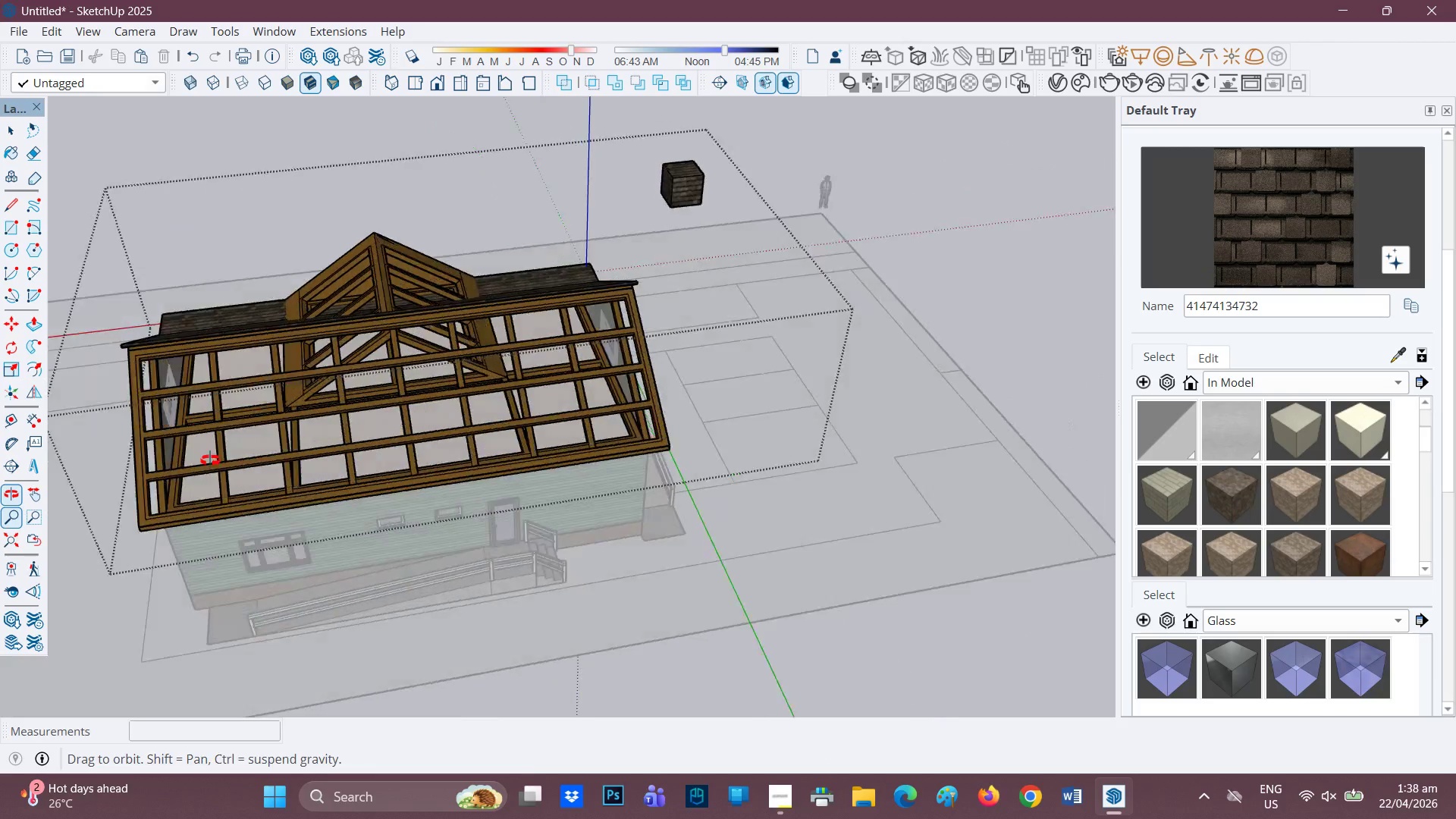 
scroll: coordinate [285, 322], scroll_direction: up, amount: 4.0
 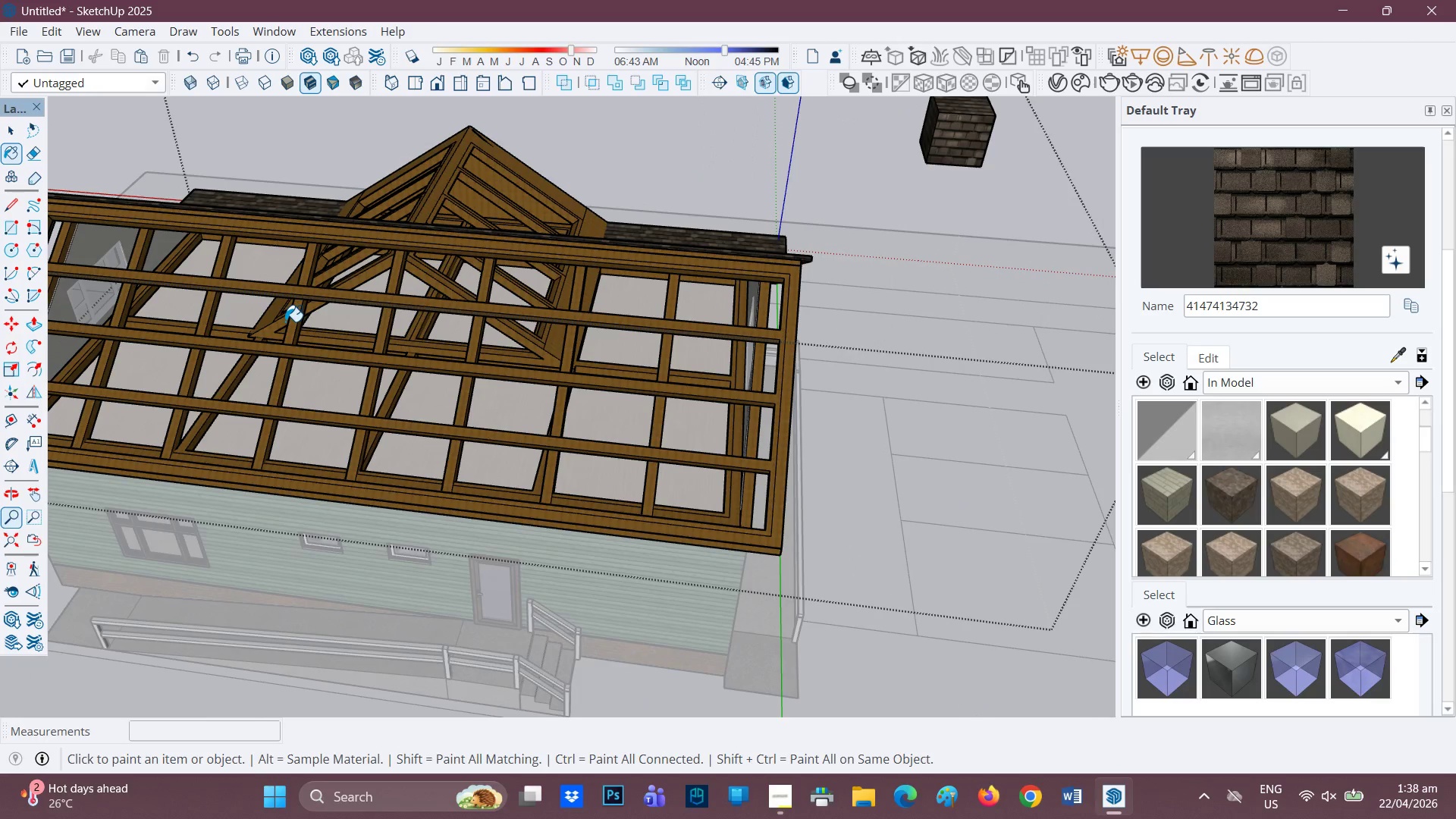 
key(H)
 